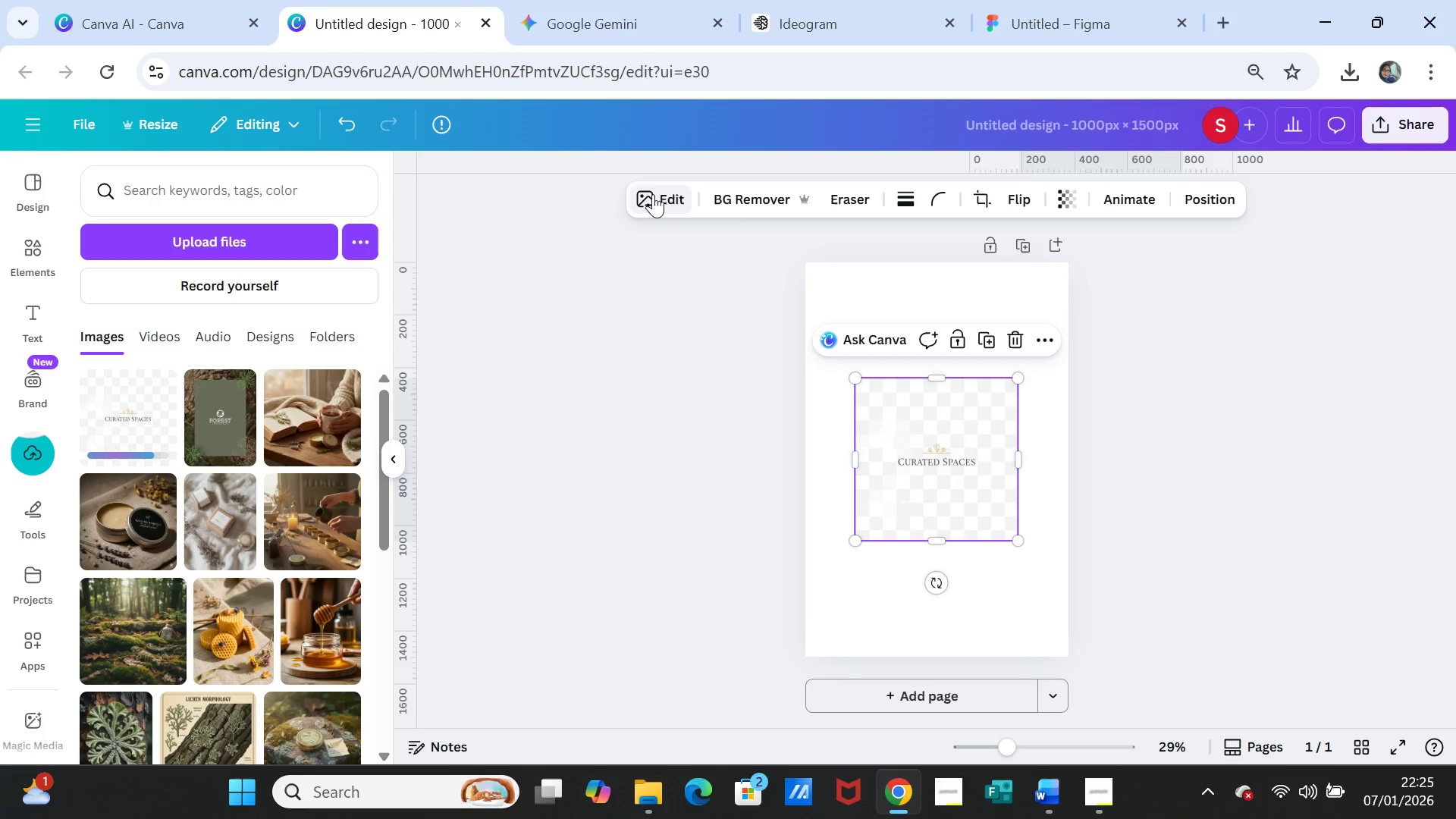 
left_click([720, 190])
 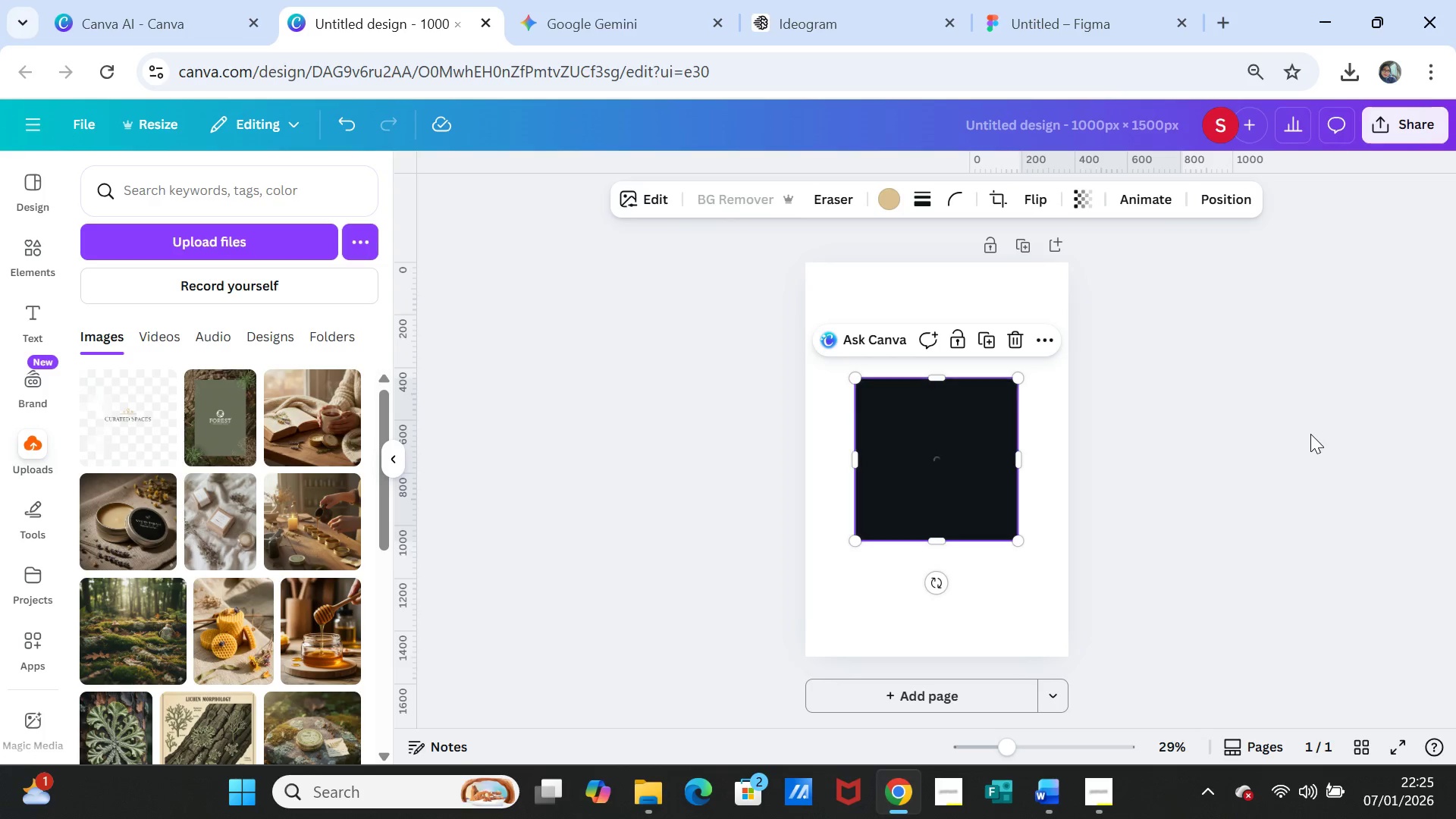 
wait(5.05)
 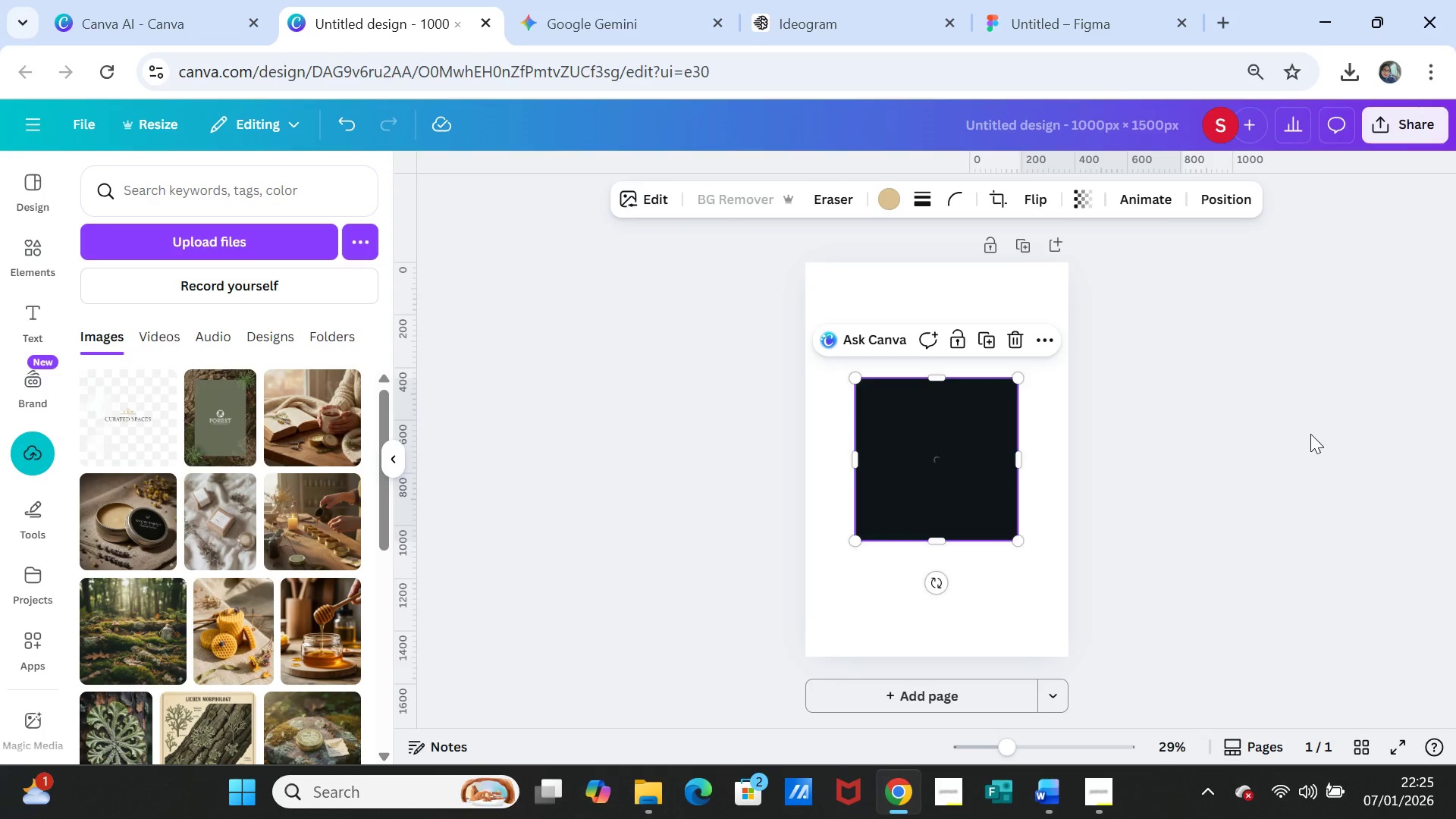 
left_click([1109, 492])
 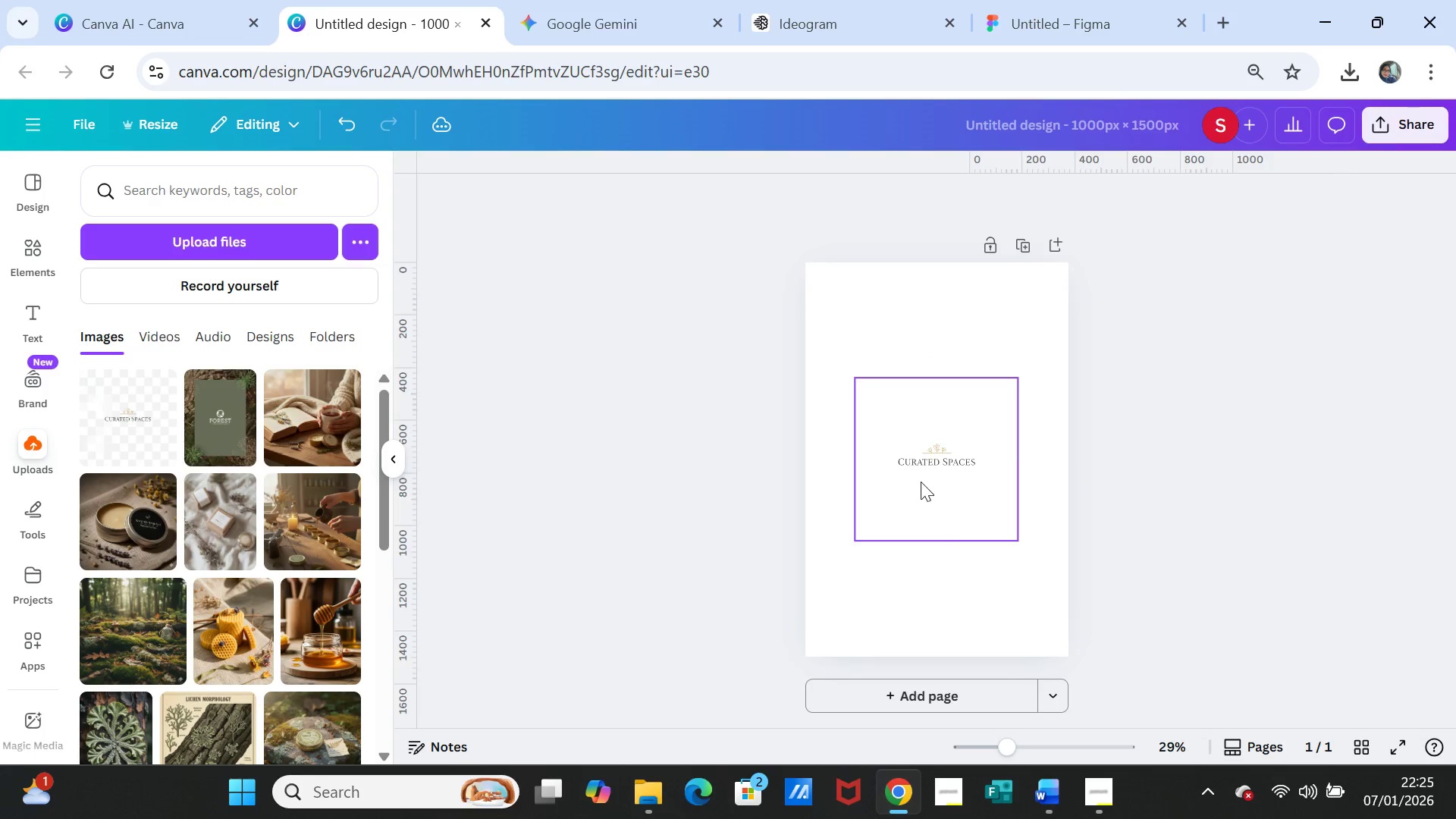 
left_click([921, 482])
 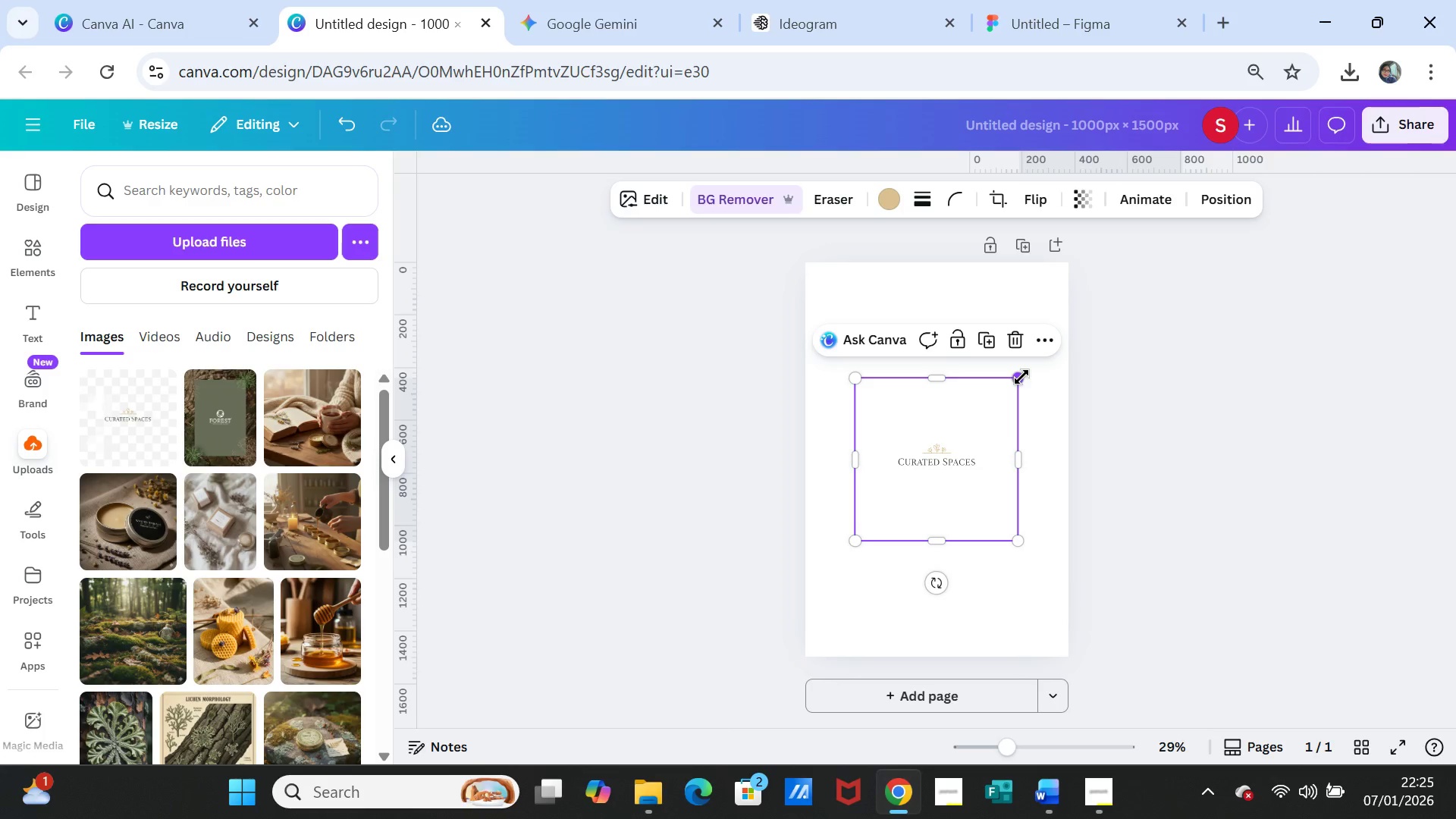 
left_click_drag(start_coordinate=[1021, 377], to_coordinate=[1065, 319])
 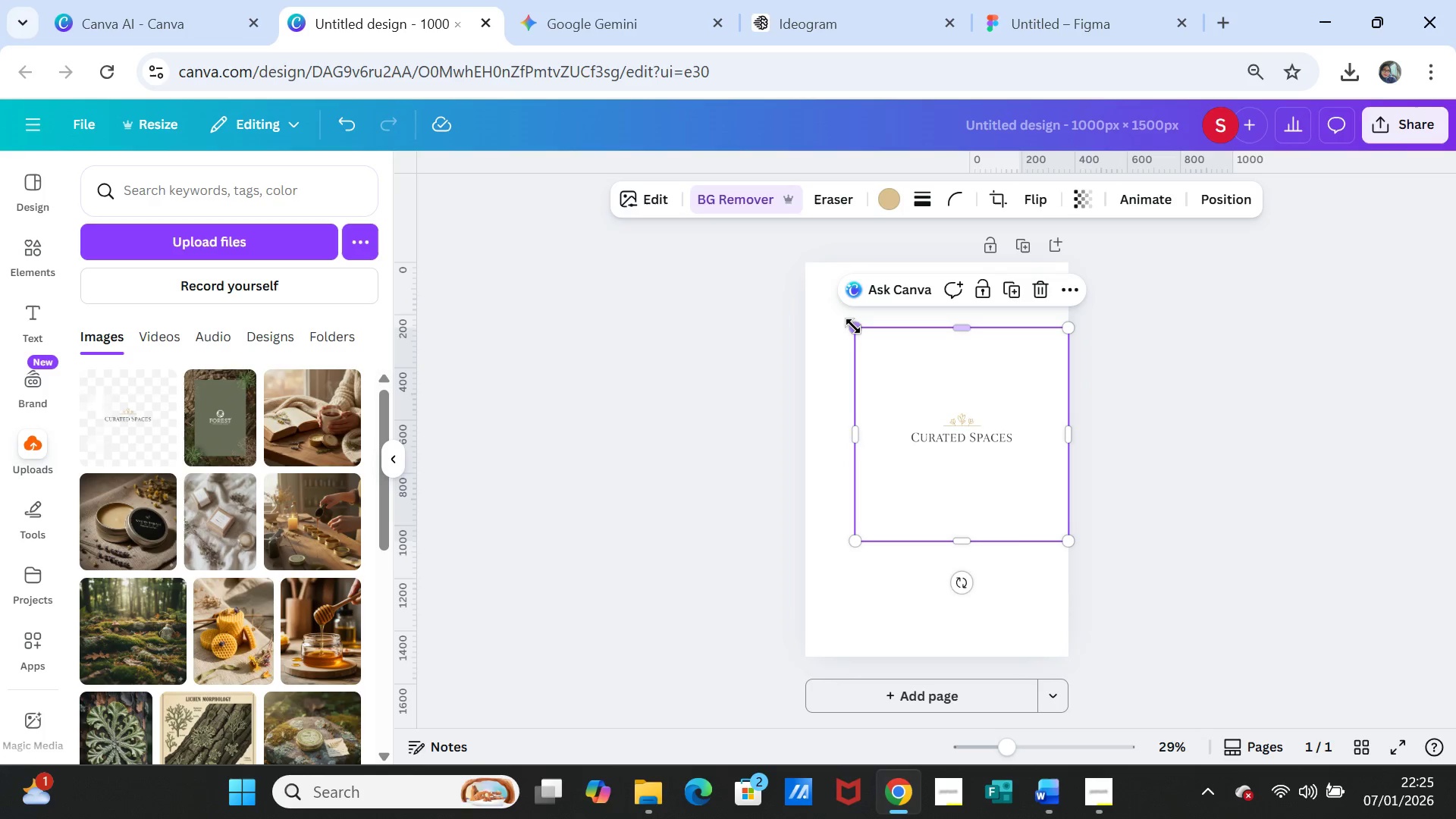 
left_click_drag(start_coordinate=[852, 326], to_coordinate=[799, 284])
 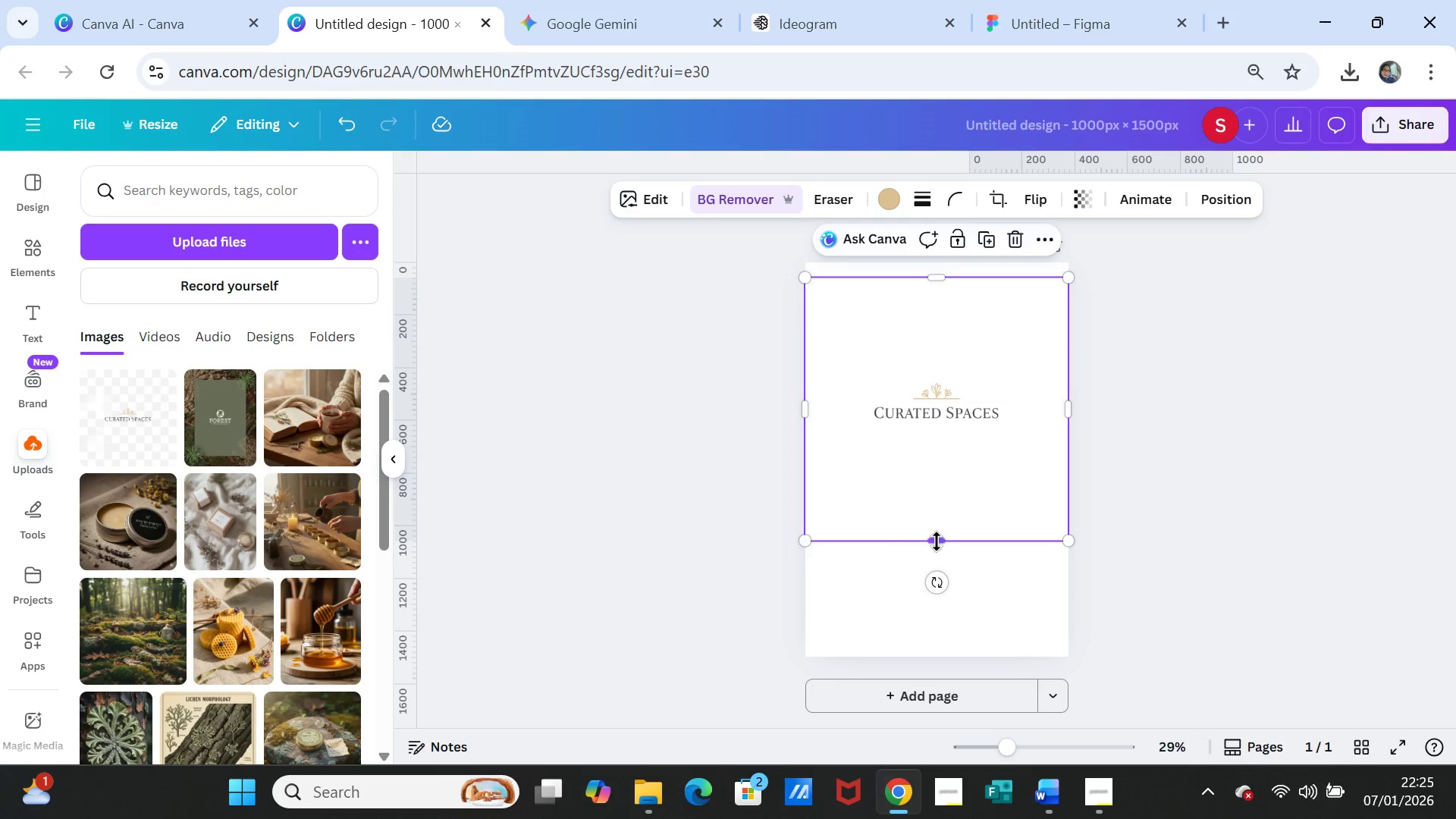 
left_click_drag(start_coordinate=[937, 541], to_coordinate=[930, 657])
 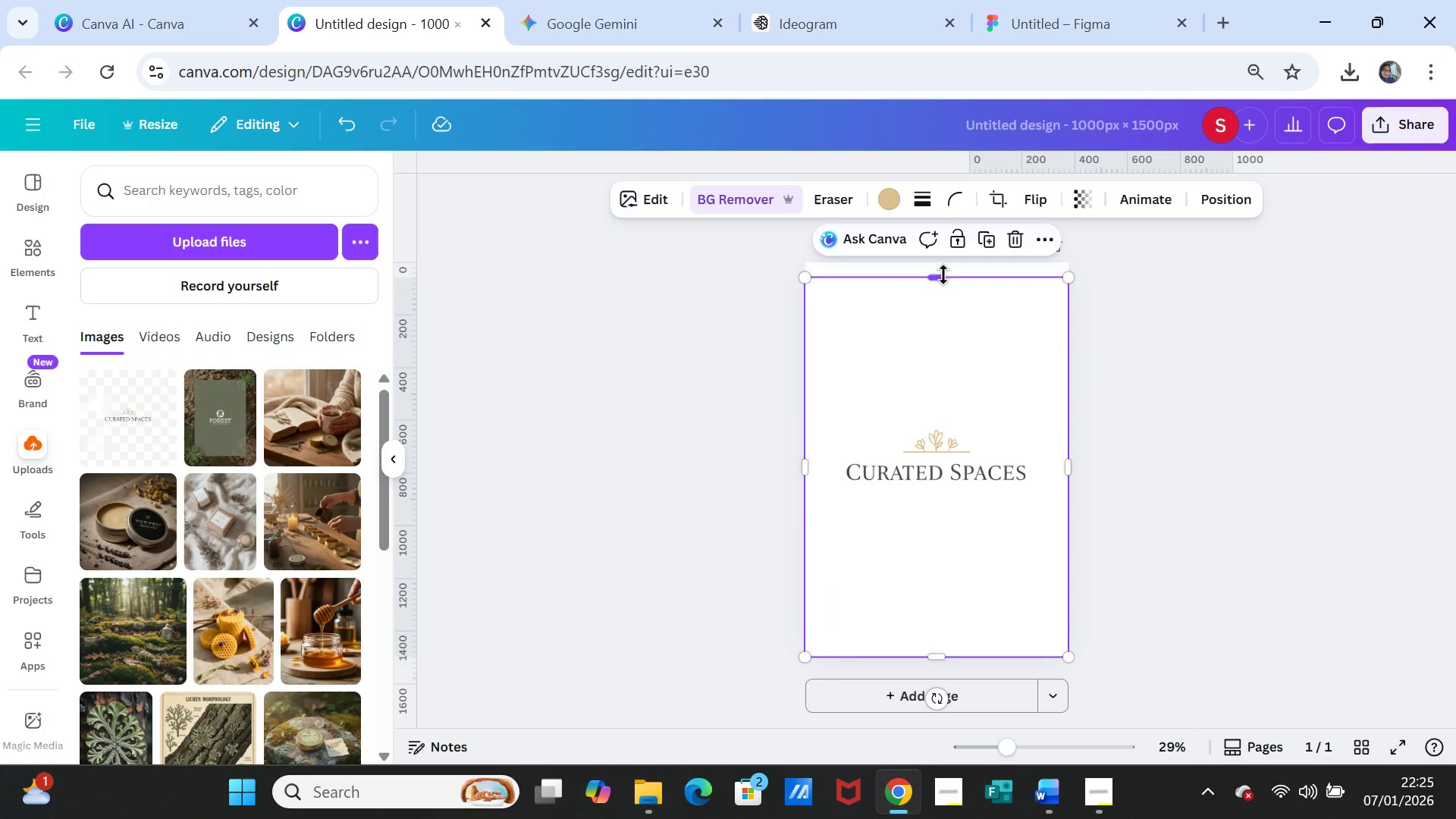 
left_click_drag(start_coordinate=[943, 275], to_coordinate=[942, 259])
 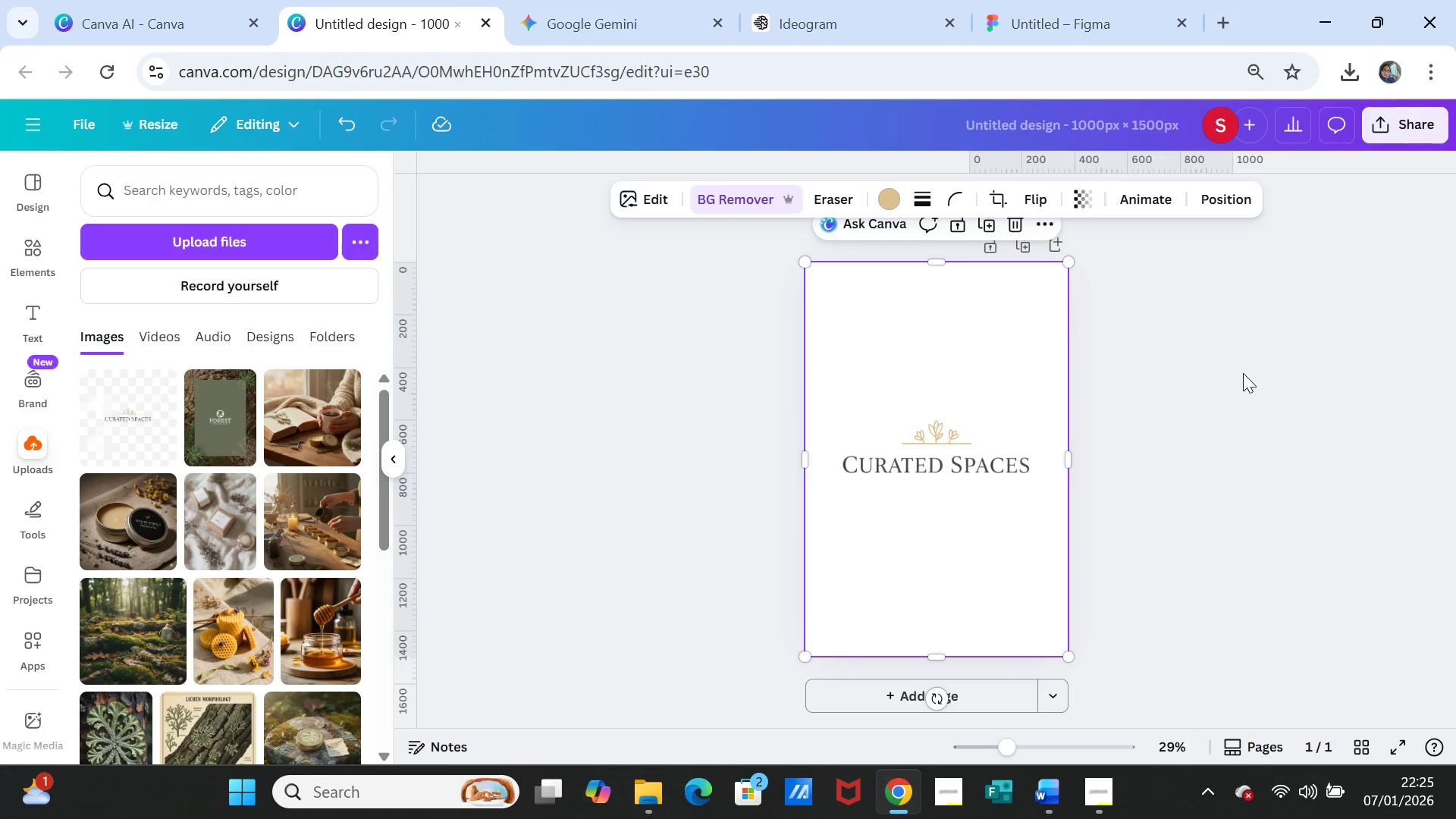 
left_click([1243, 373])
 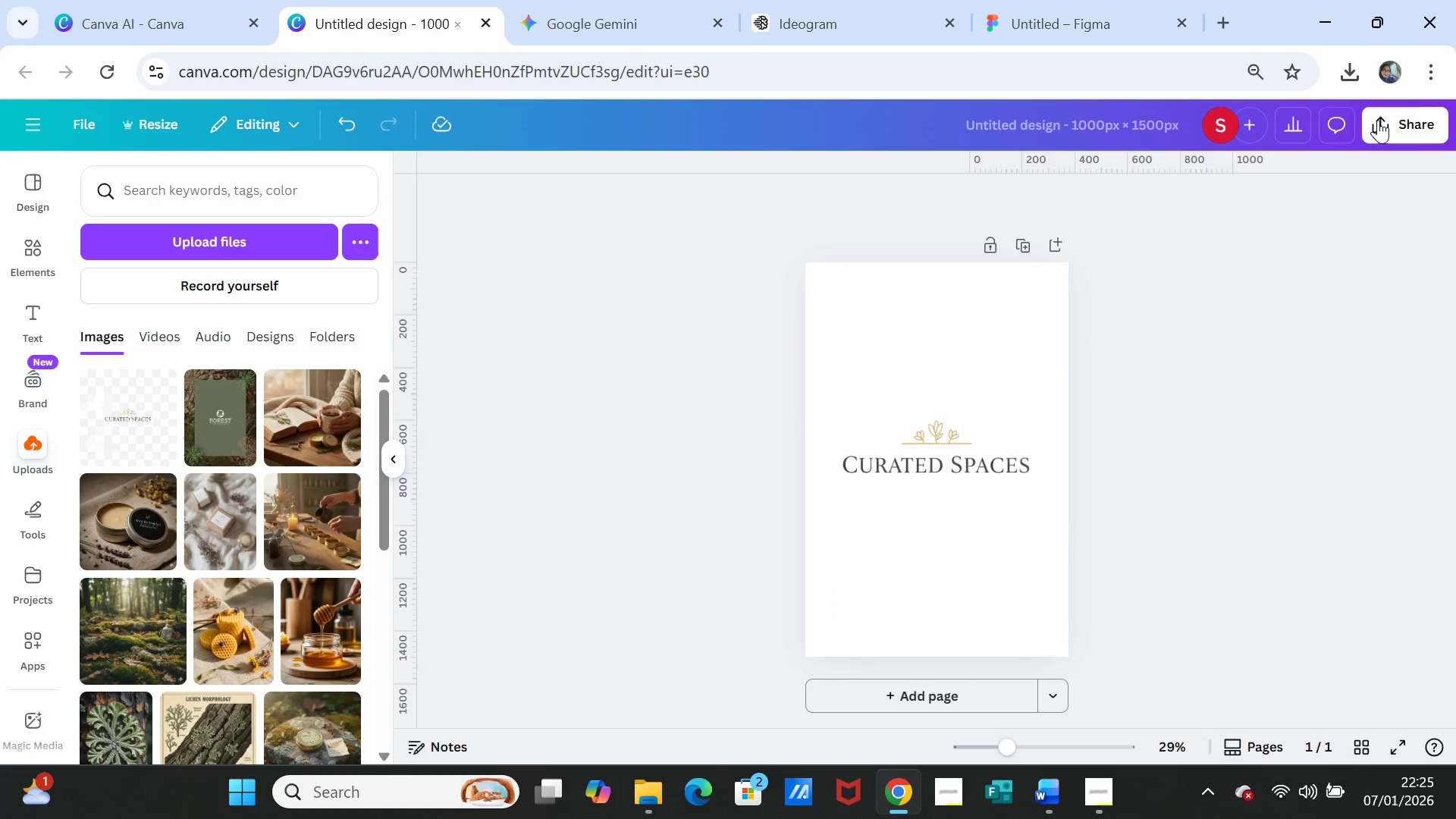 
left_click([1378, 120])
 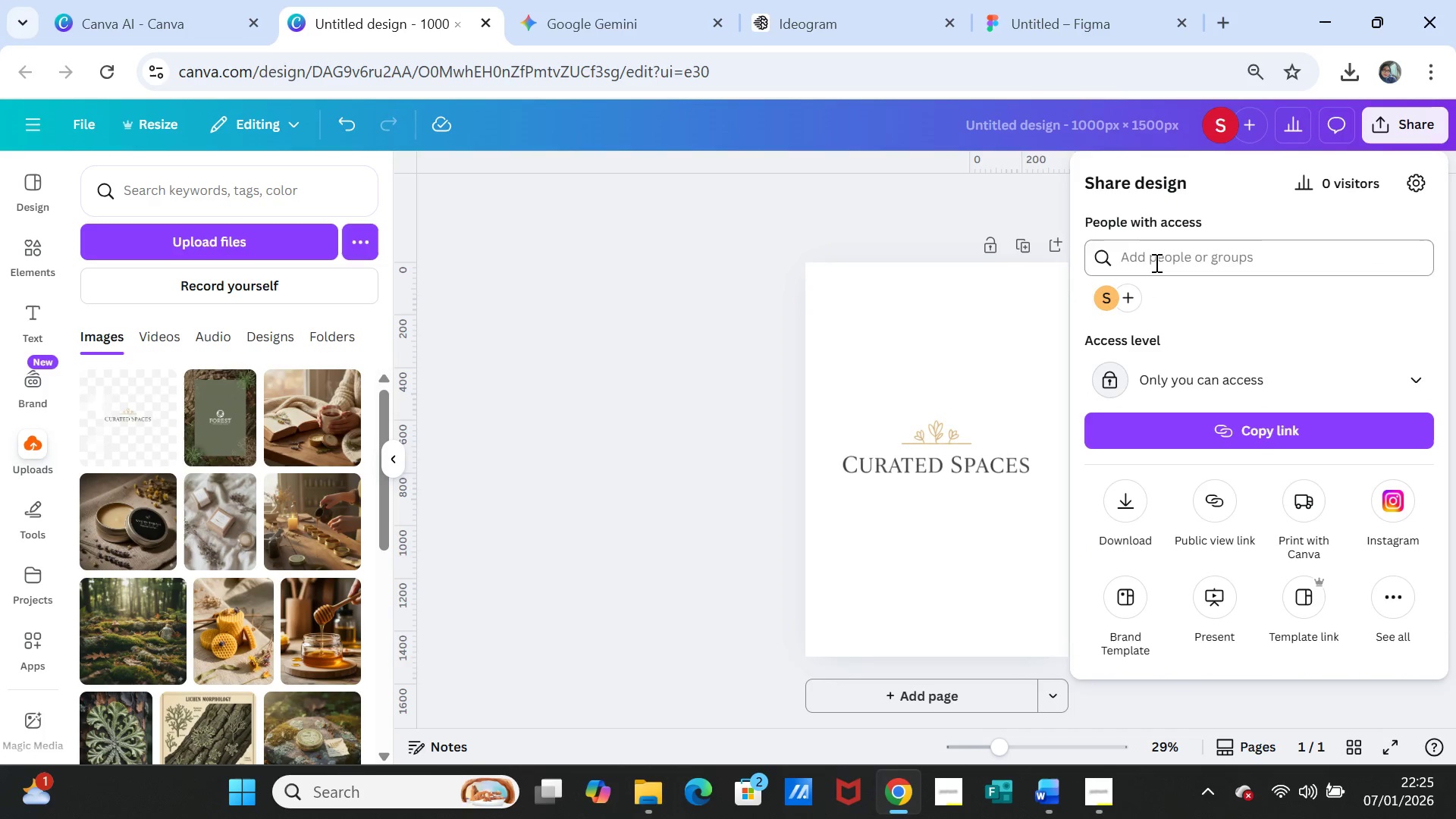 
left_click([1125, 503])
 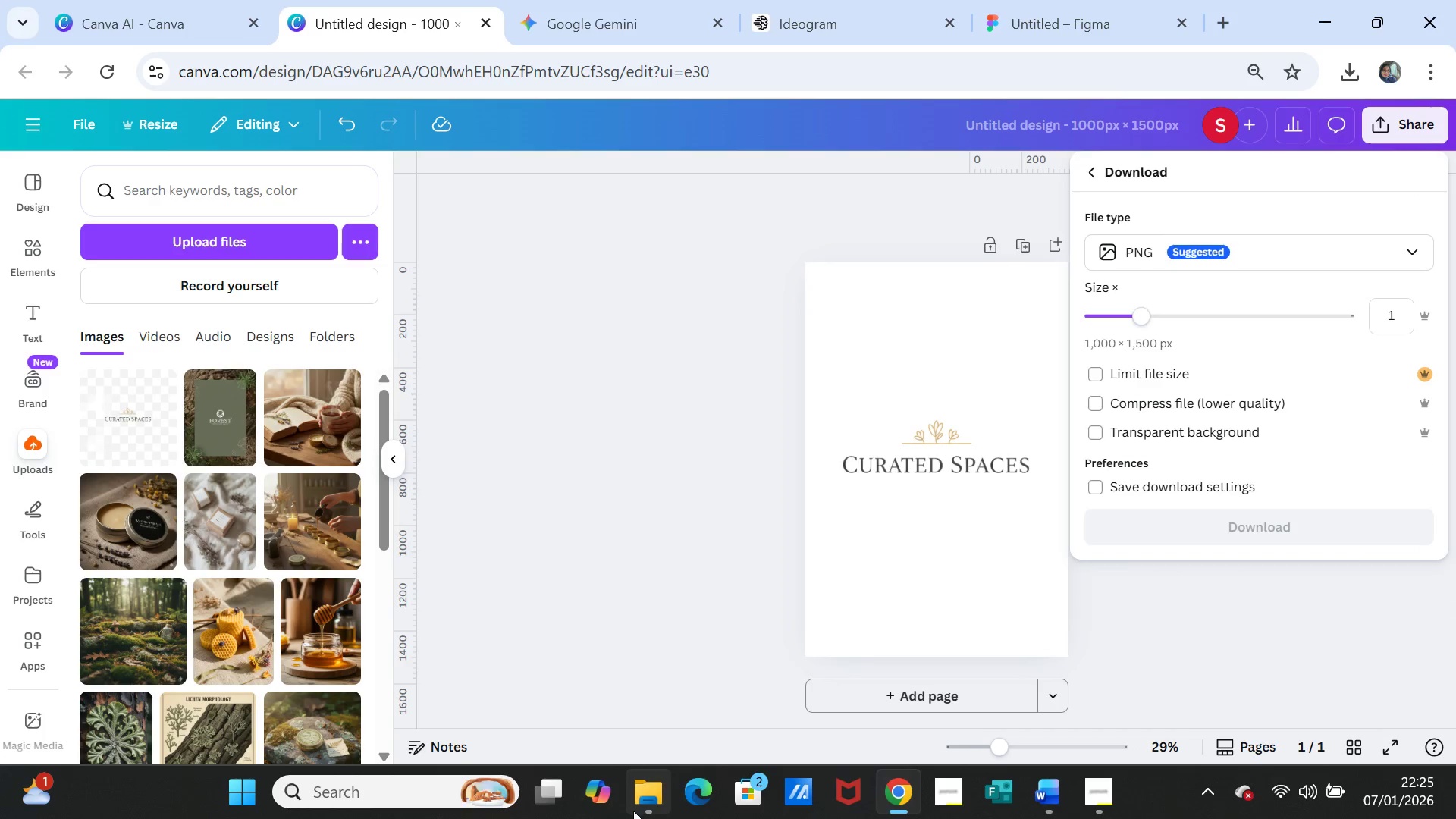 
left_click([649, 795])
 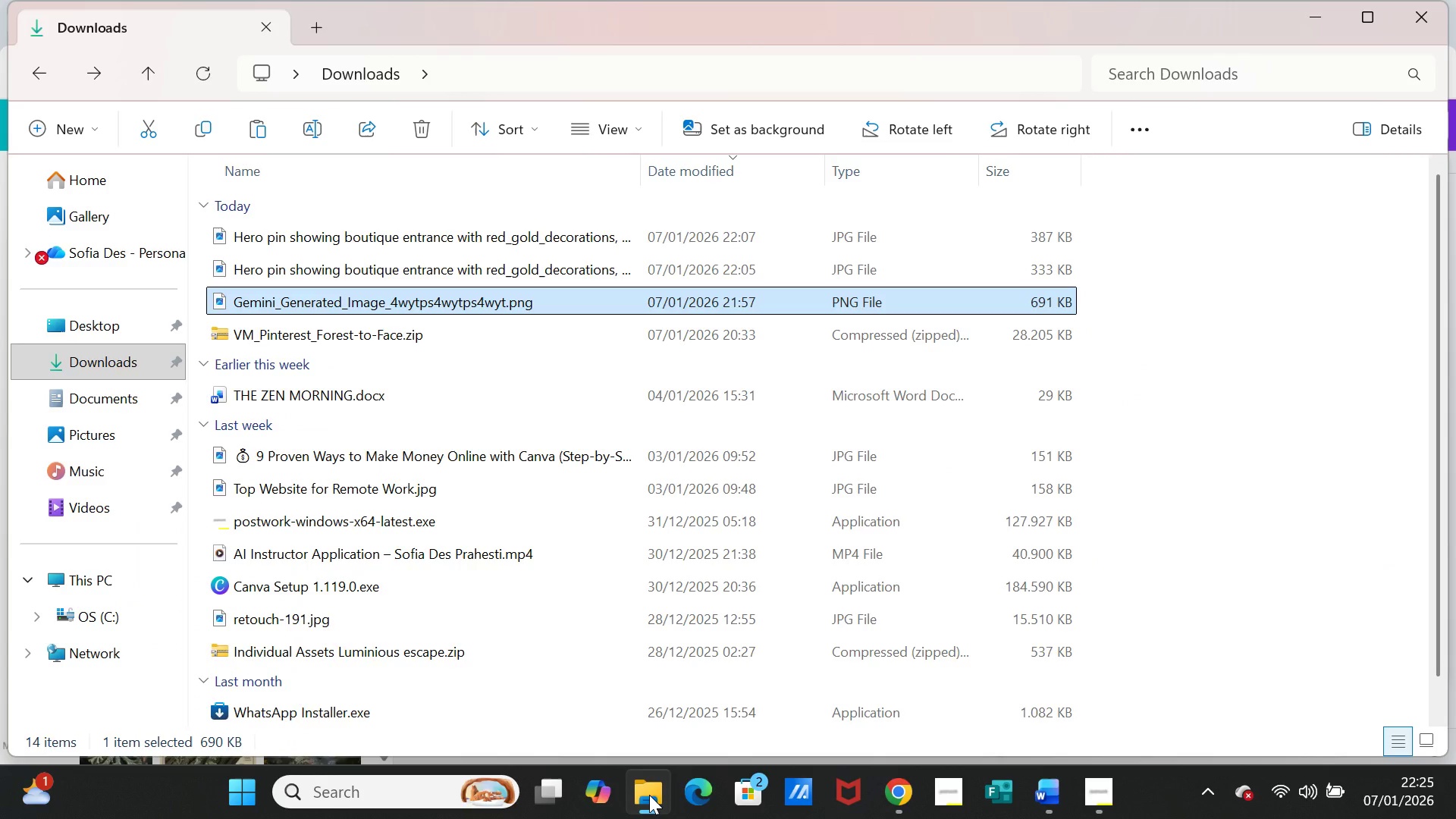 
left_click([649, 795])
 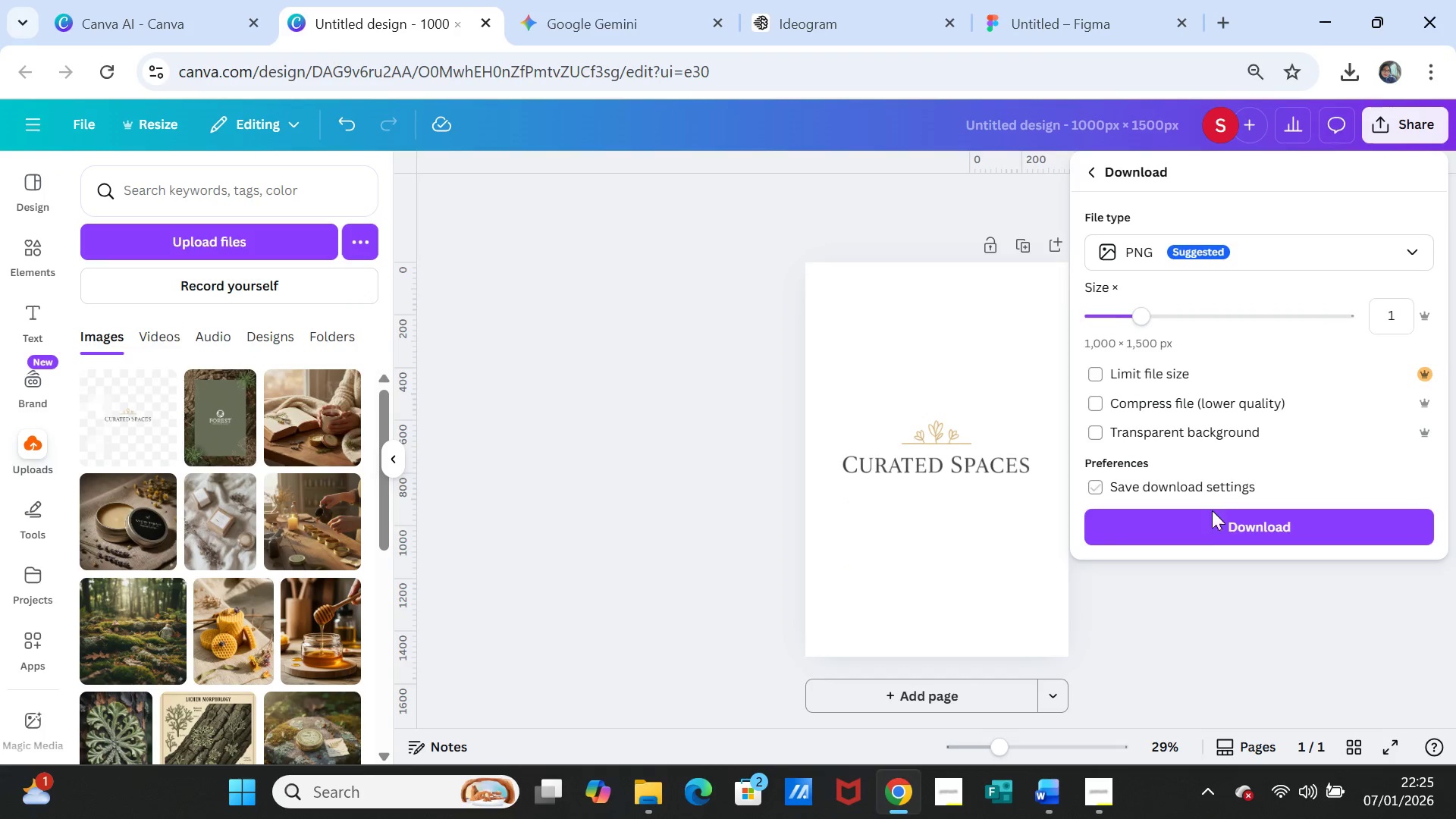 
left_click([1209, 529])
 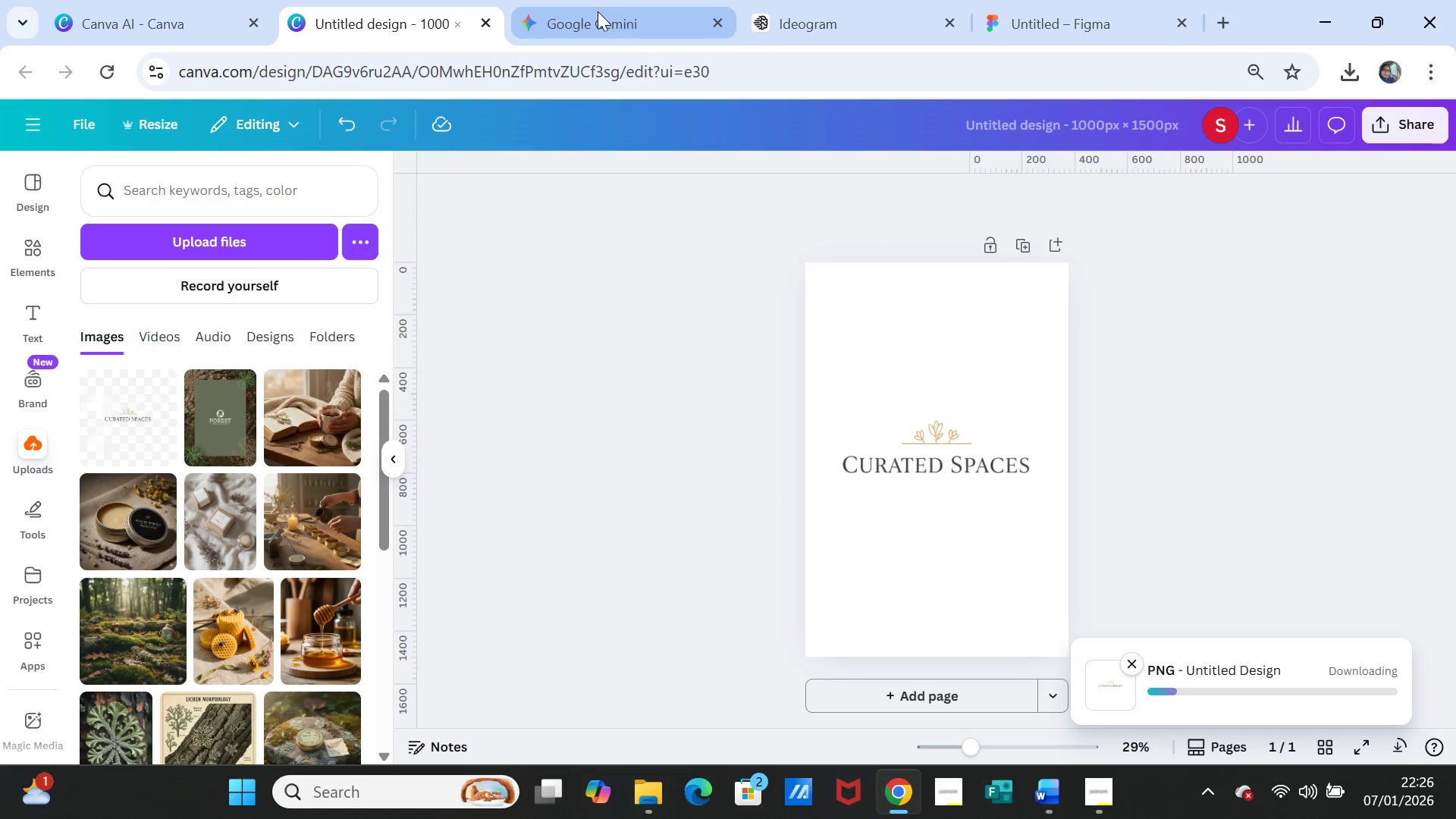 
left_click([1012, 13])
 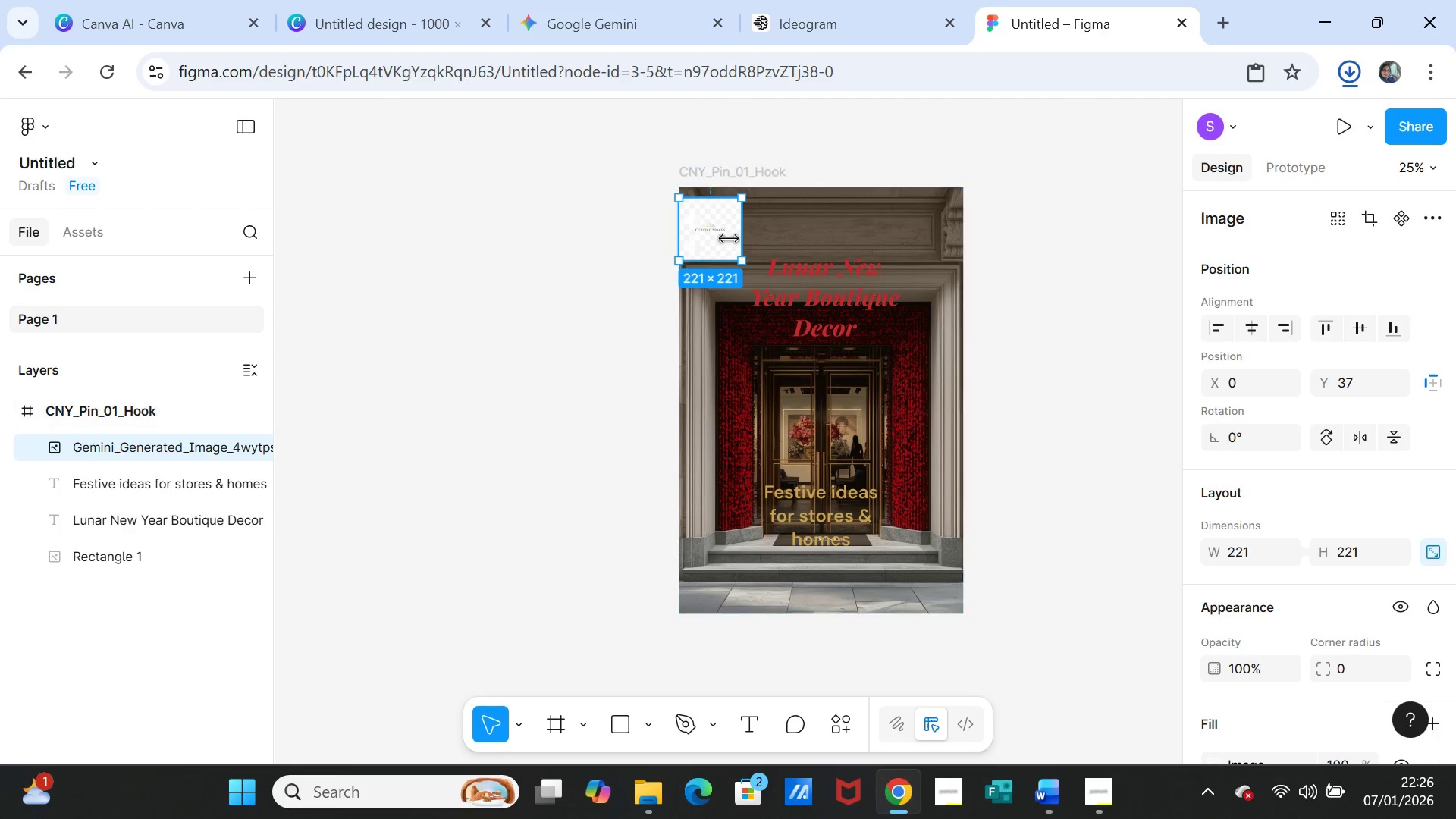 
left_click([718, 237])
 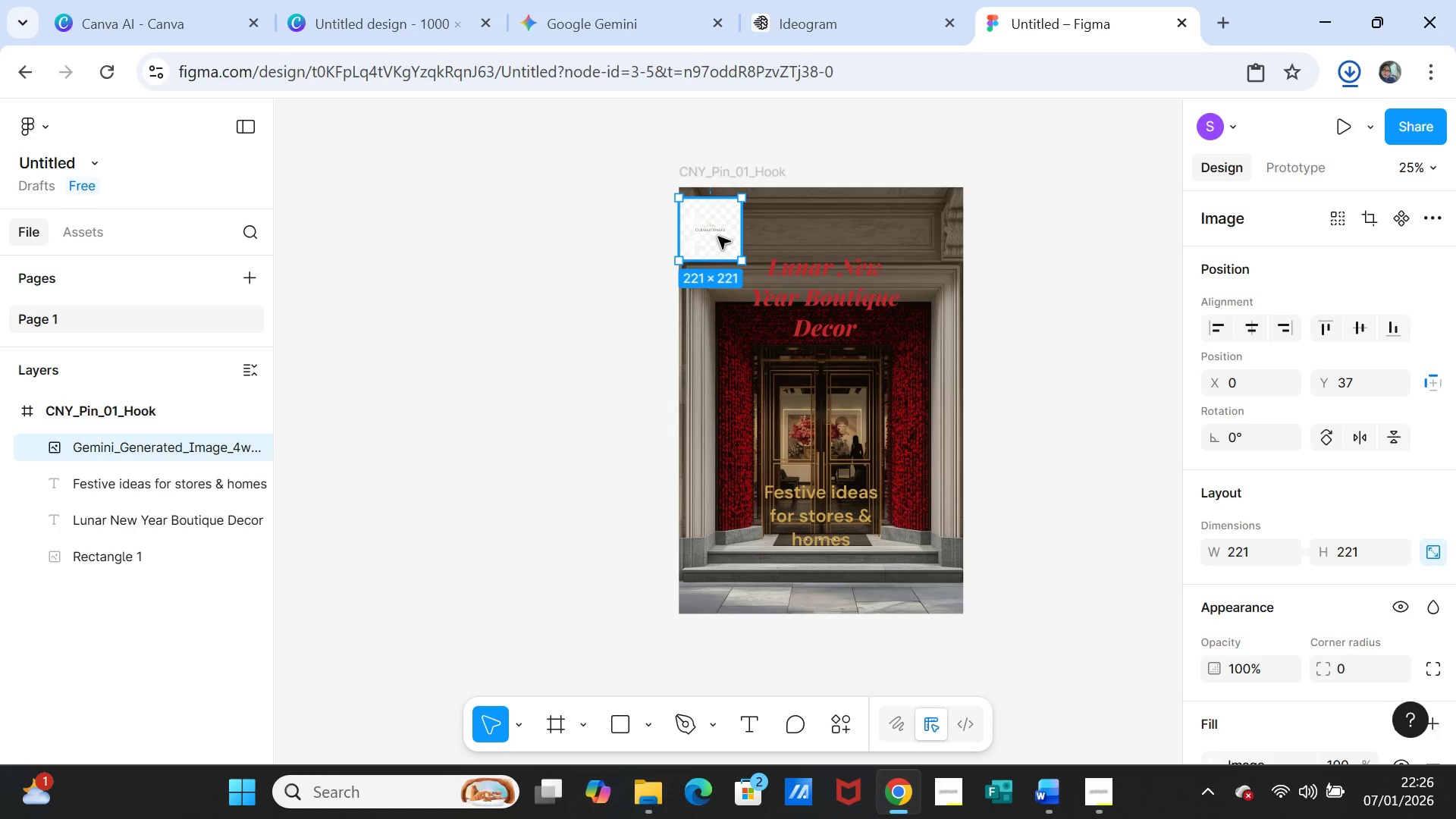 
key(Delete)
 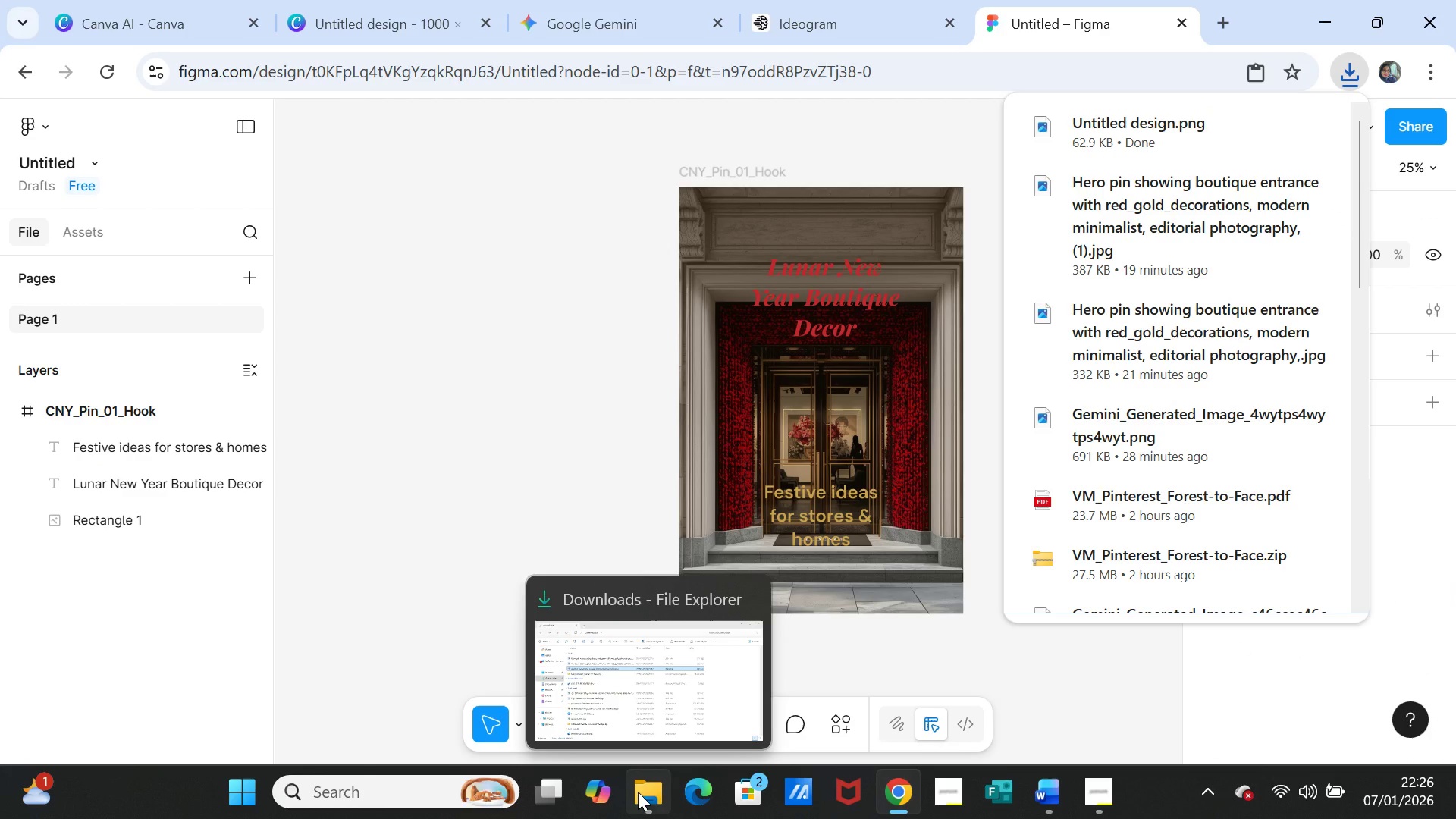 
left_click([638, 792])
 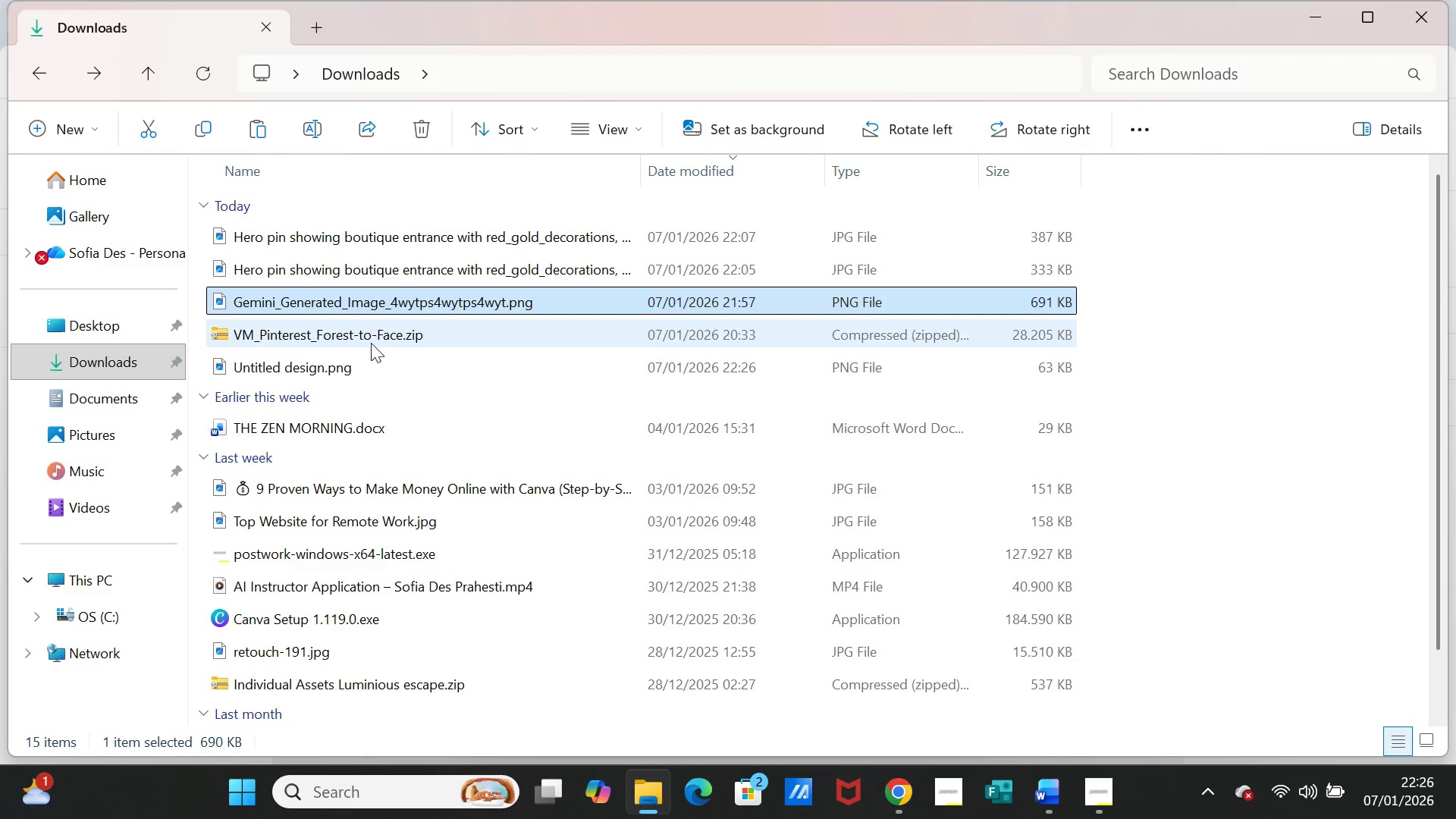 
left_click([347, 369])
 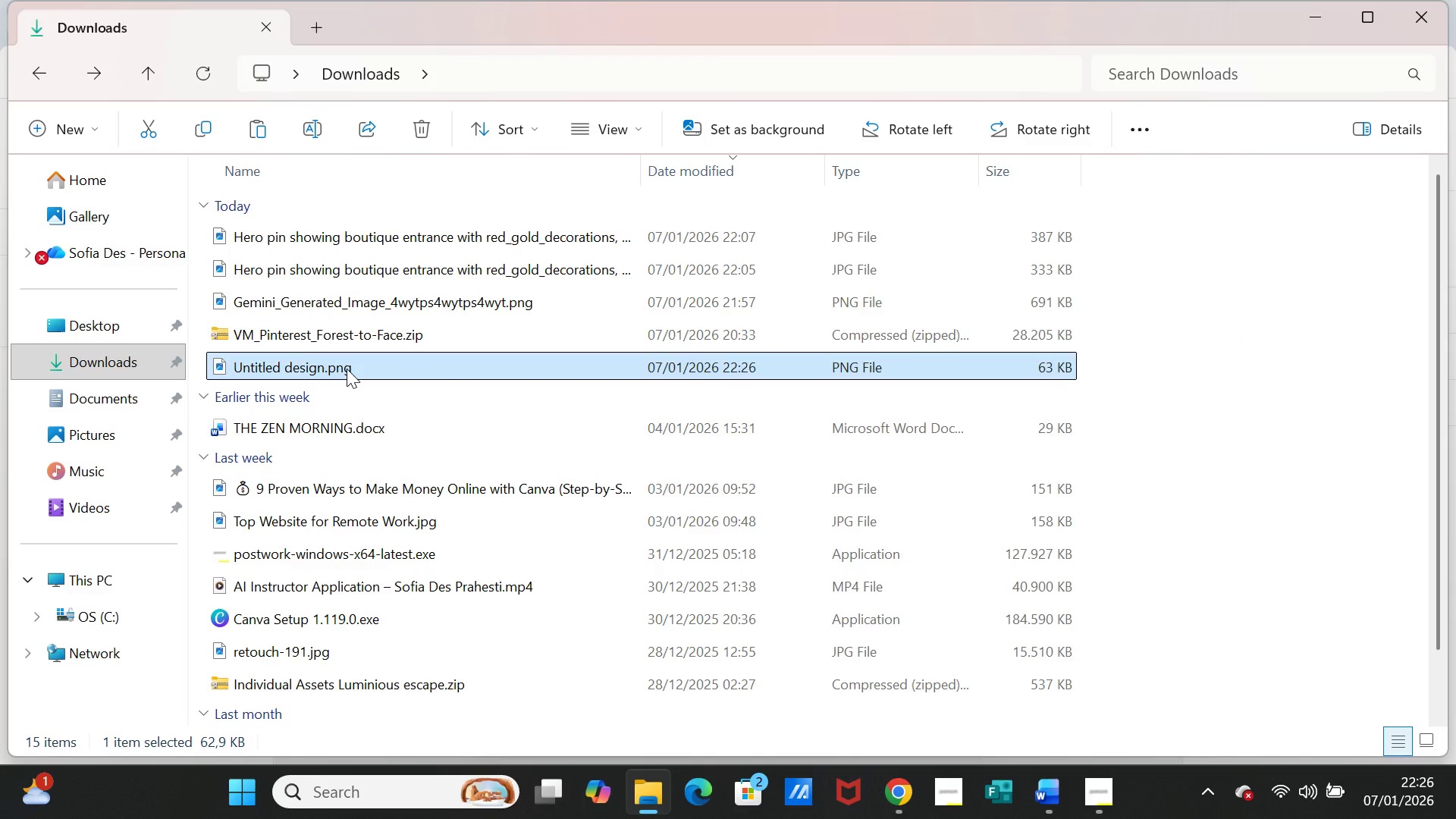 
key(Control+C)
 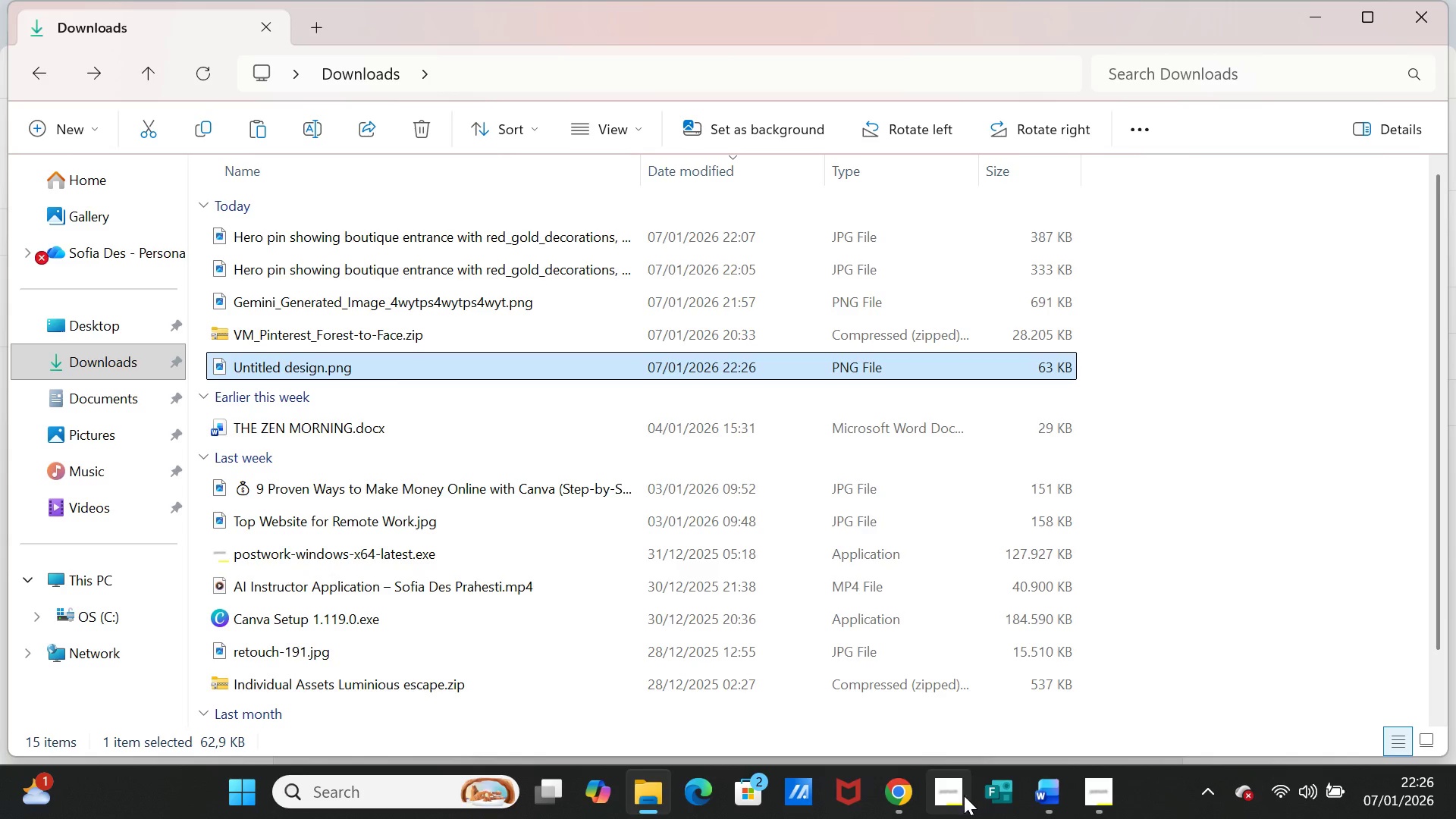 
left_click([906, 799])
 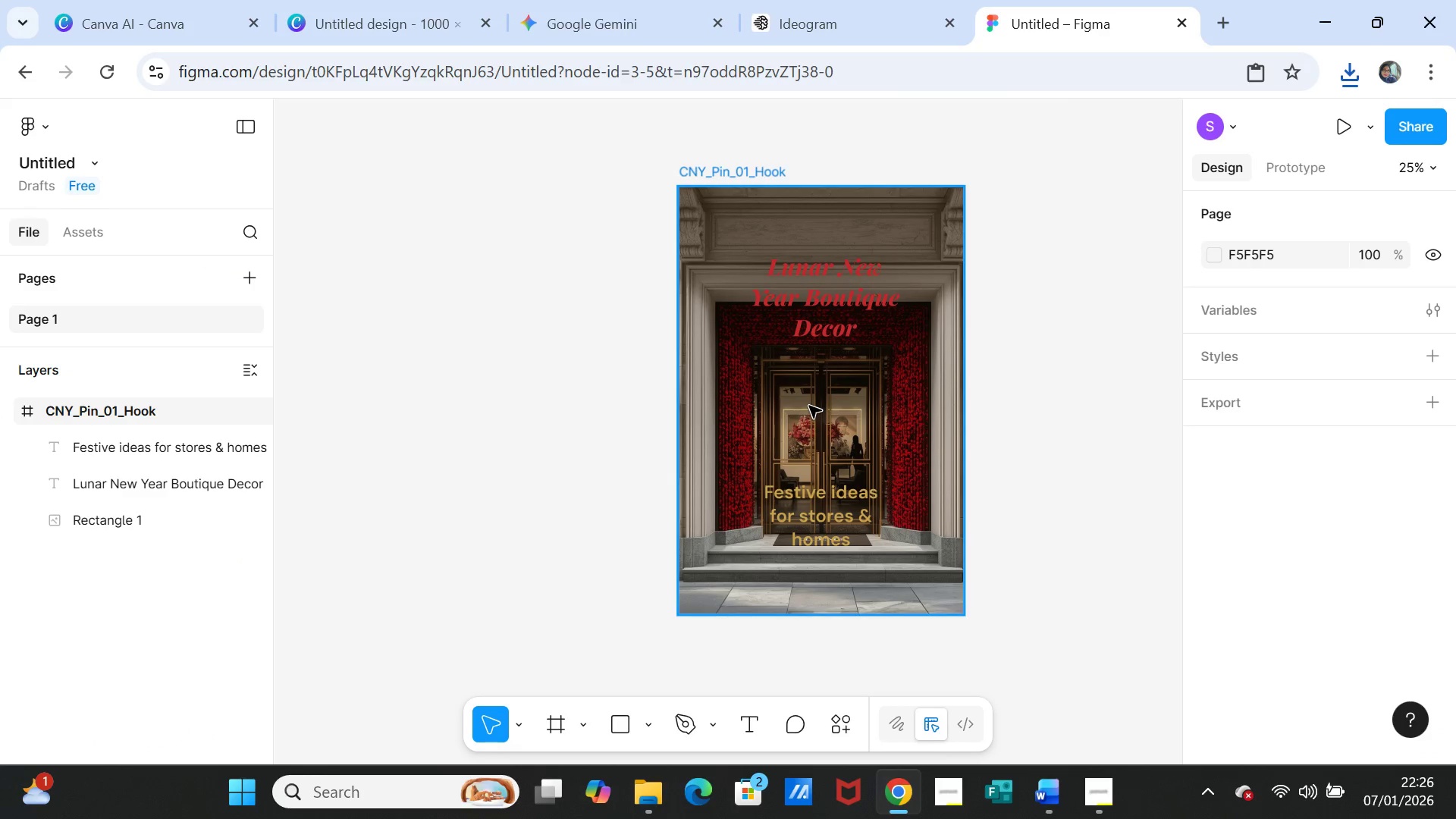 
key(Control+V)
 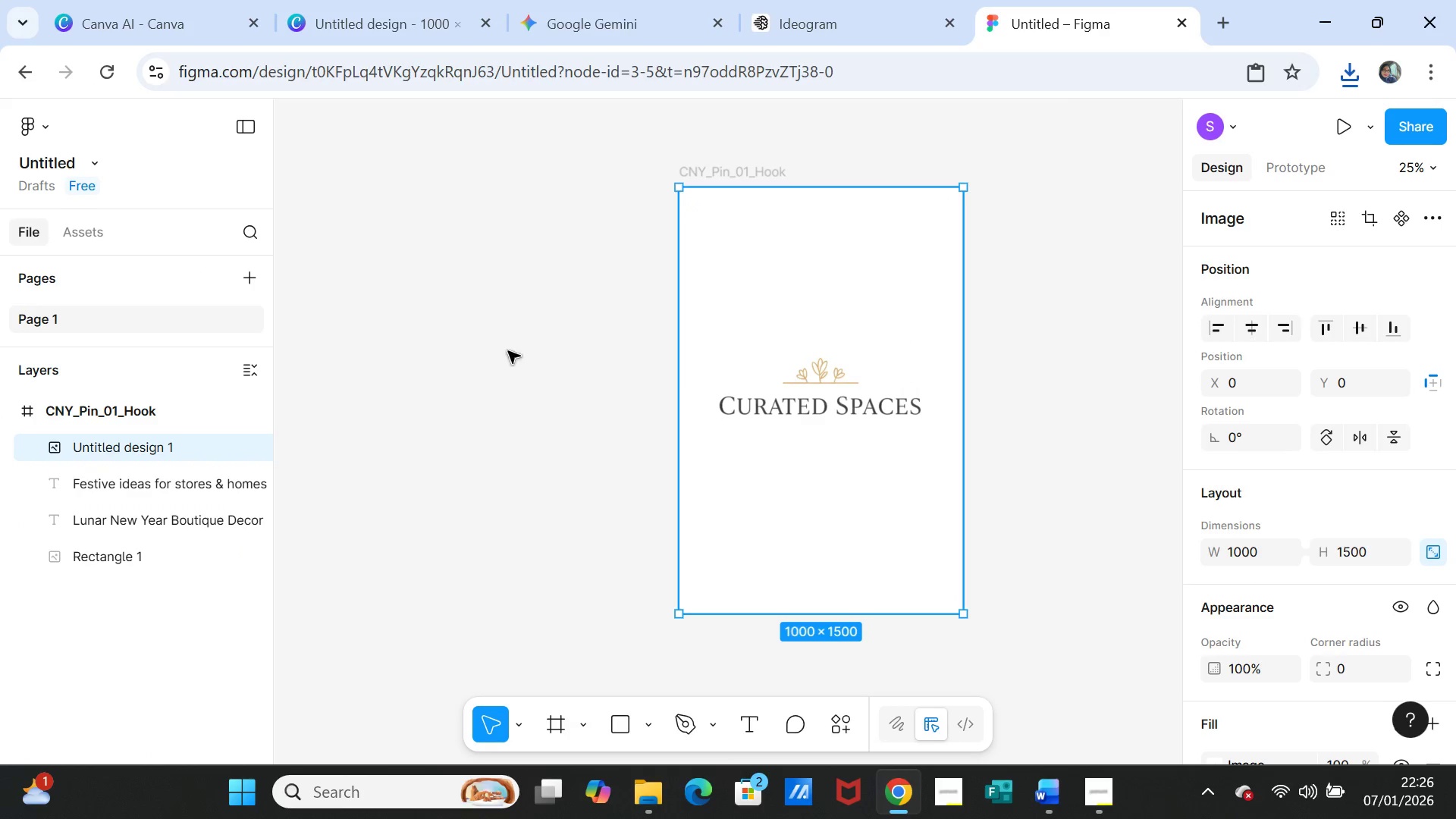 
wait(5.95)
 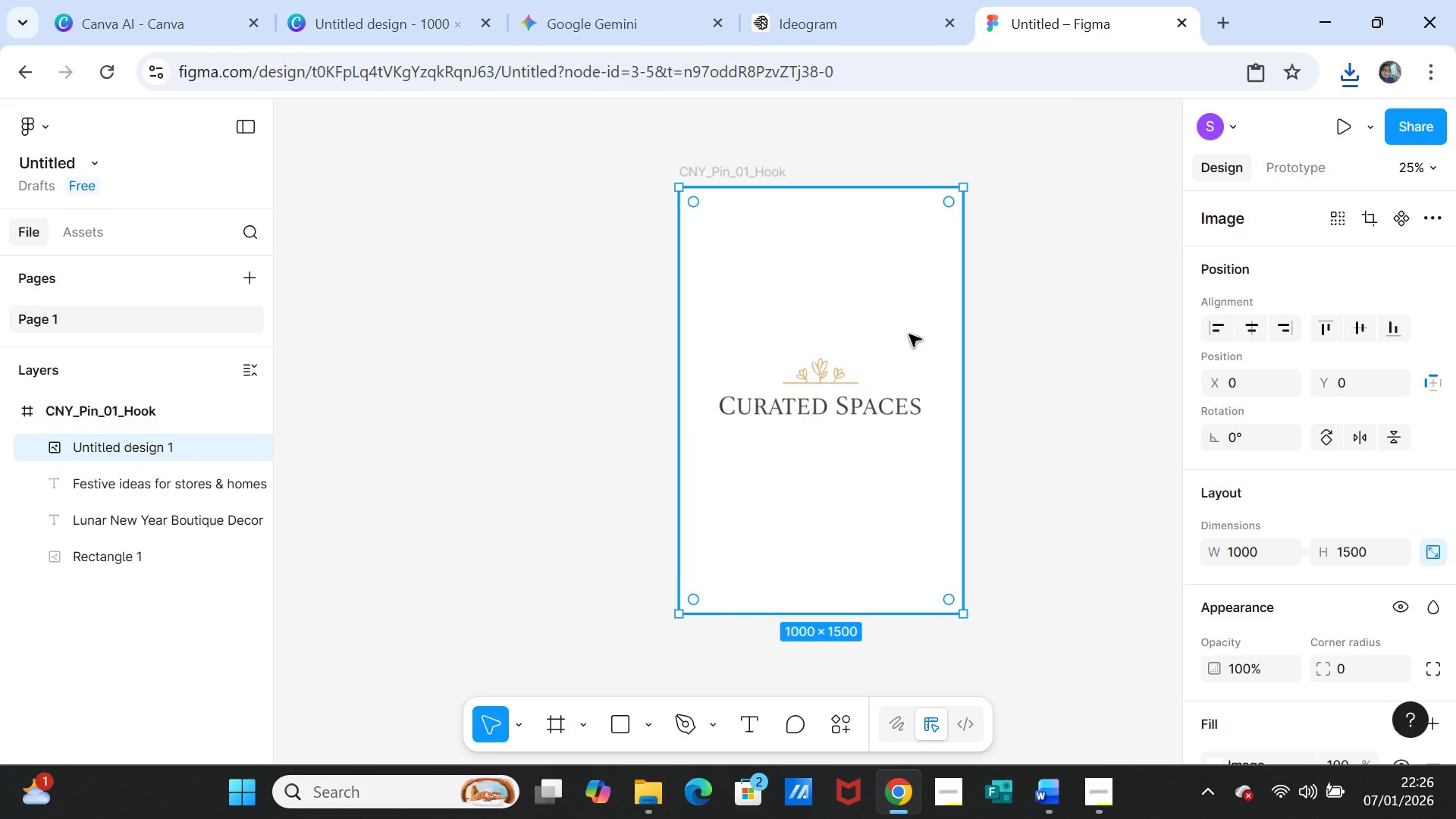 
key(Control+Z)
 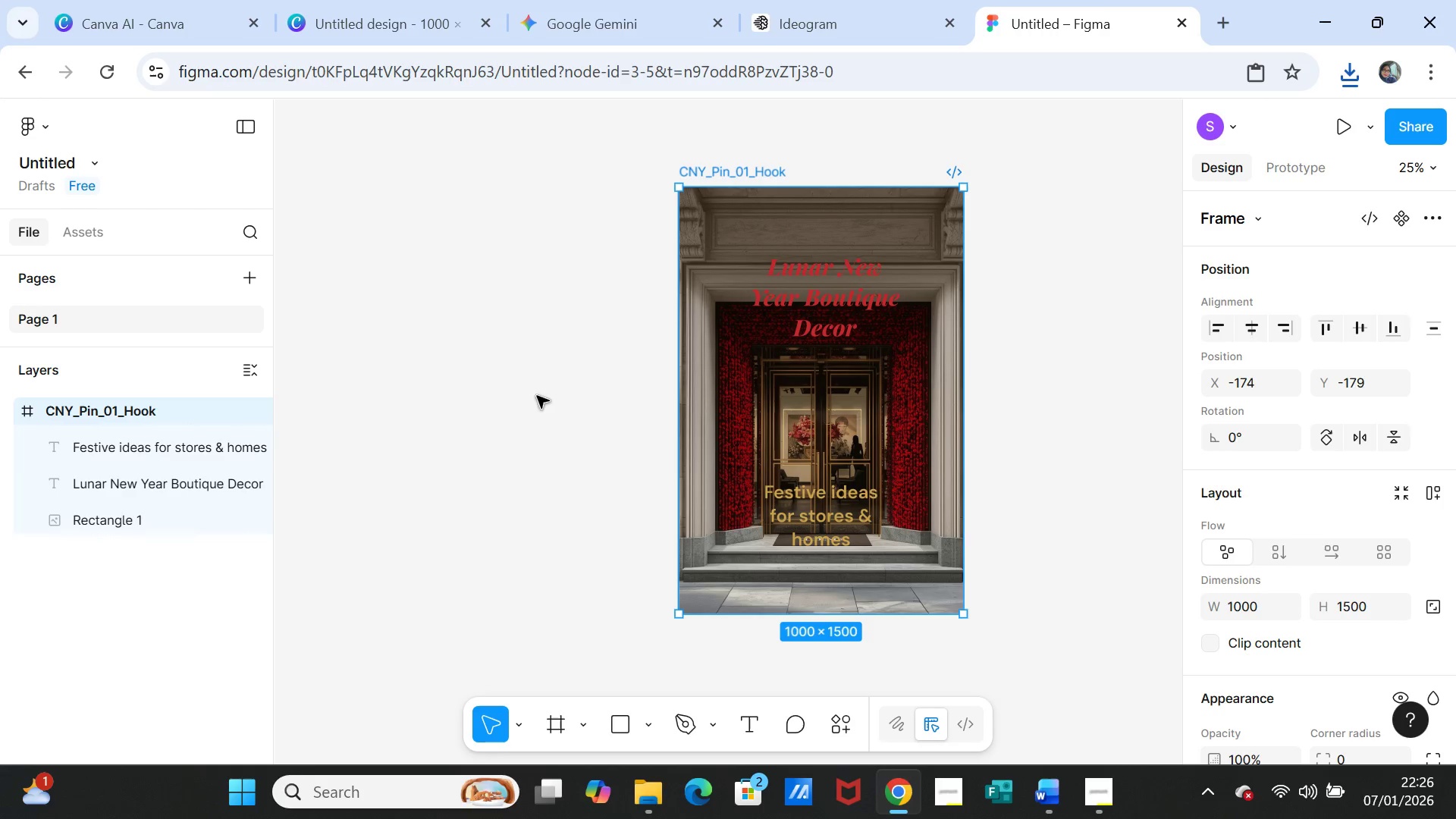 
left_click([708, 386])
 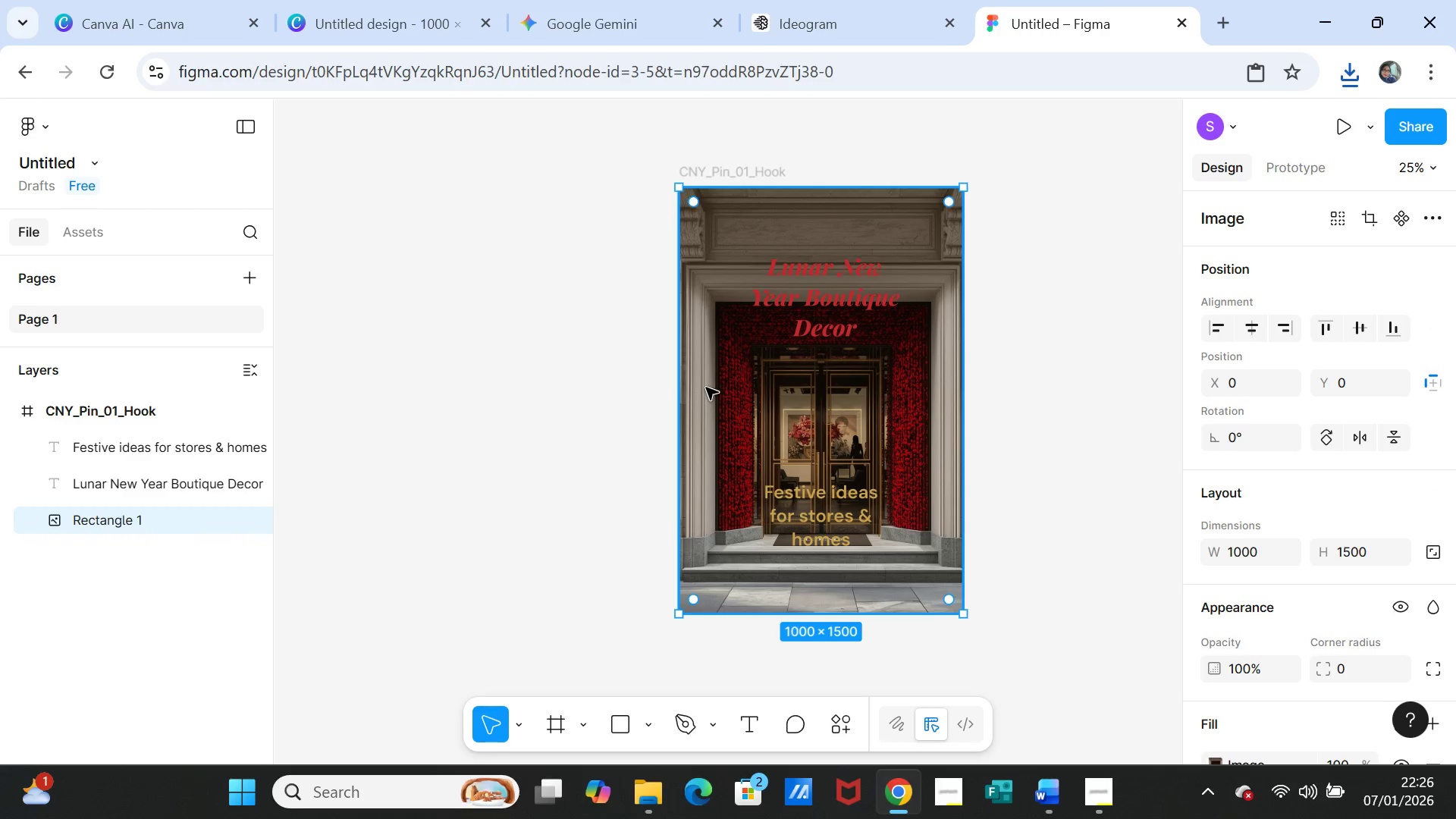 
key(Control+V)
 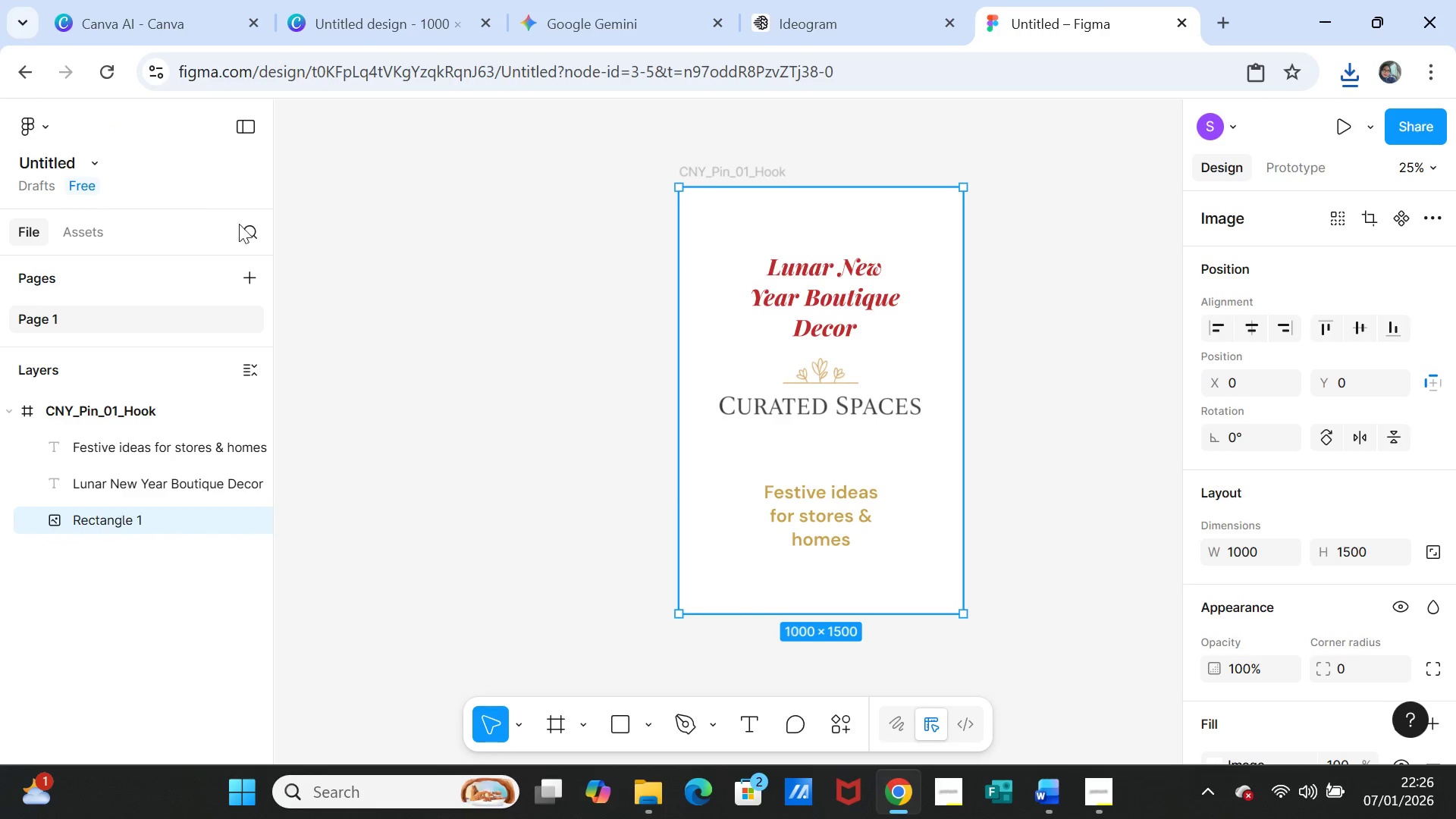 
key(Control+Z)
 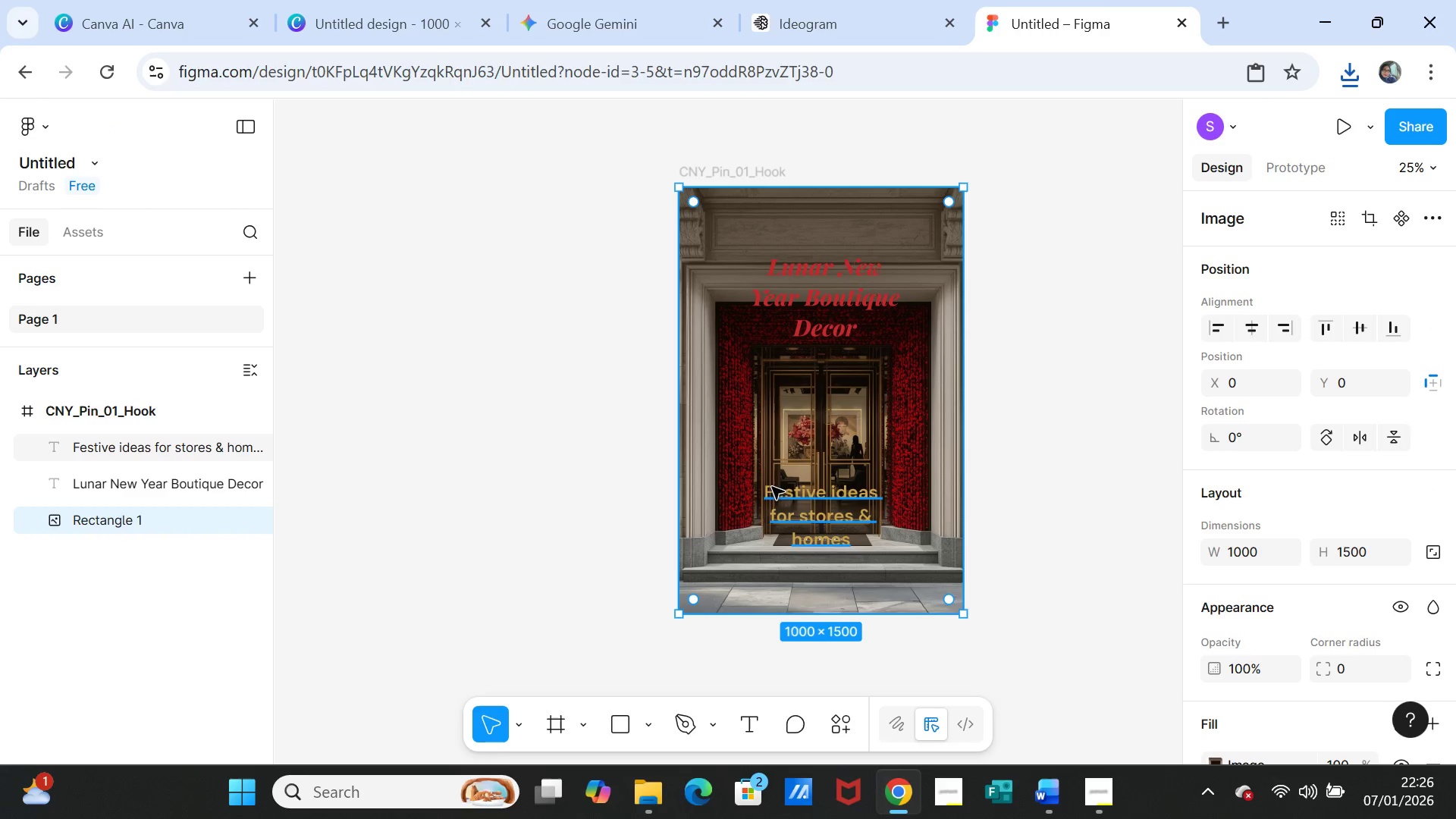 
left_click([758, 410])
 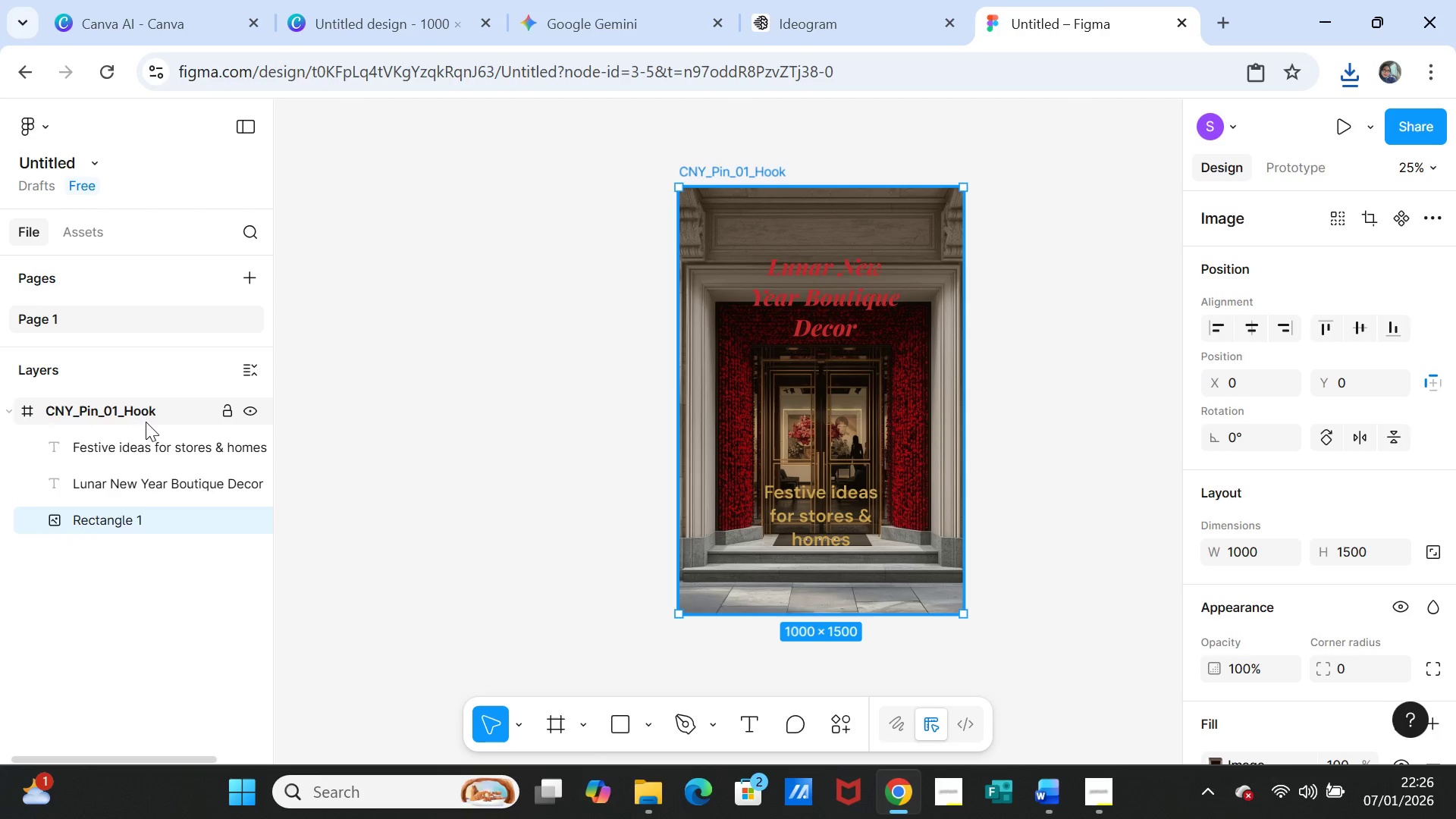 
left_click([134, 410])
 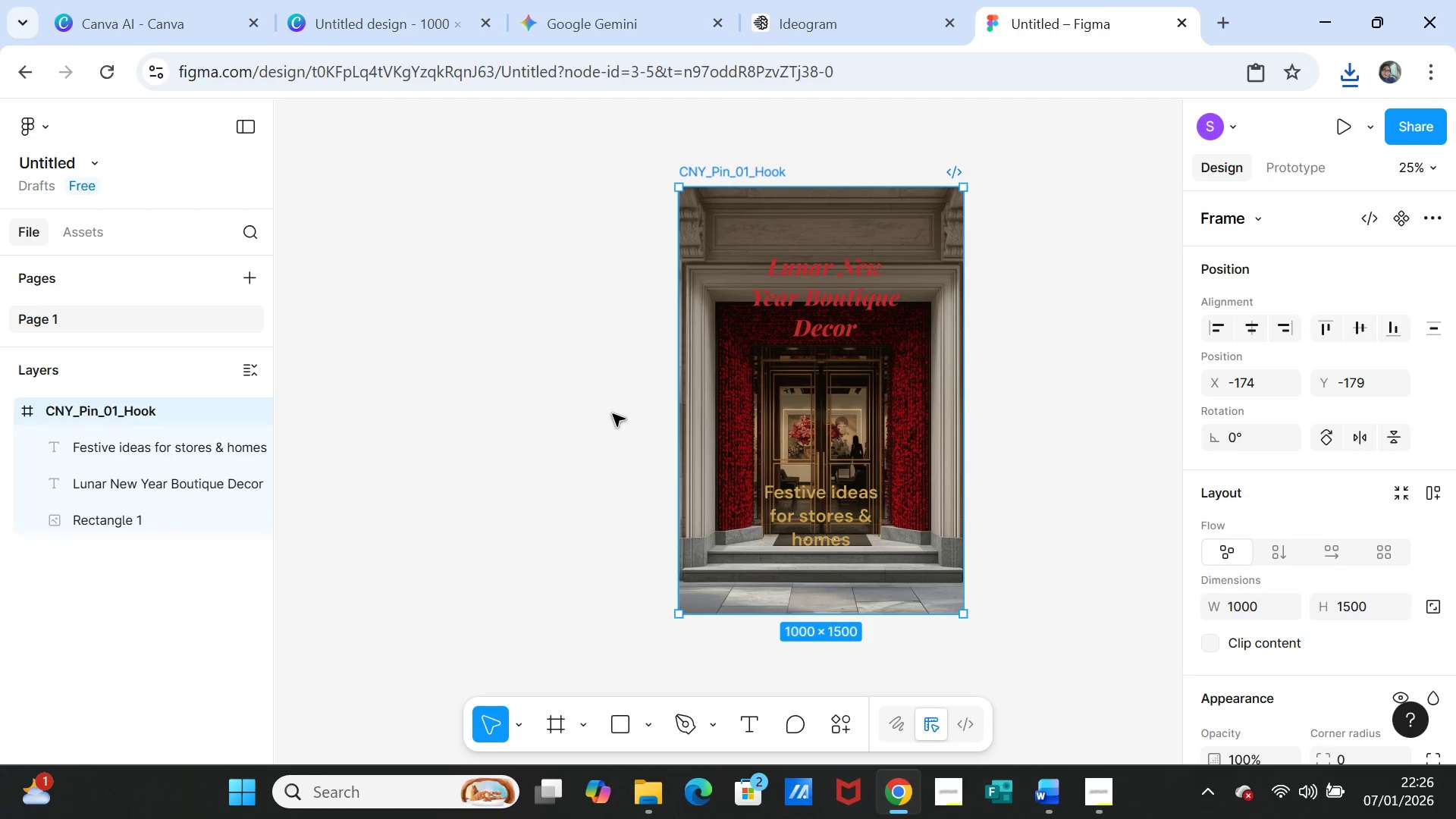 
key(Control+V)
 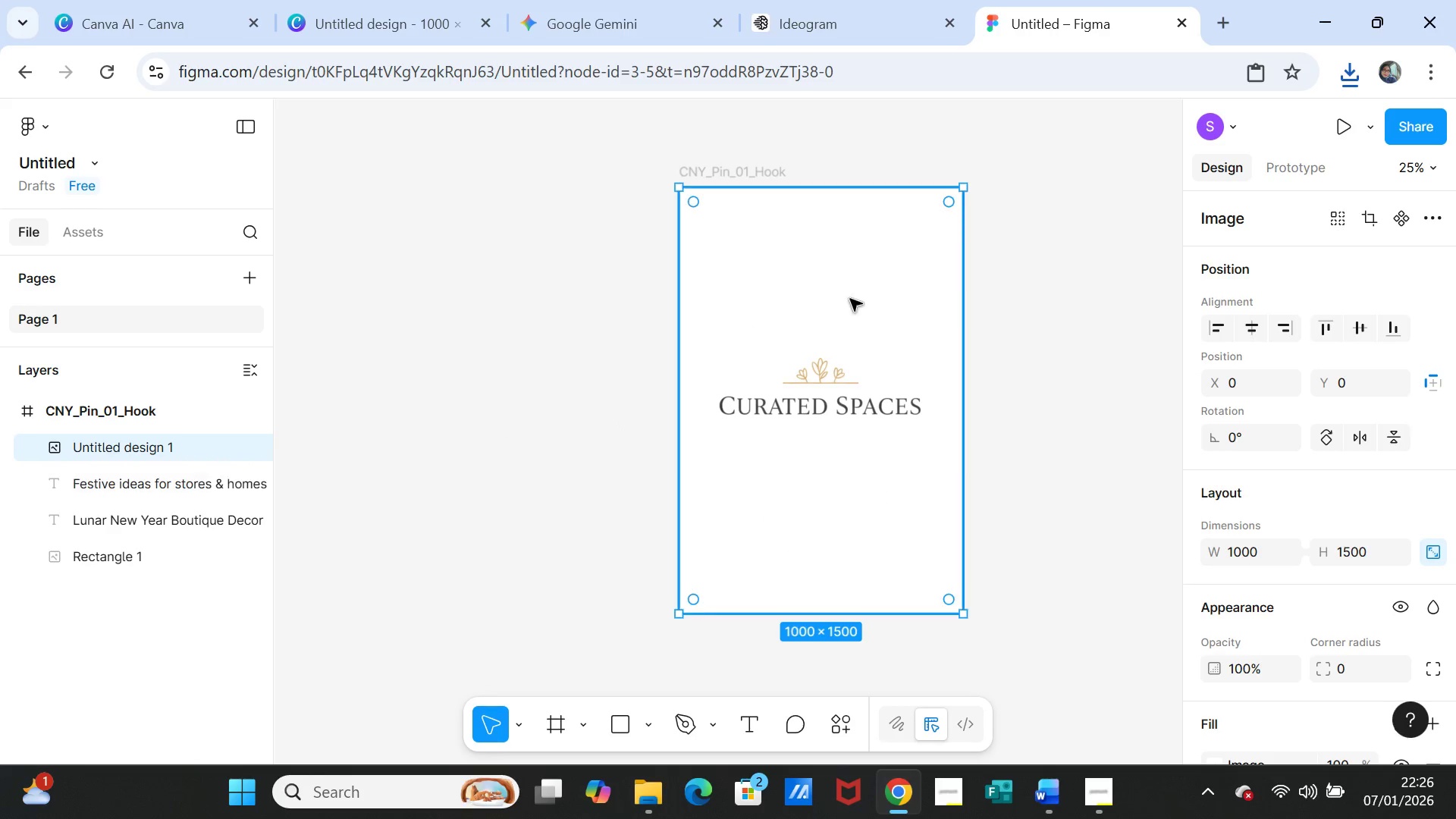 
left_click([855, 295])
 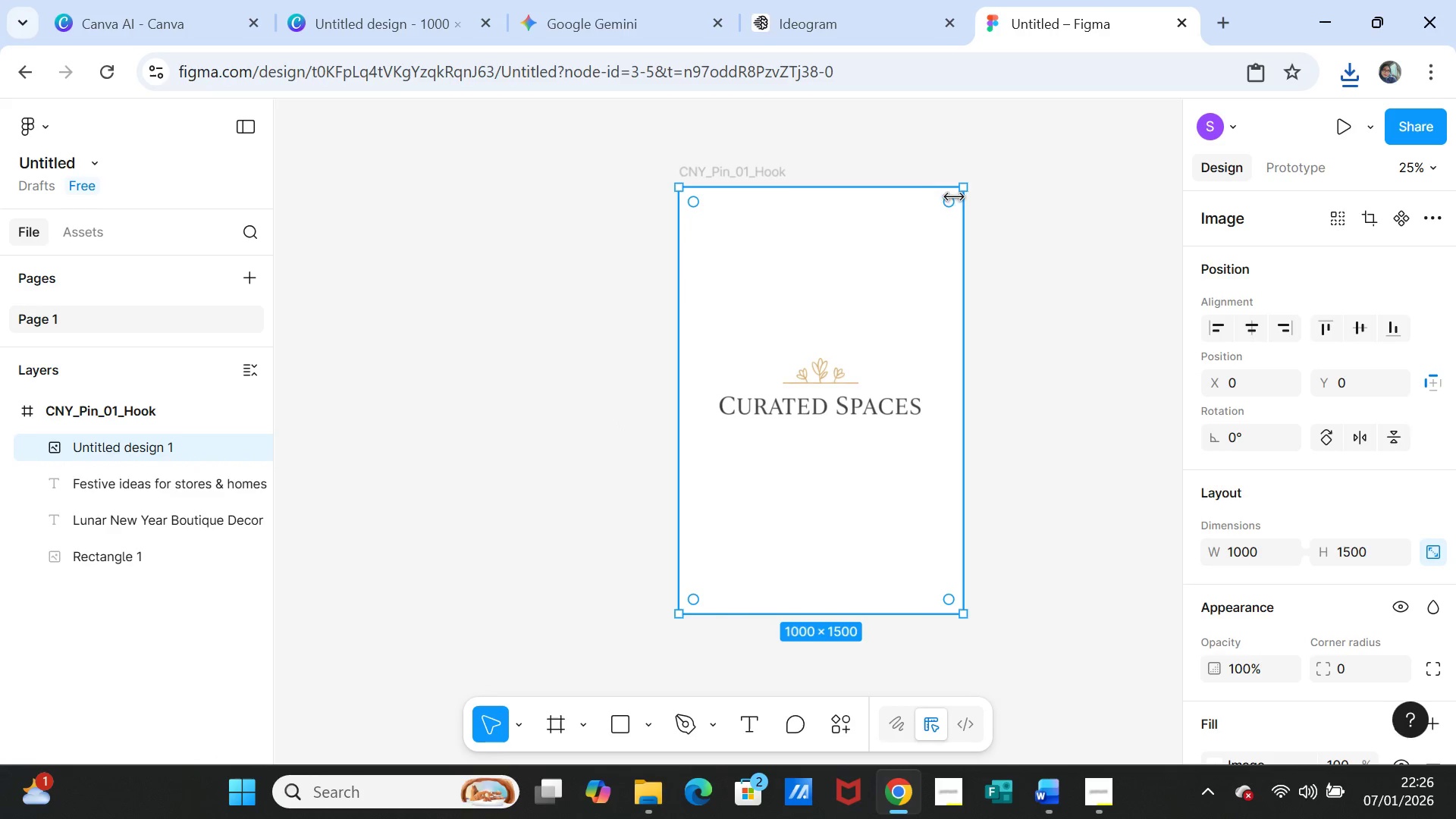 
left_click_drag(start_coordinate=[962, 189], to_coordinate=[733, 455])
 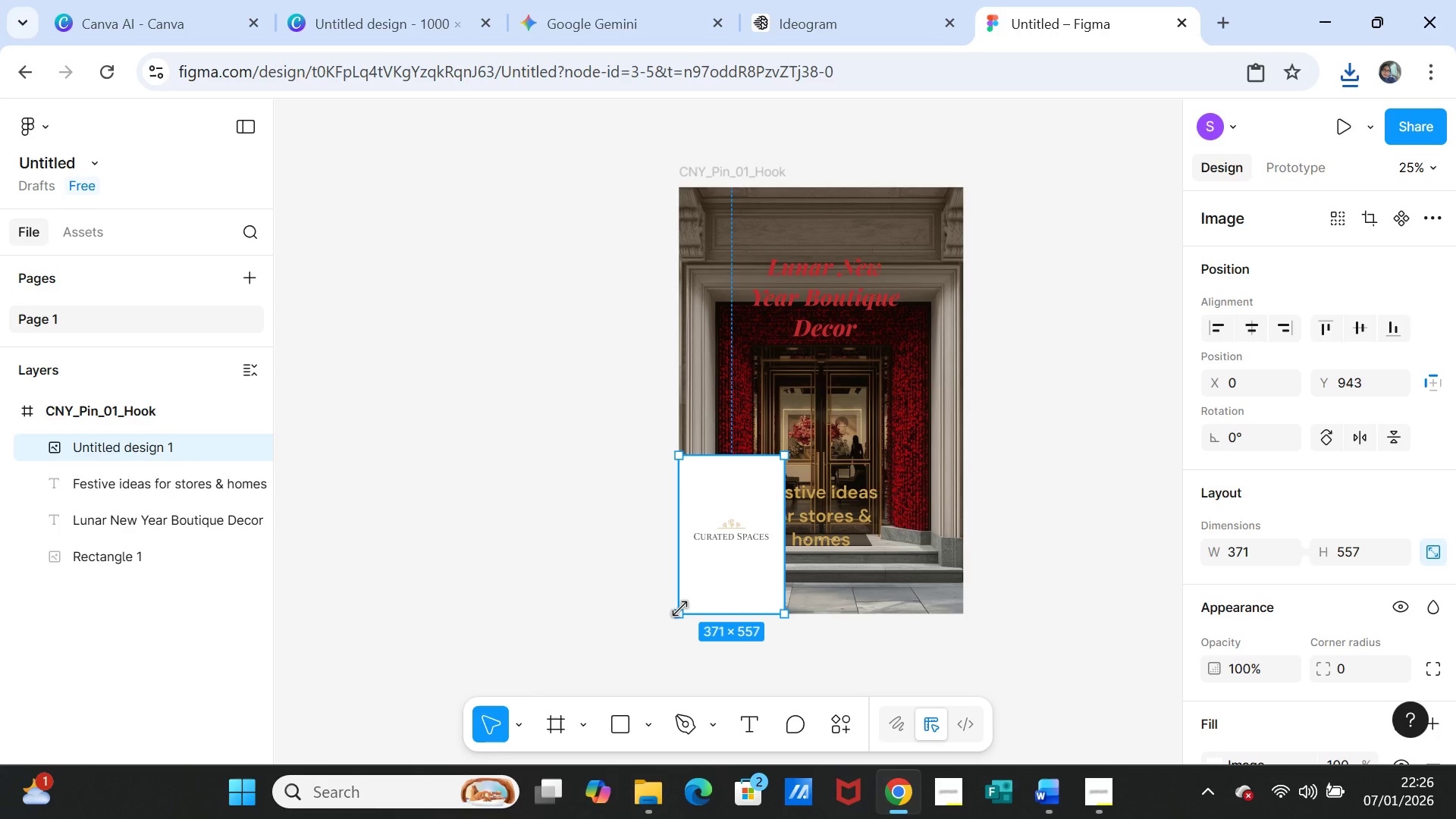 
left_click_drag(start_coordinate=[679, 609], to_coordinate=[725, 533])
 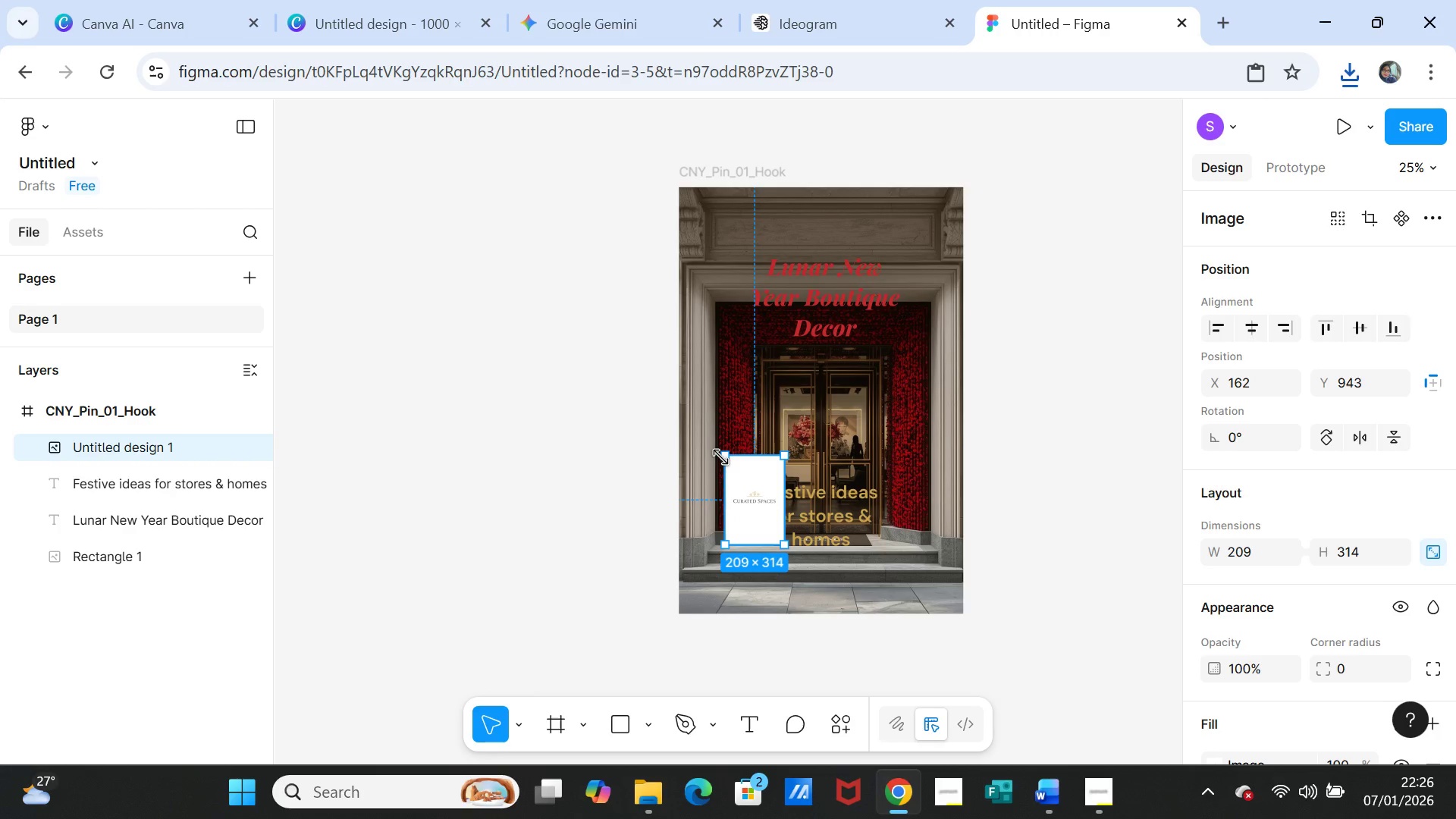 
left_click_drag(start_coordinate=[722, 457], to_coordinate=[747, 500])
 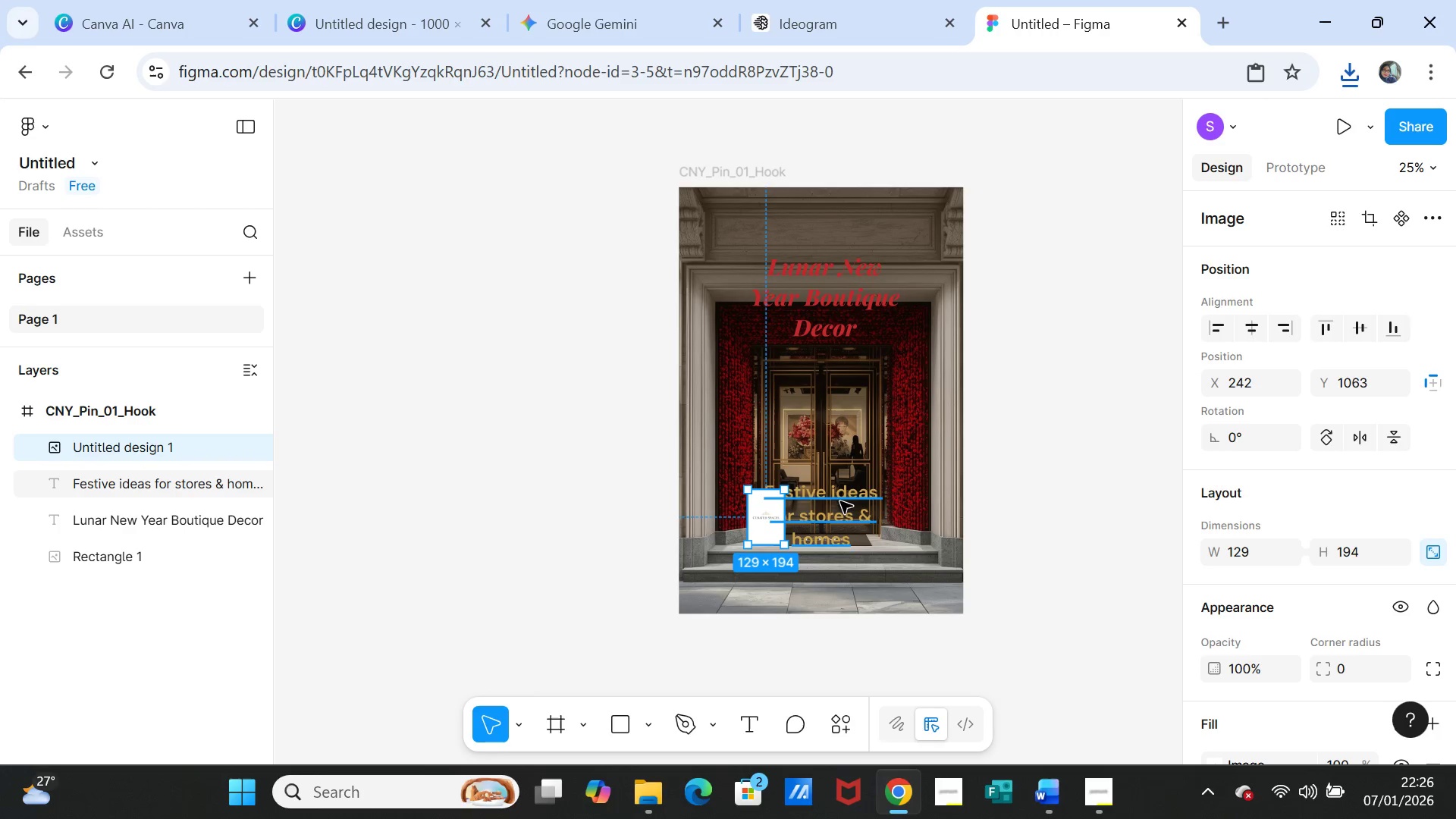 
left_click([840, 501])
 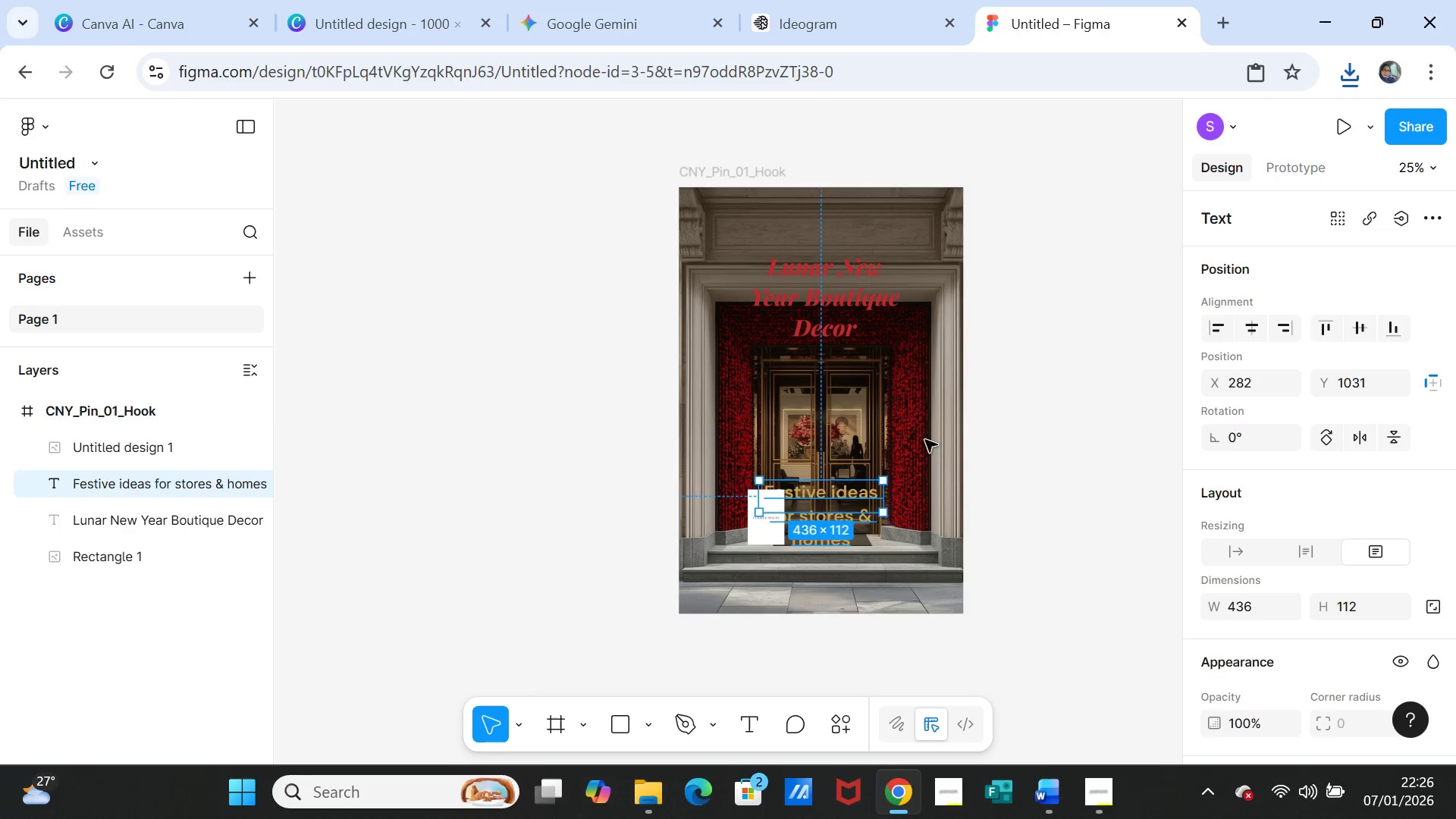 
left_click([925, 440])
 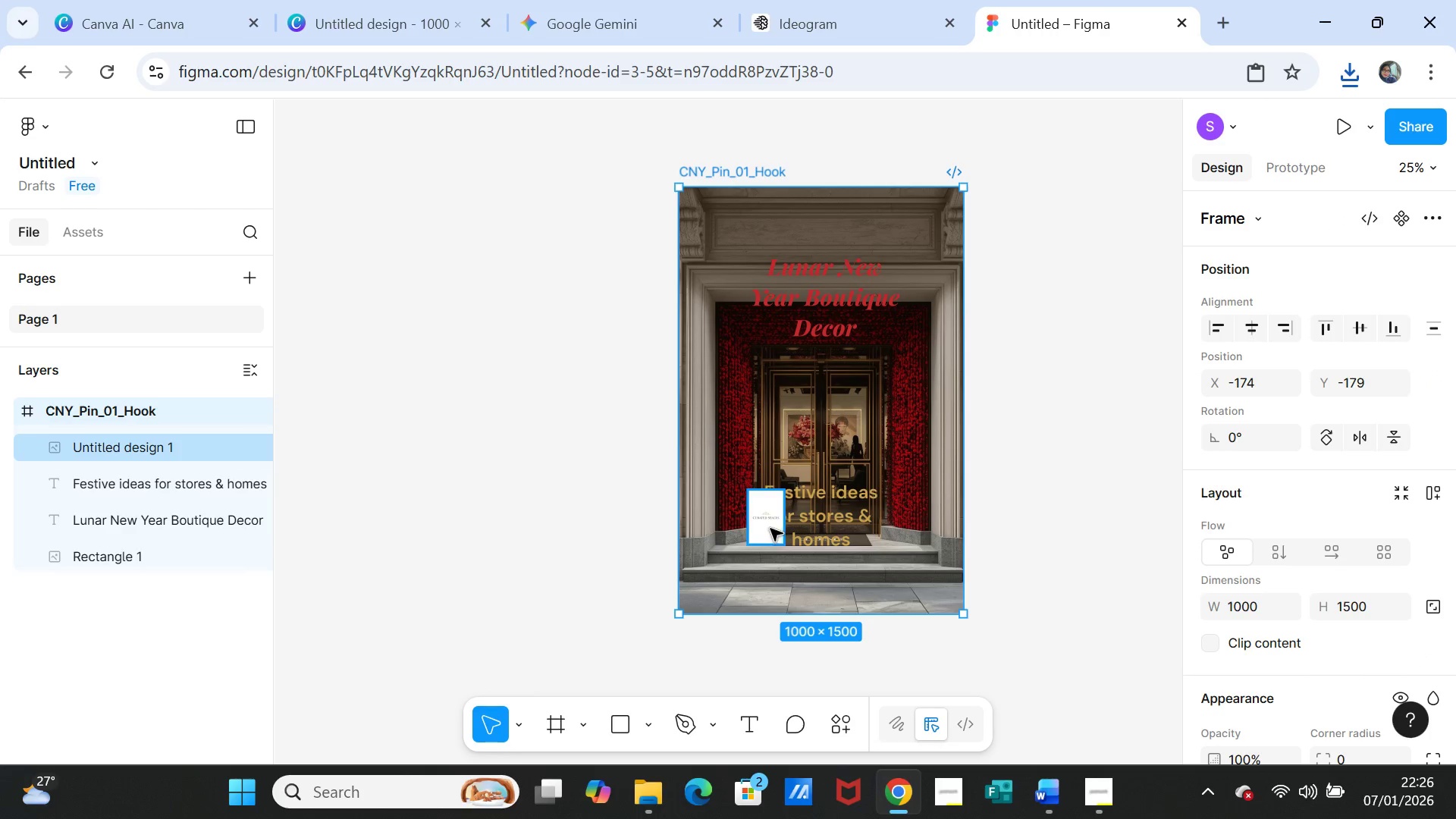 
left_click([770, 528])
 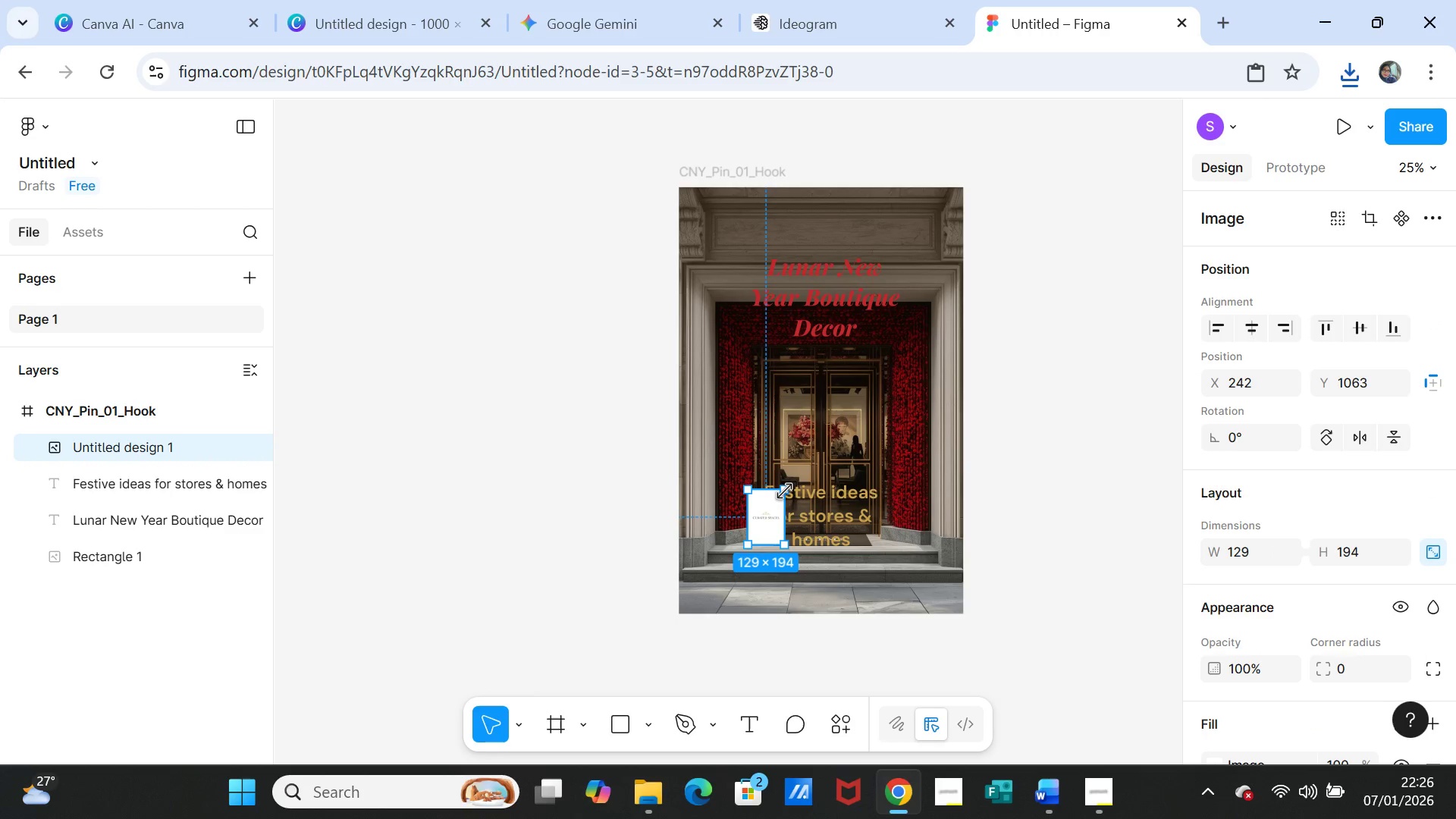 
left_click_drag(start_coordinate=[786, 491], to_coordinate=[774, 508])
 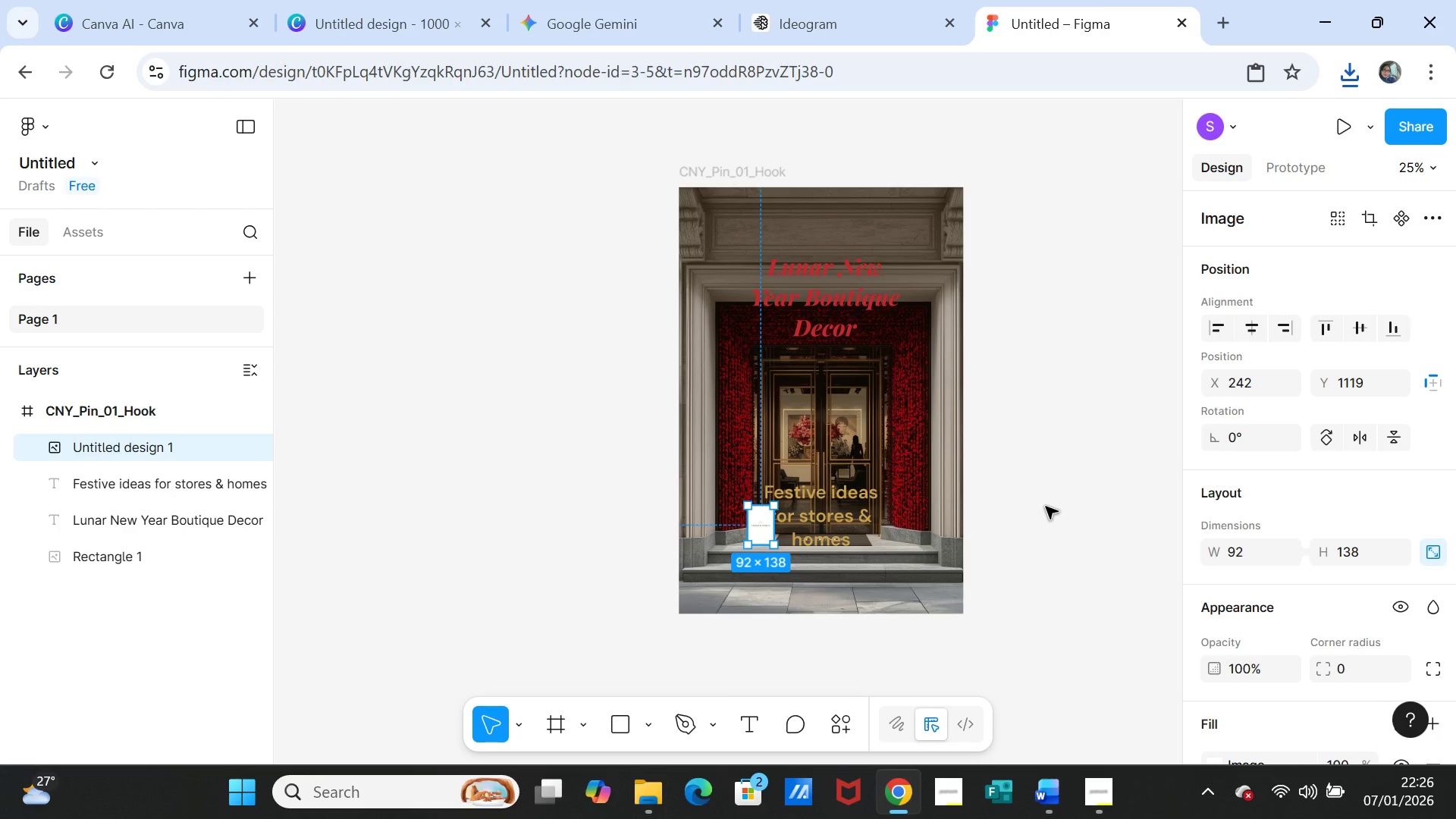 
left_click([1046, 507])
 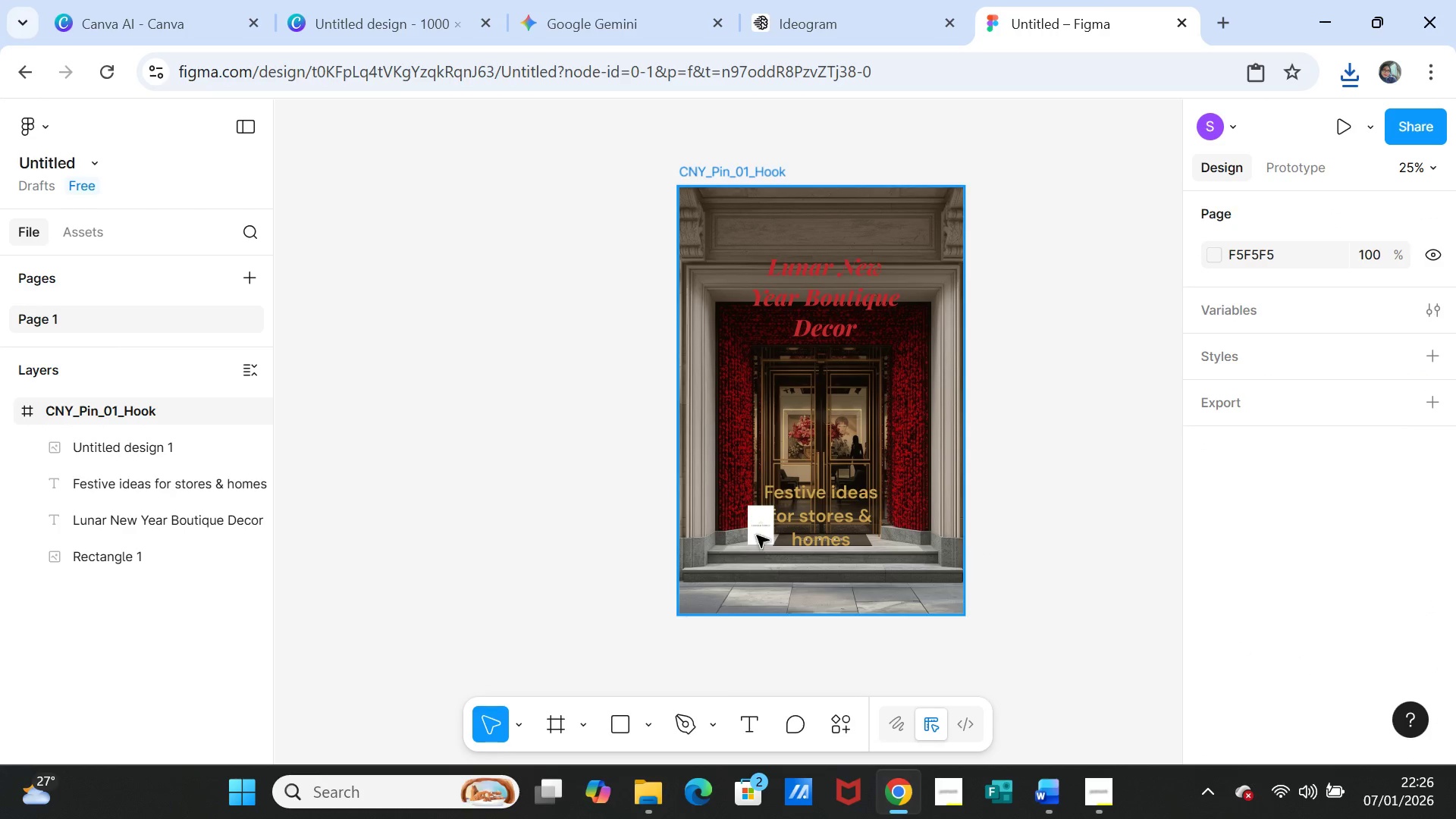 
left_click([756, 531])
 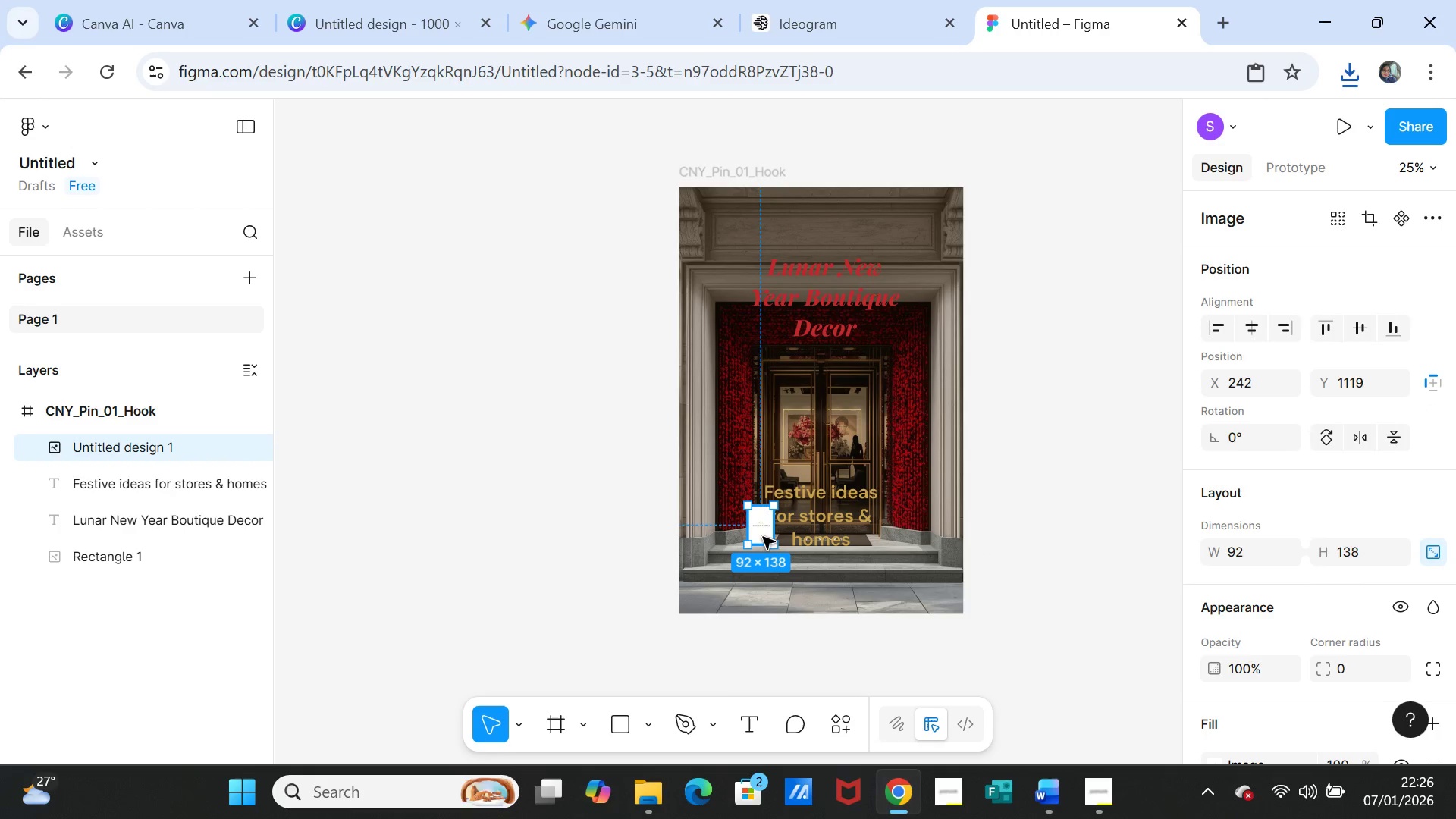 
left_click_drag(start_coordinate=[756, 525], to_coordinate=[921, 239])
 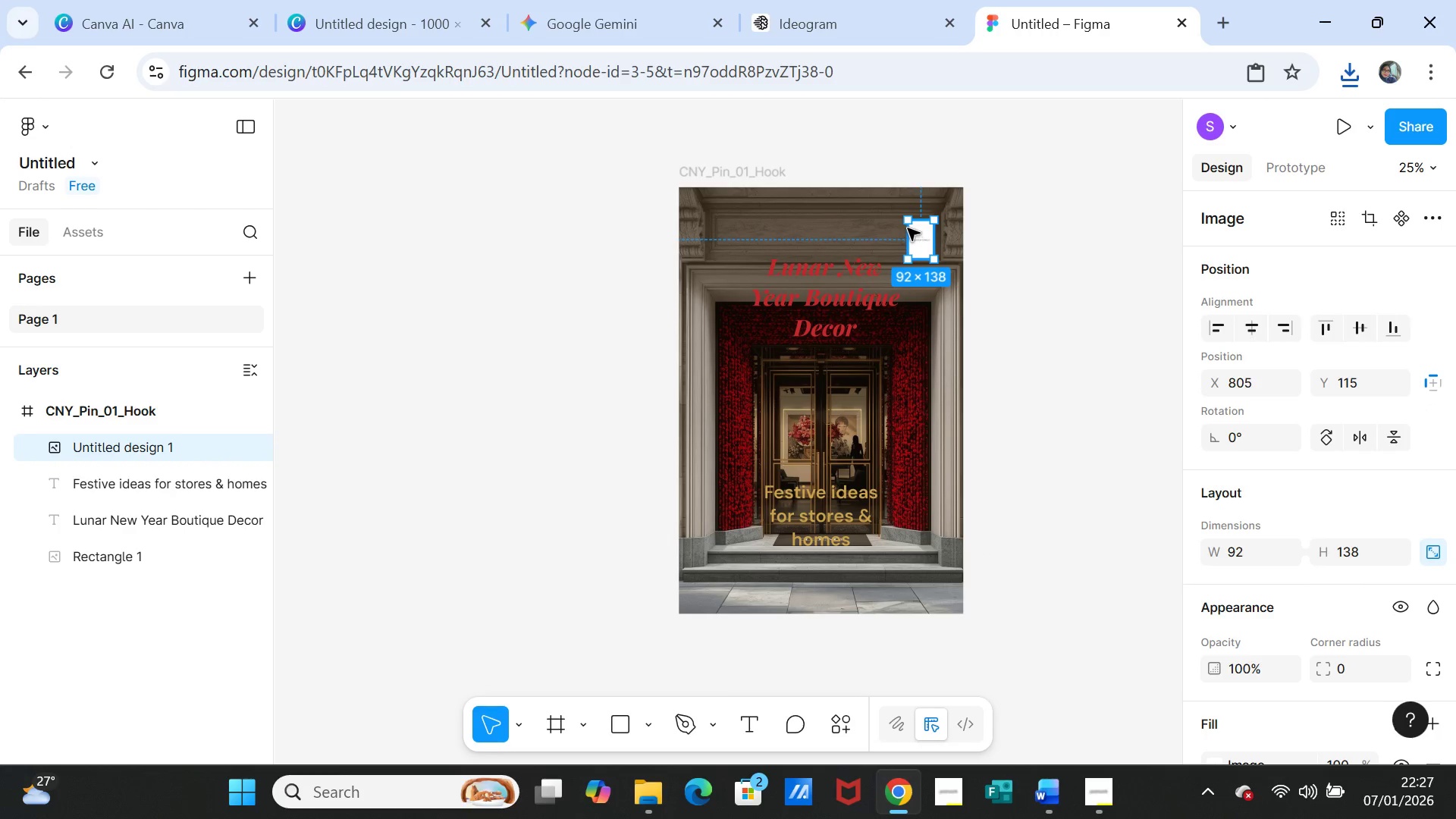 
left_click([908, 219])
 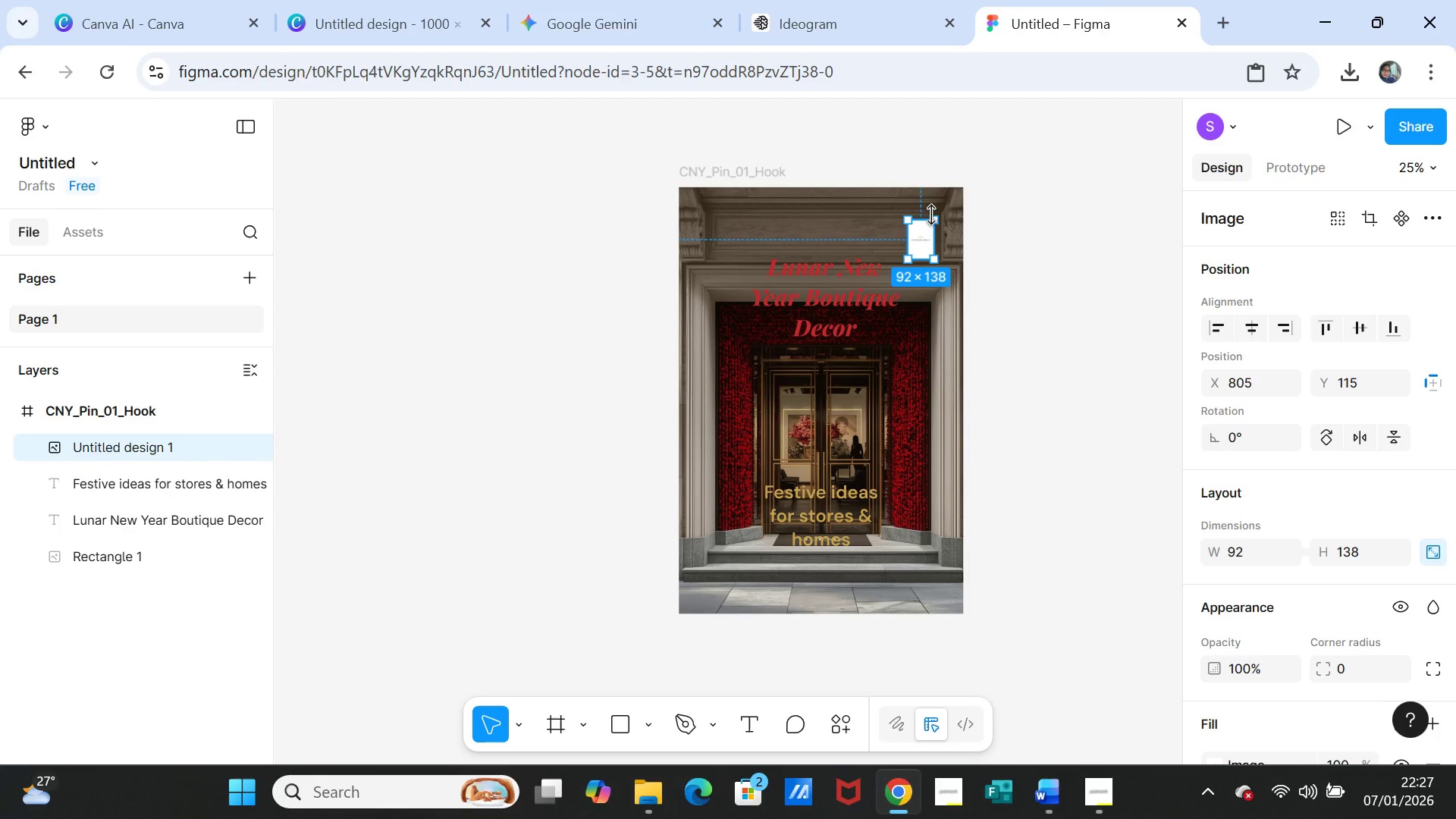 
left_click_drag(start_coordinate=[932, 215], to_coordinate=[928, 229])
 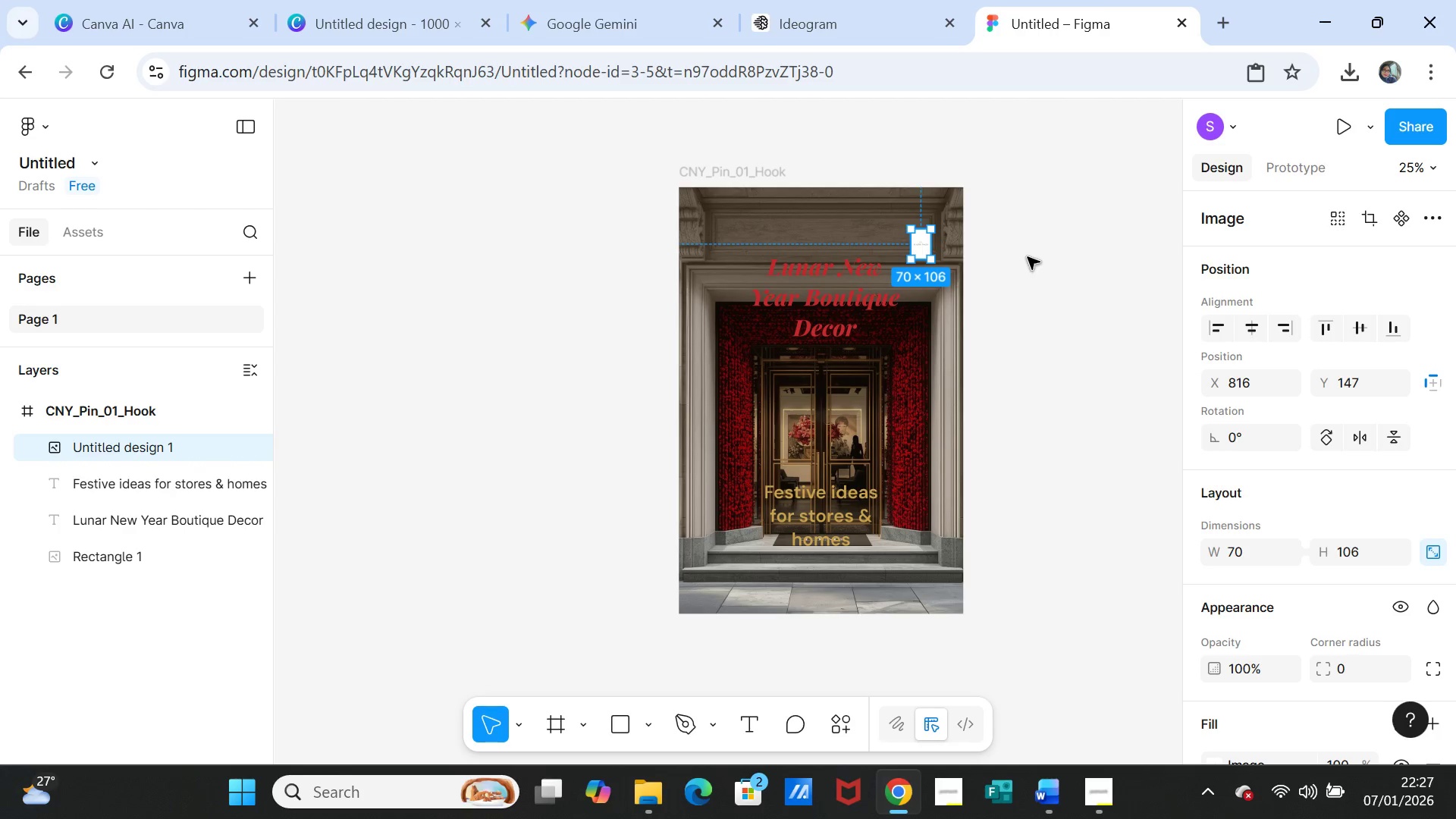 
left_click([1028, 257])
 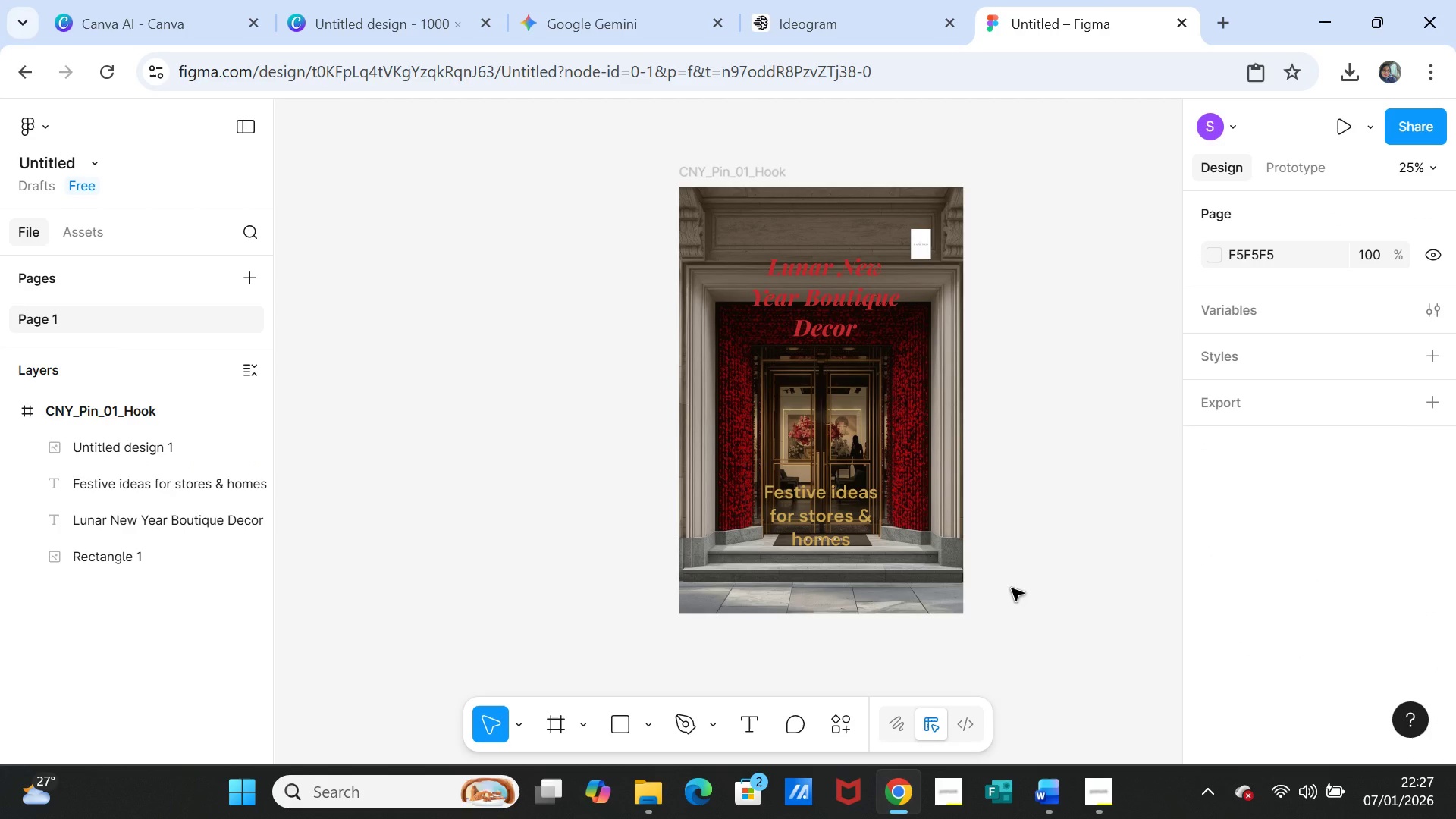 
hold_key(key=ControlLeft, duration=0.84)
 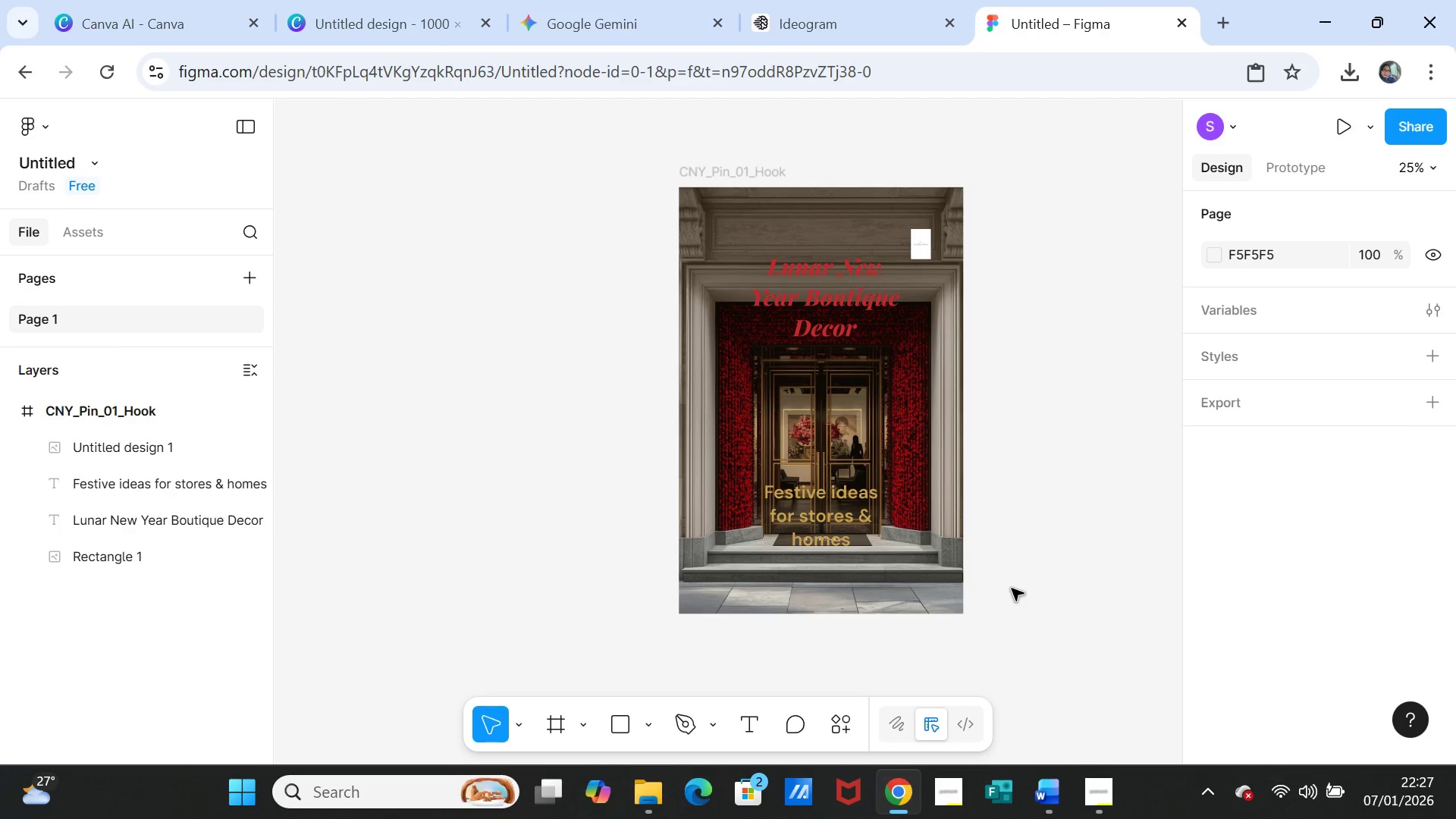 
key(Control+Equal)
 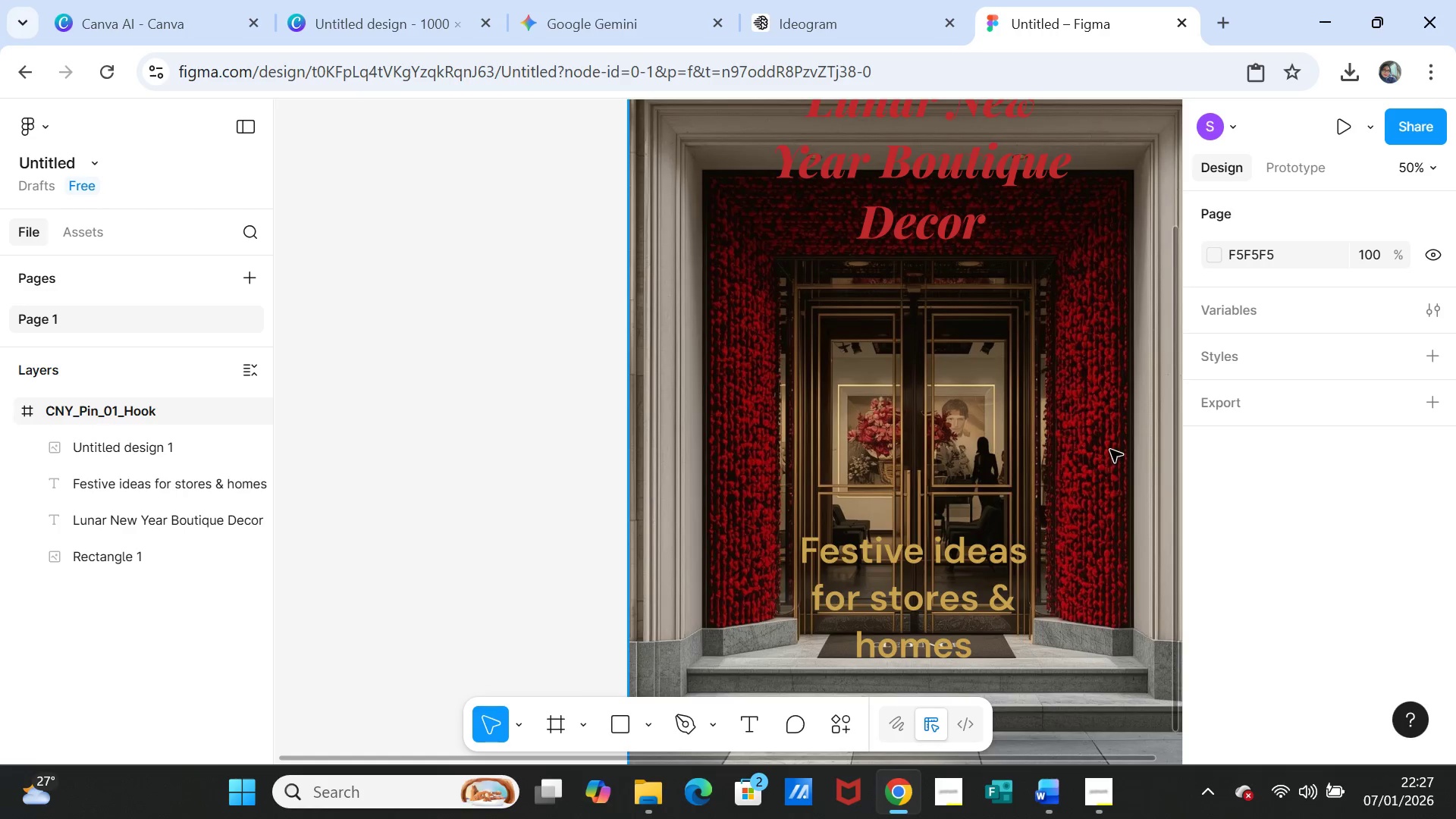 
scroll: coordinate [1156, 492], scroll_direction: up, amount: 8.0
 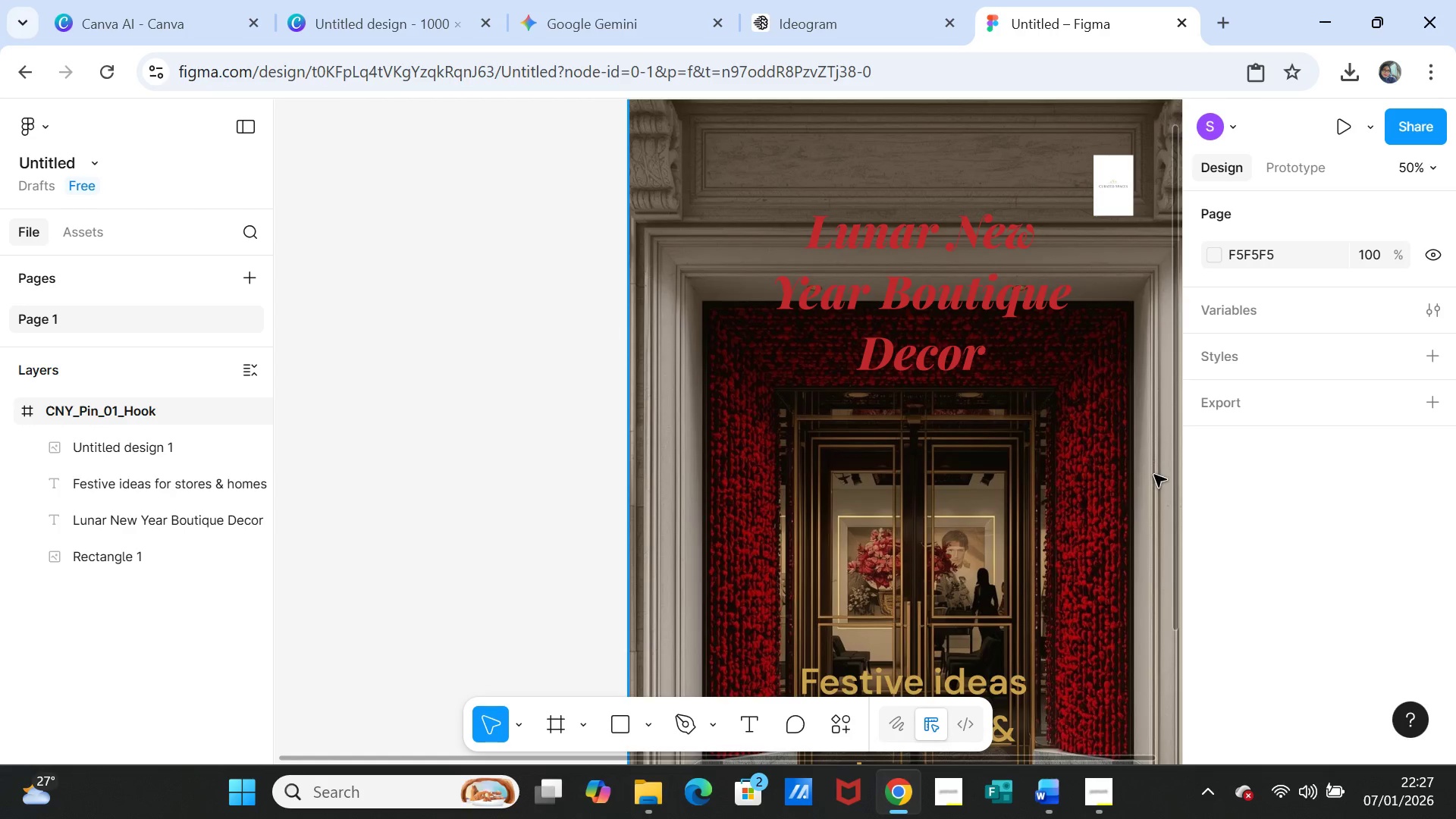 
left_click_drag(start_coordinate=[1122, 188], to_coordinate=[1121, 199])
 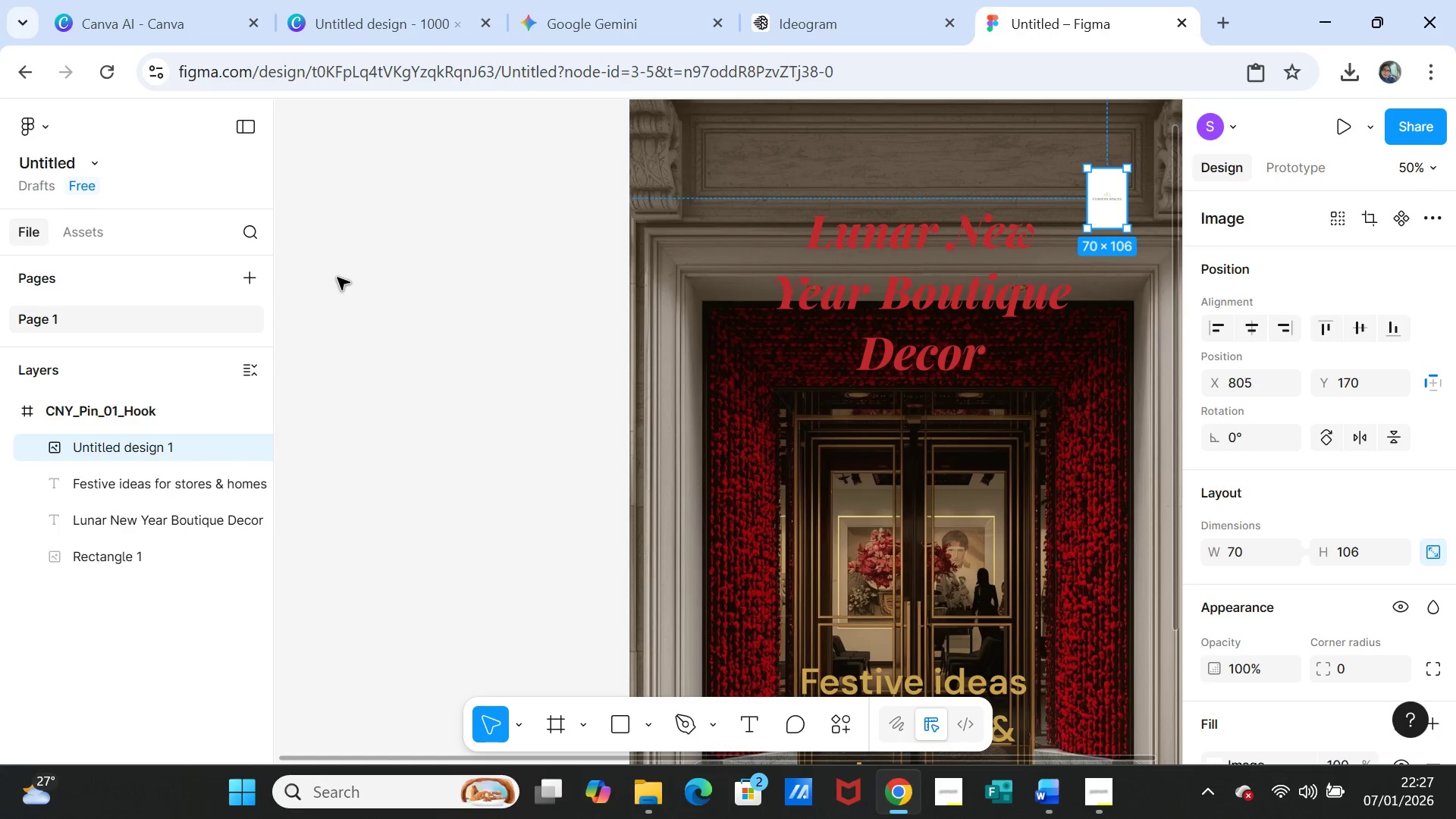 
left_click([447, 279])
 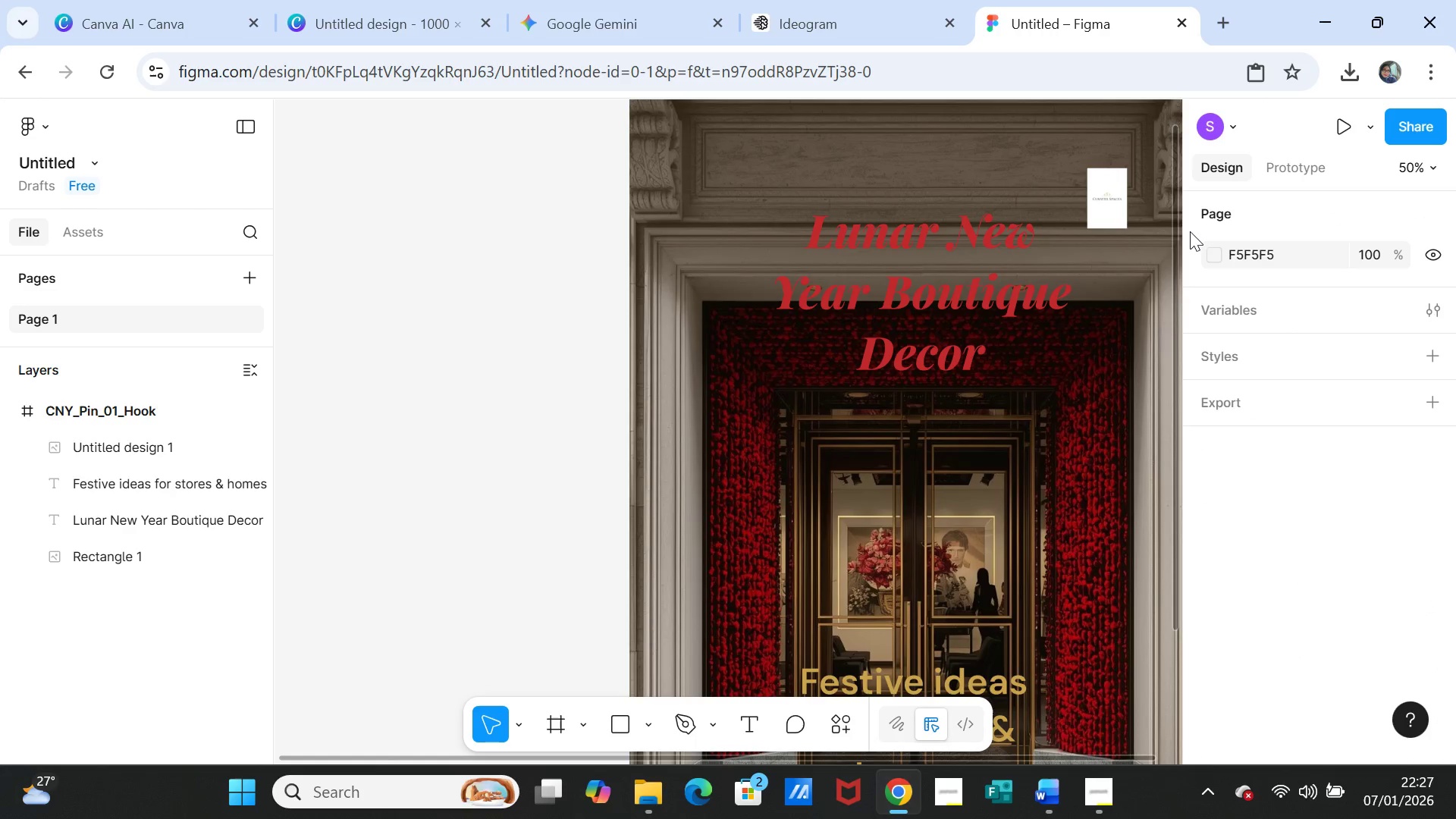 
left_click([1120, 201])
 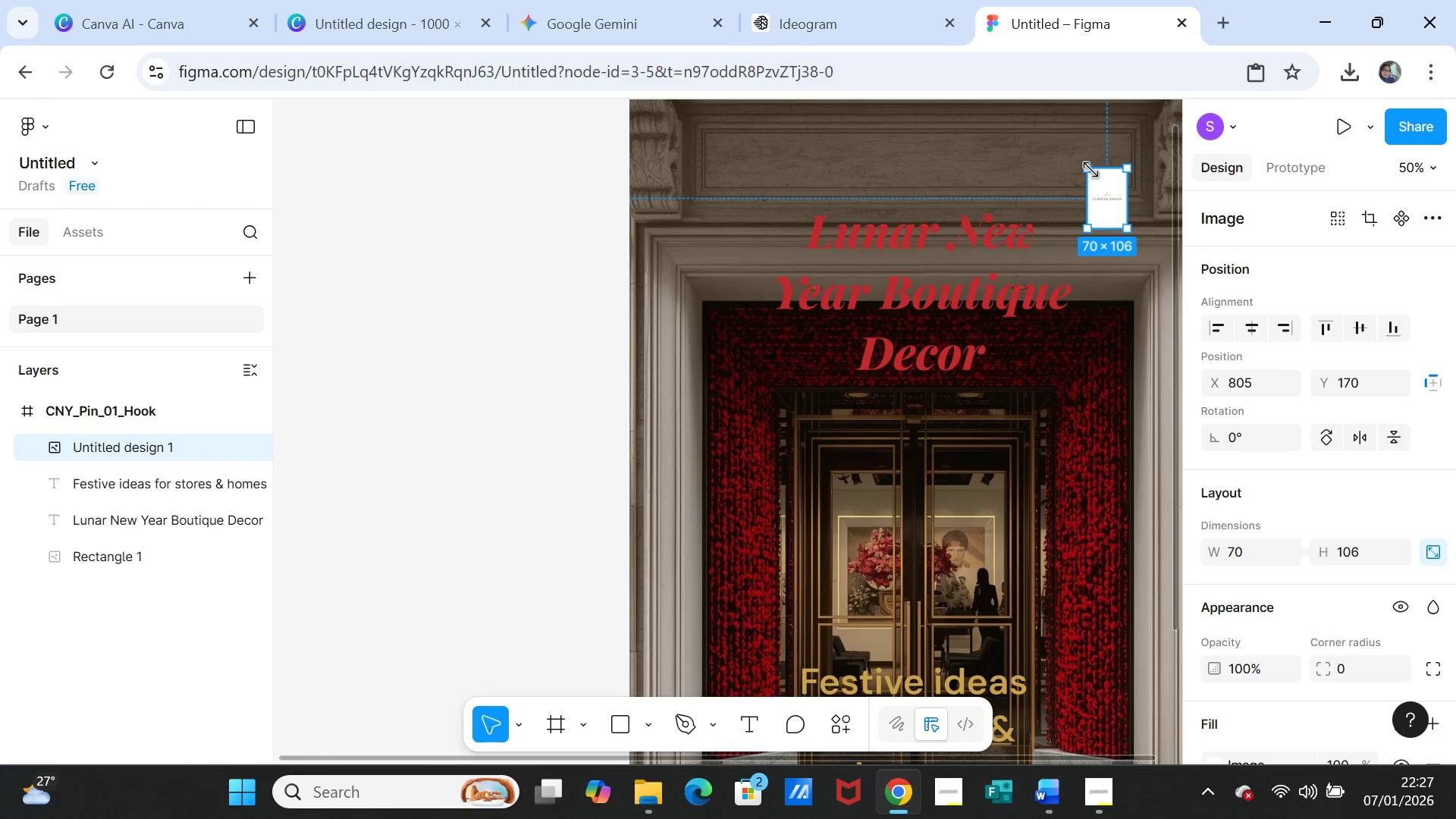 
left_click_drag(start_coordinate=[1091, 169], to_coordinate=[1096, 183])
 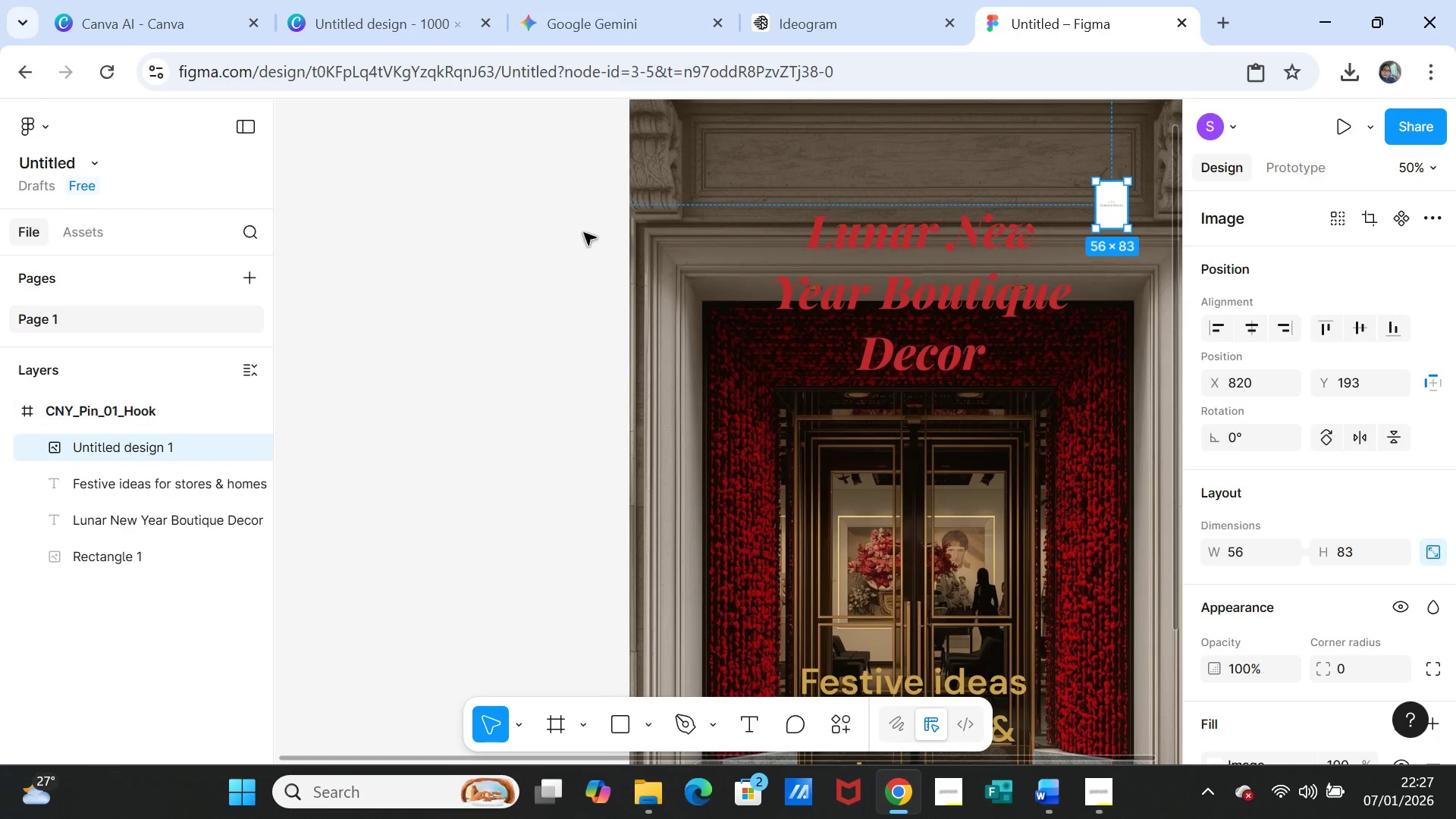 
left_click([578, 232])
 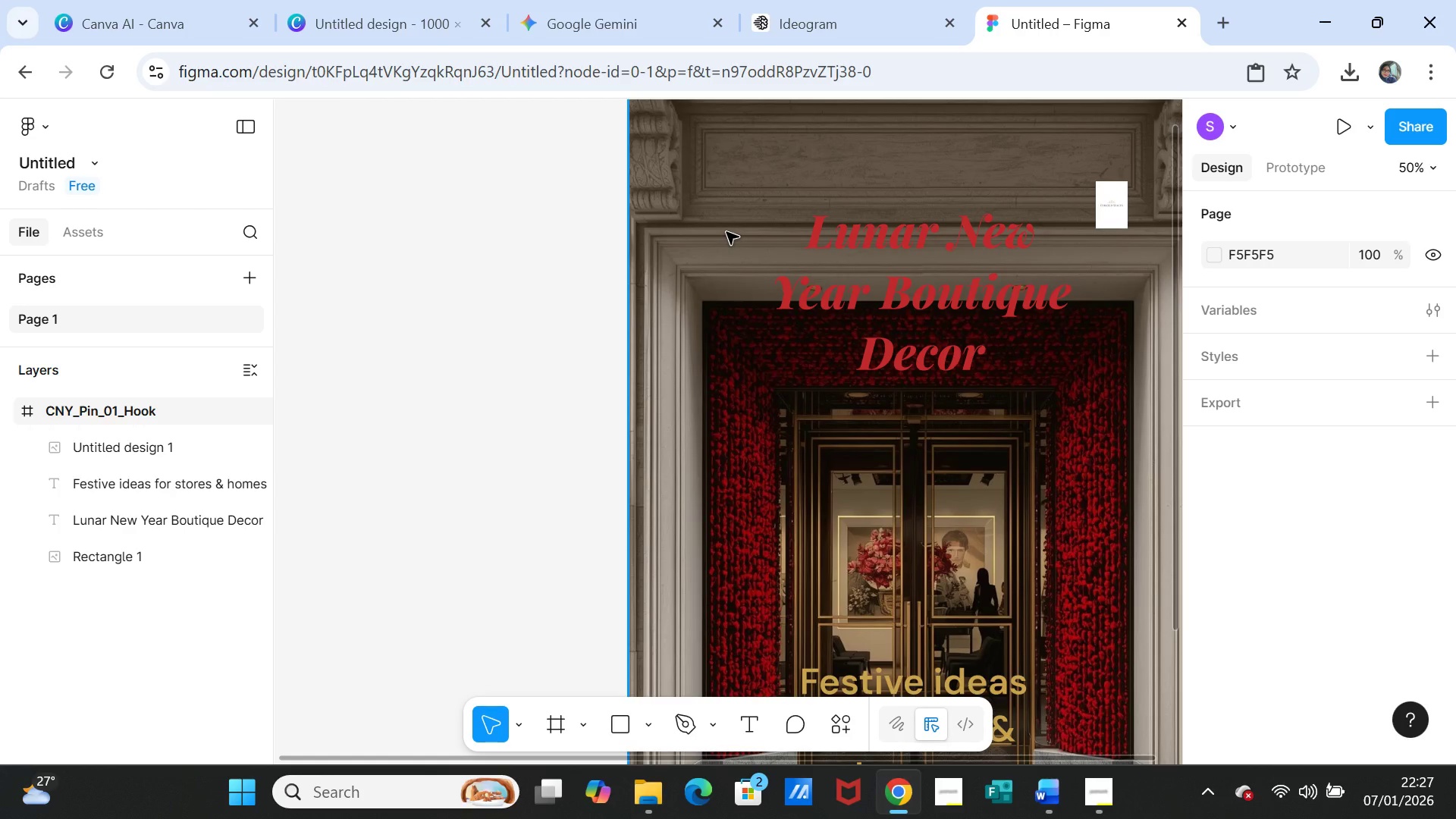 
key(Control+Minus)
 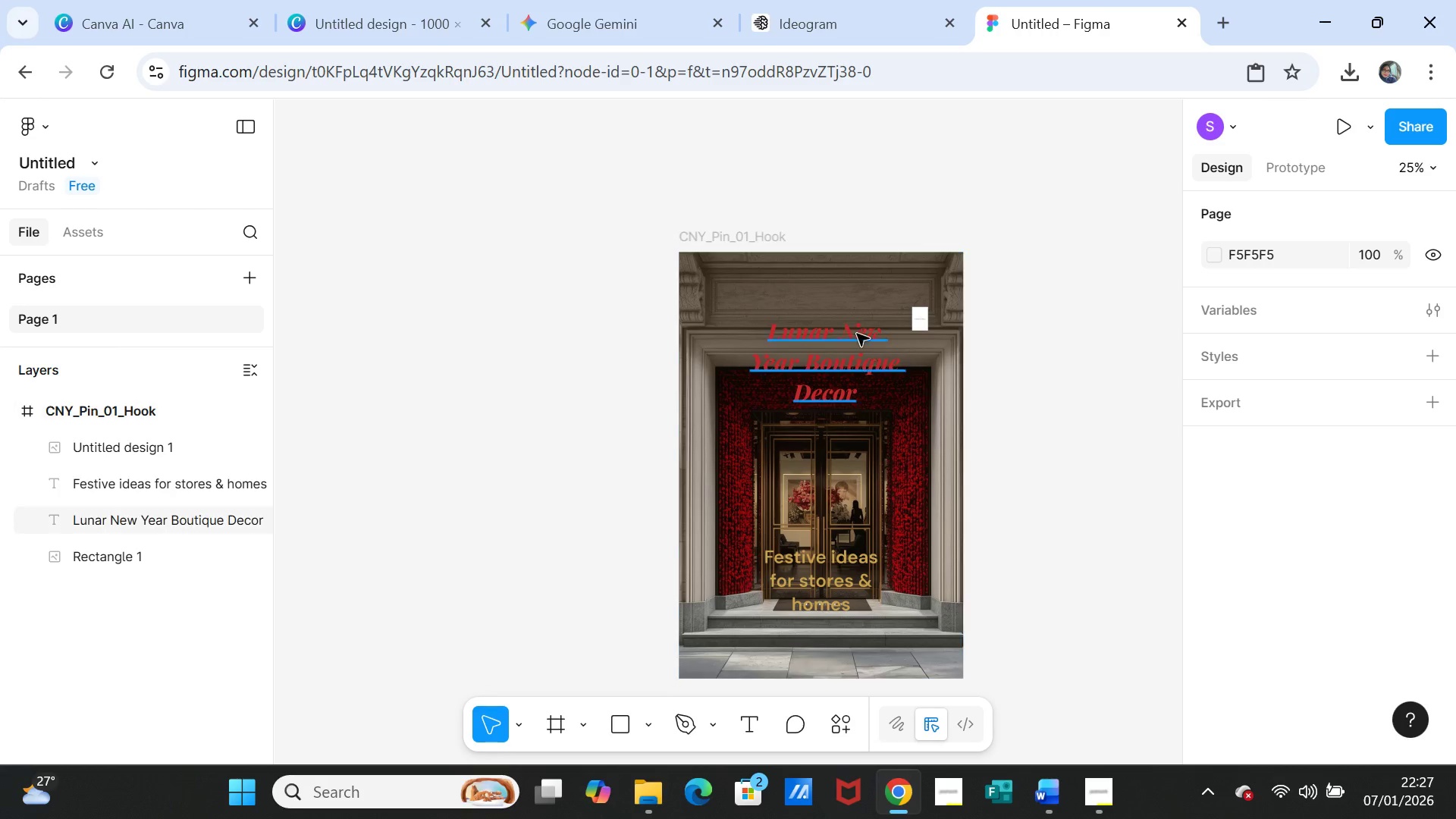 
left_click([1068, 400])
 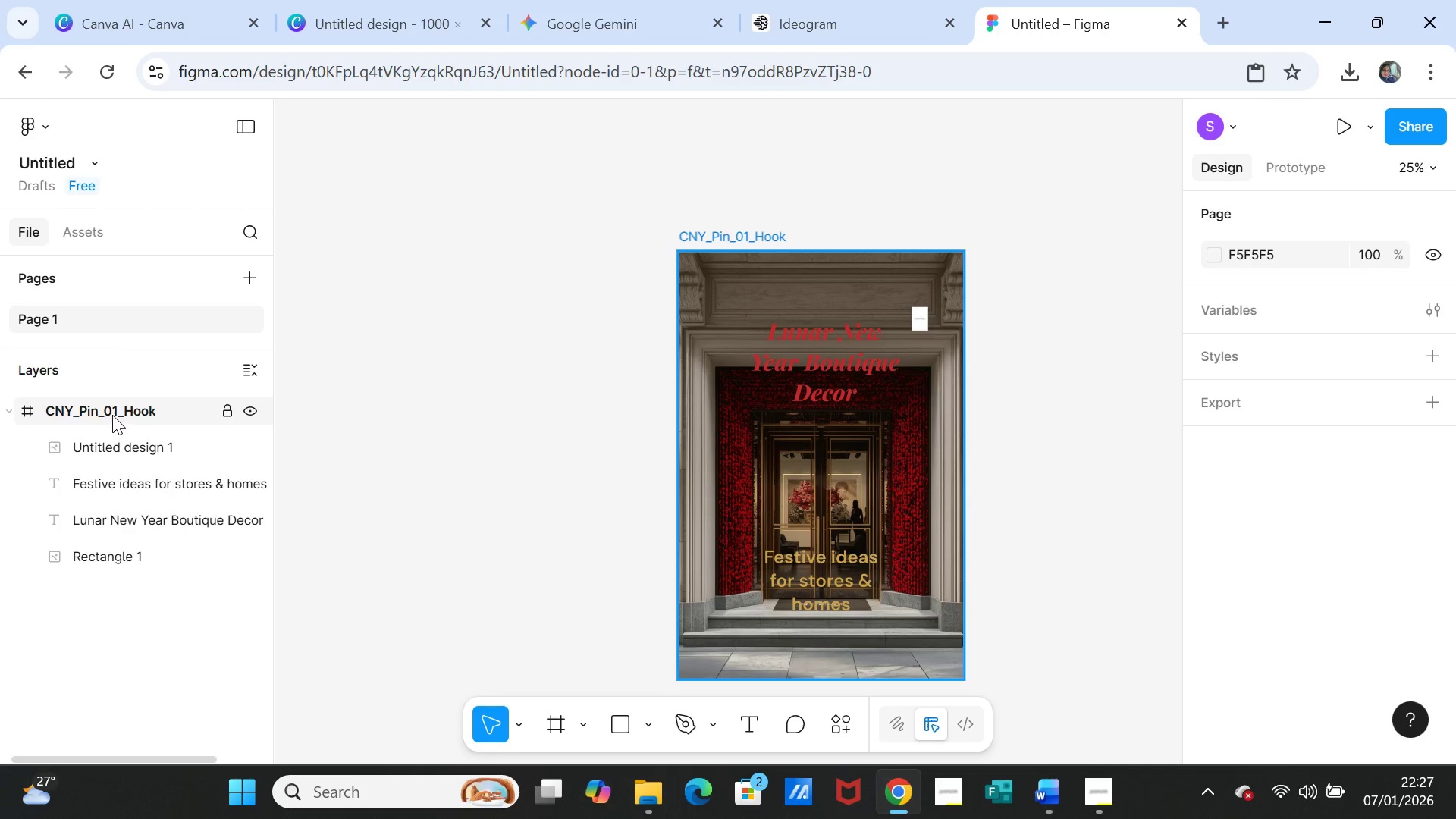 
left_click([113, 409])
 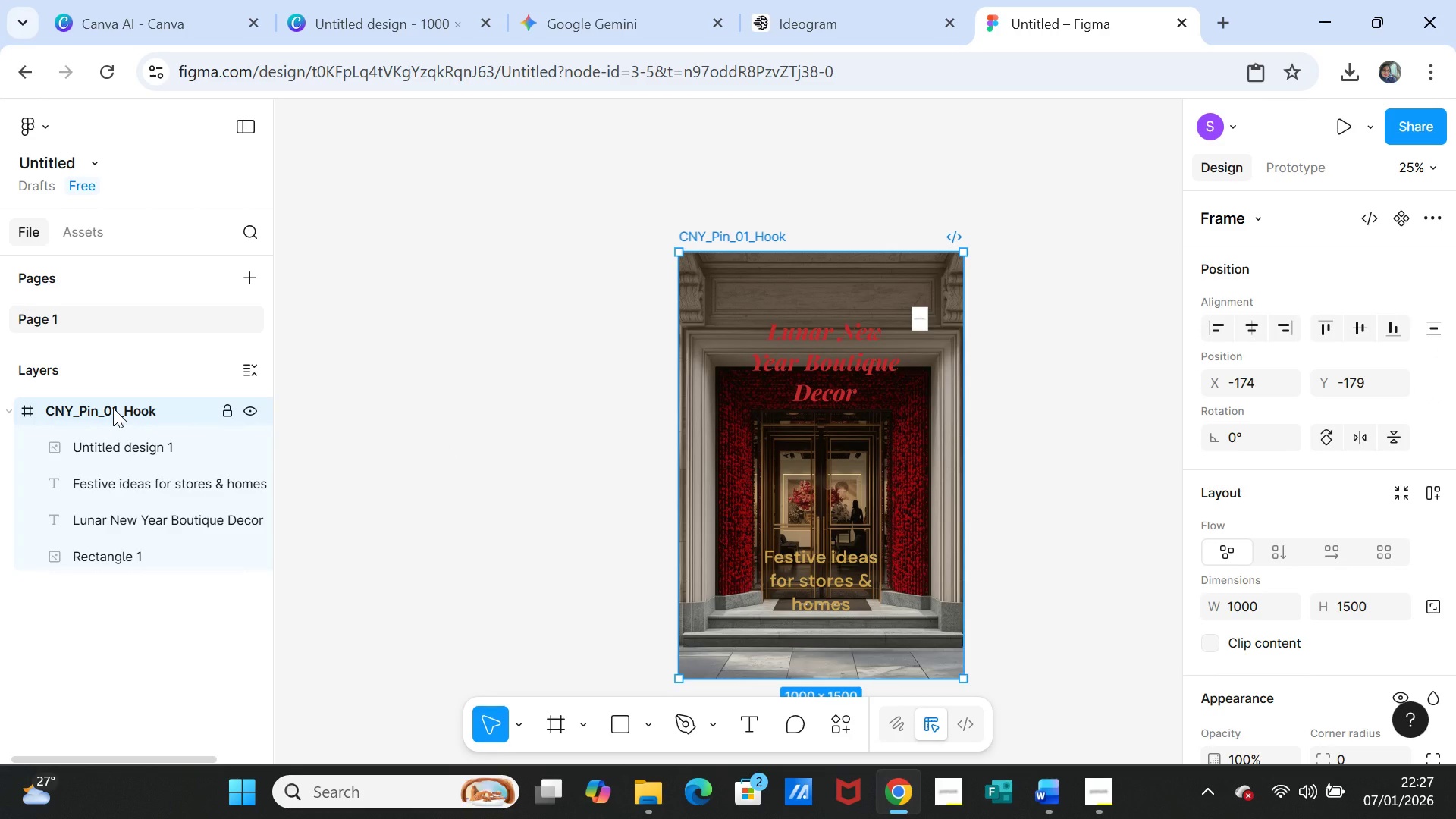 
key(Control+D)
 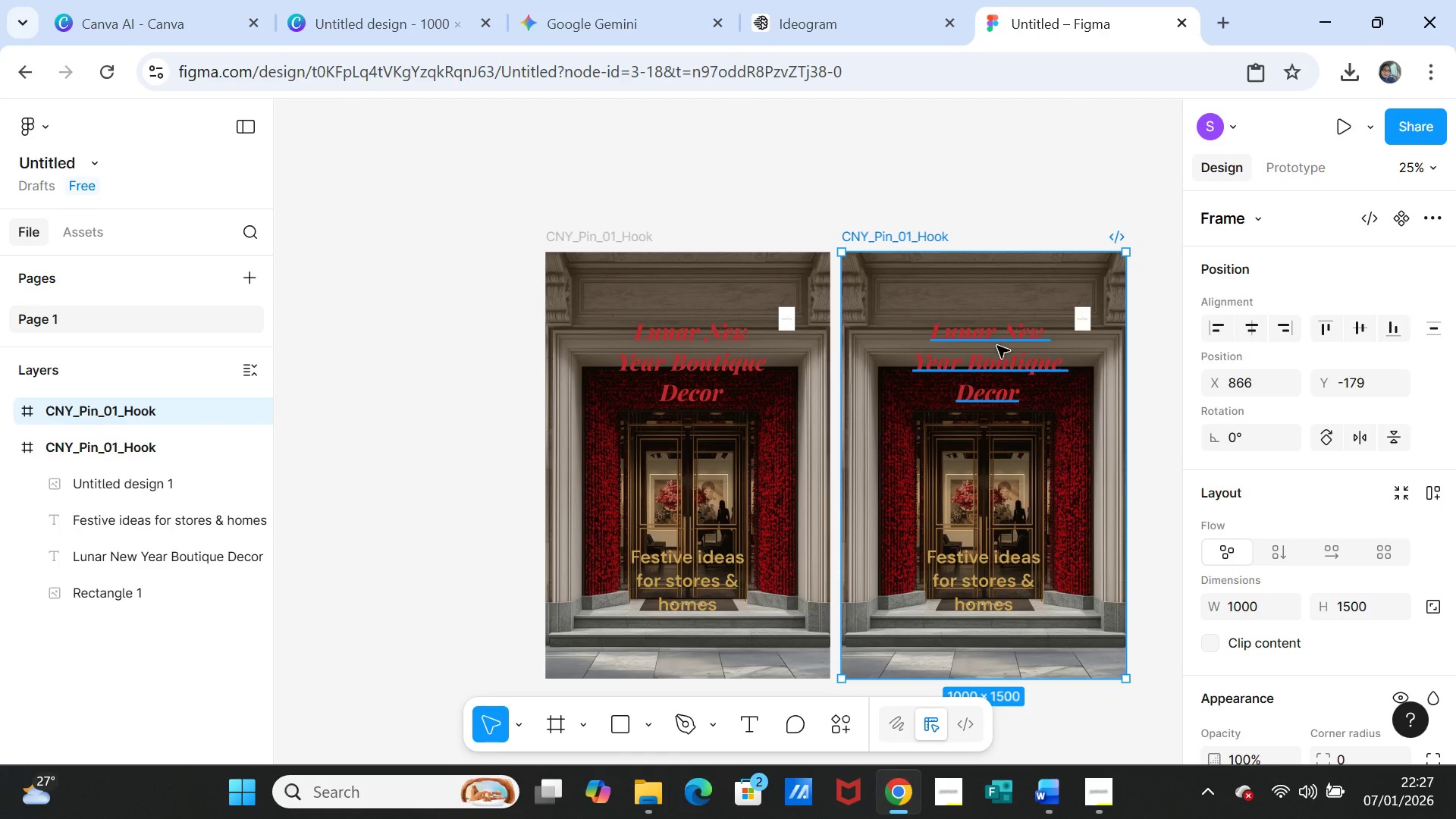 
left_click([895, 295])
 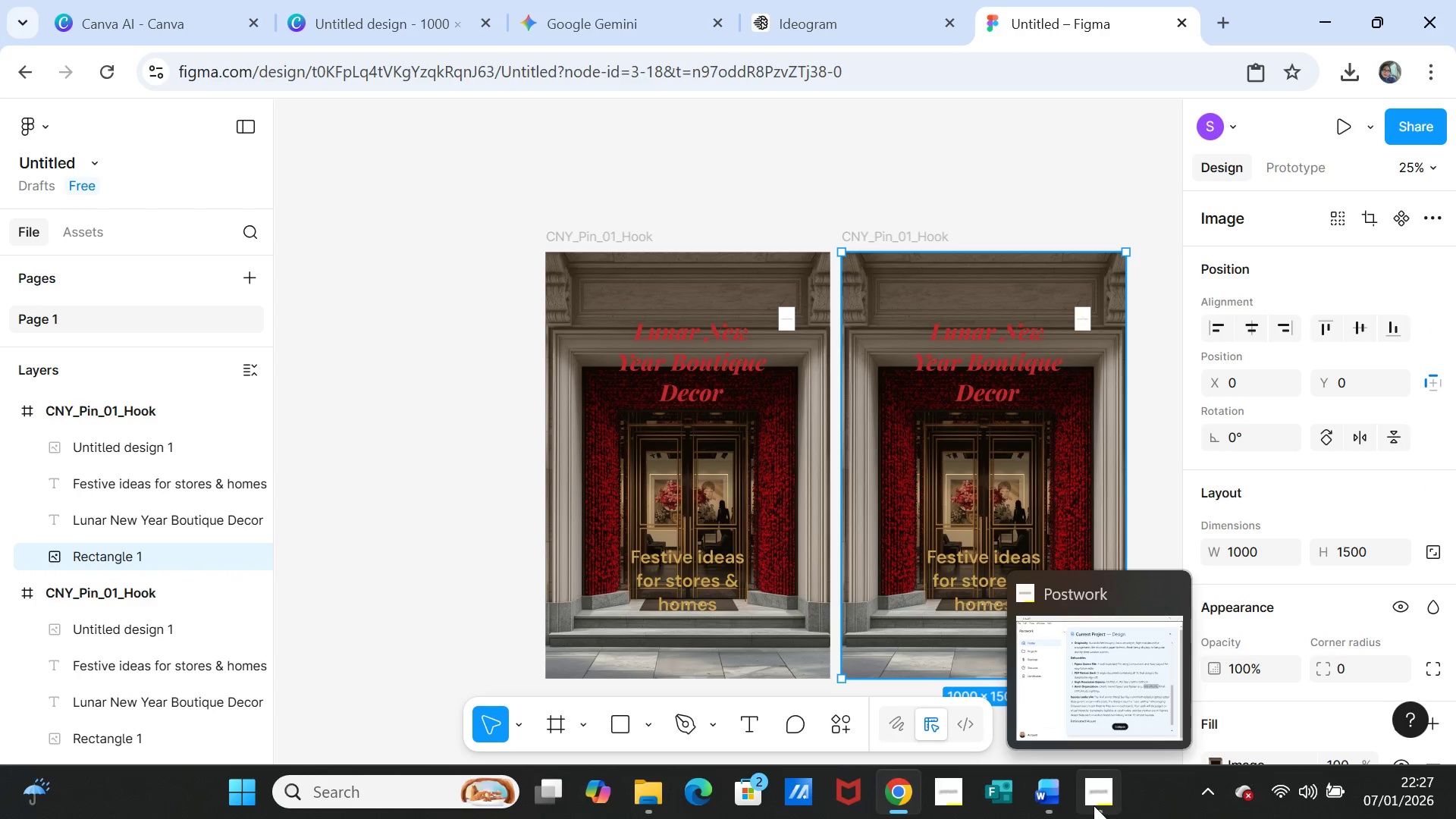 
left_click([1042, 795])
 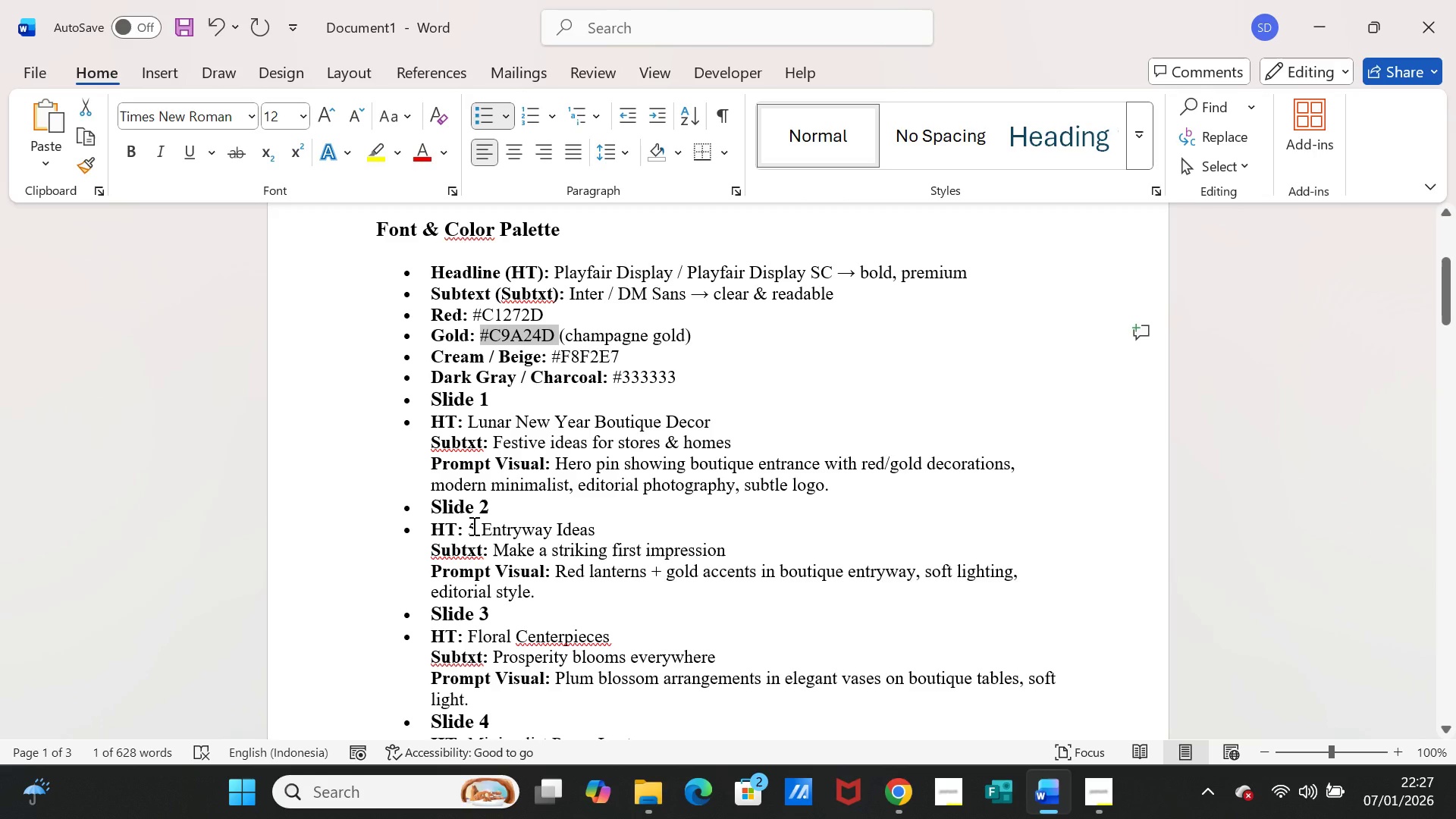 
wait(8.95)
 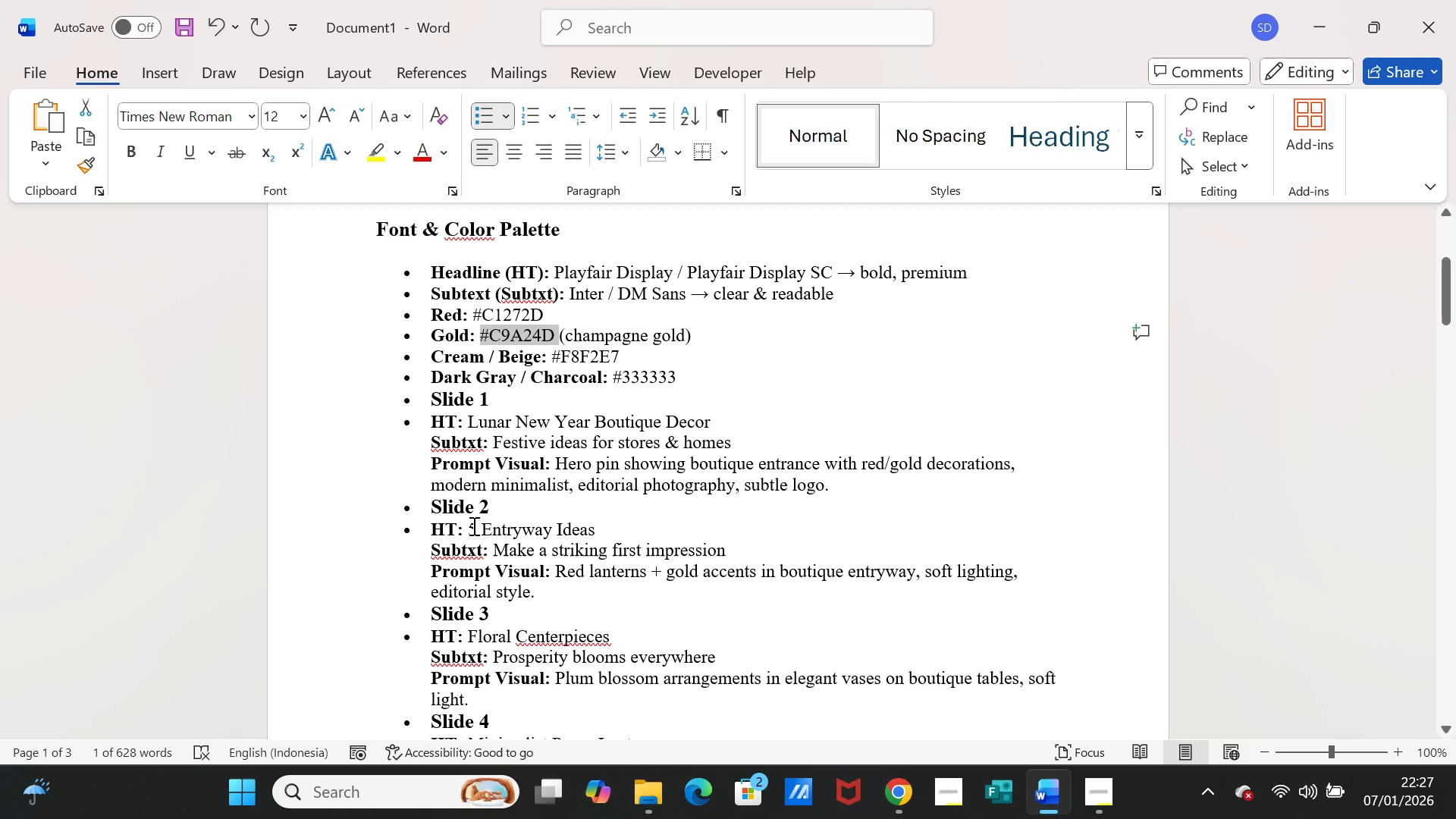 
left_click_drag(start_coordinate=[469, 530], to_coordinate=[572, 529])
 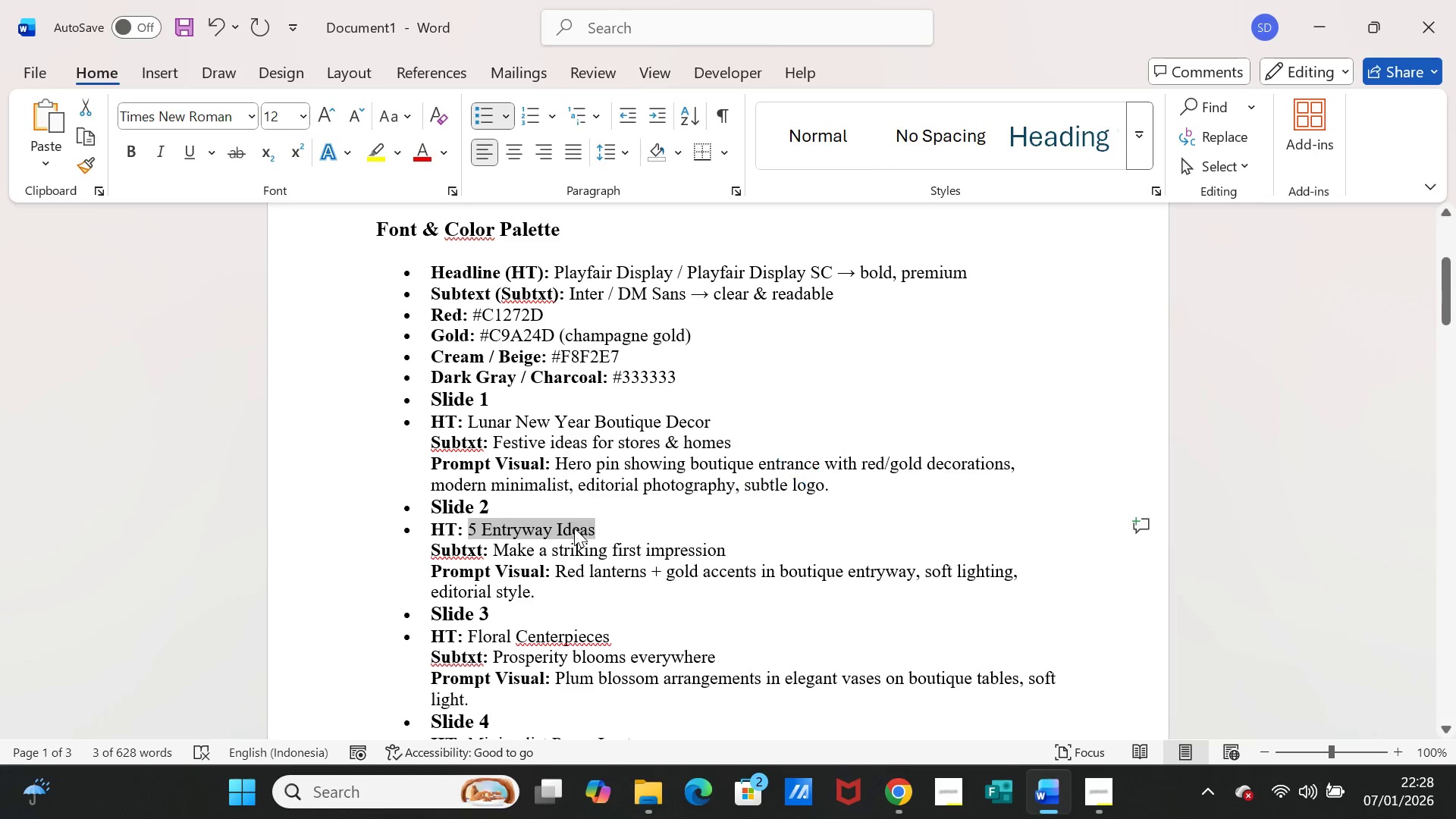 
key(Control+C)
 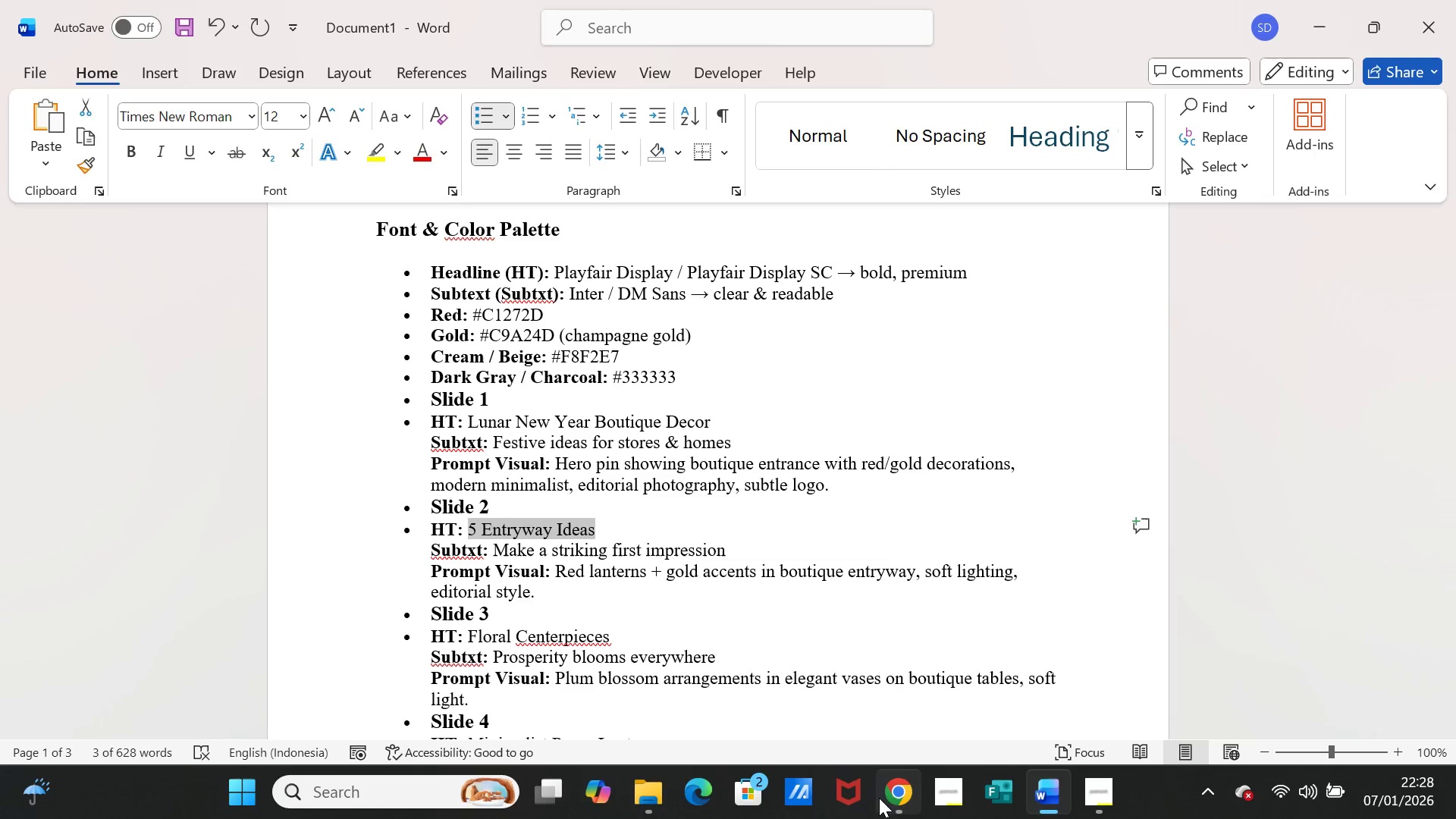 
left_click([890, 797])
 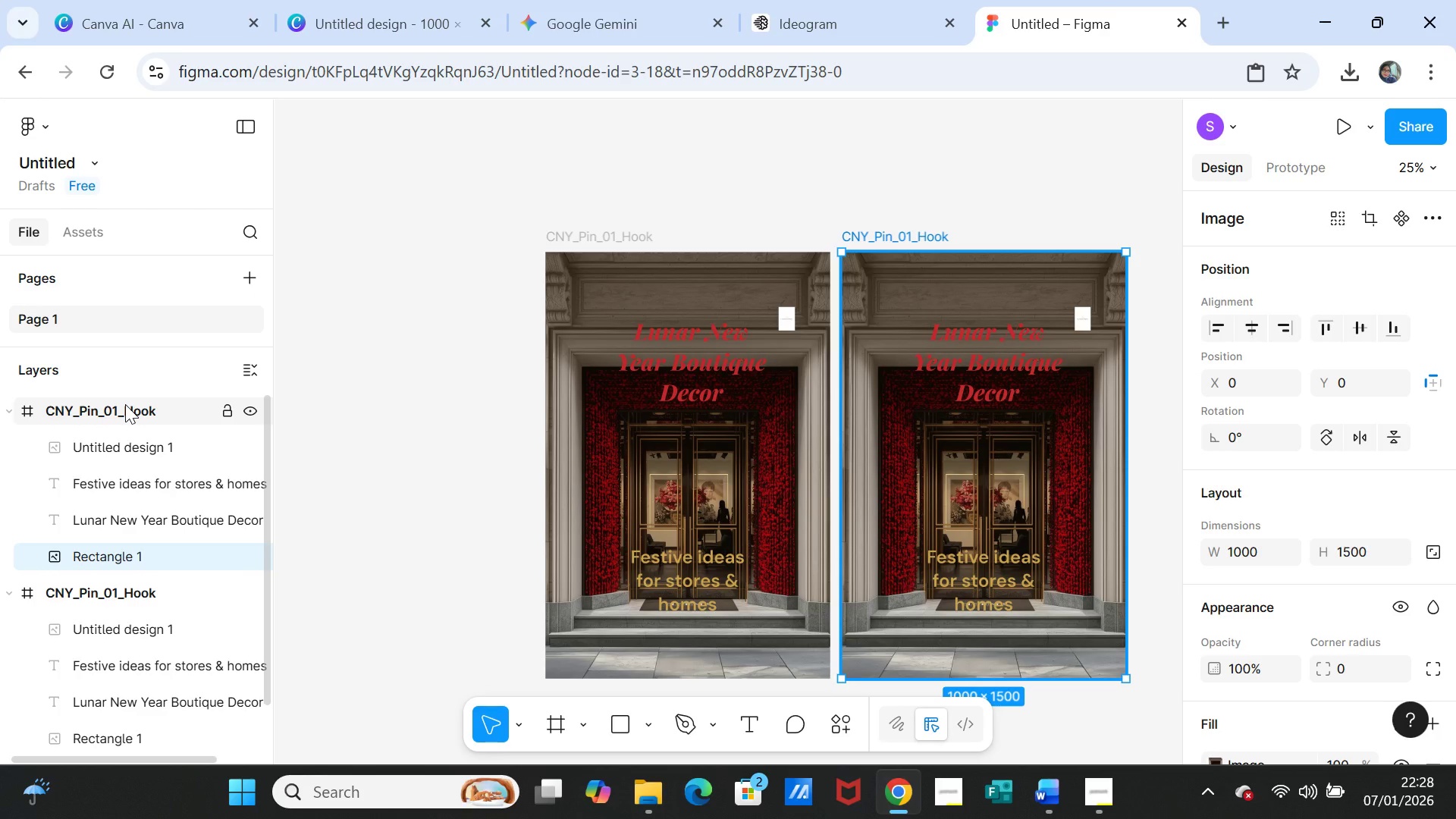 
left_click([125, 404])
 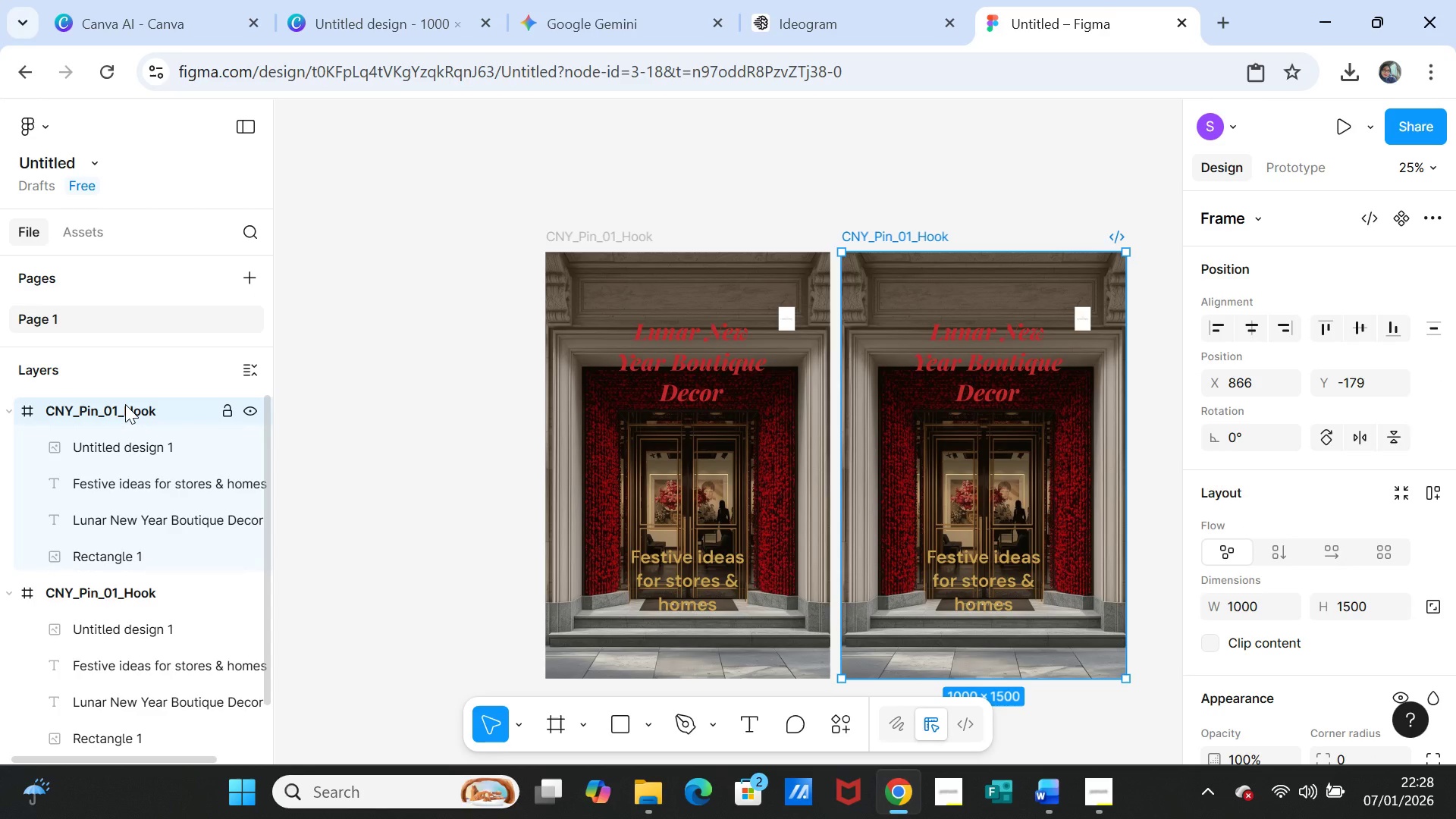 
left_click([125, 404])
 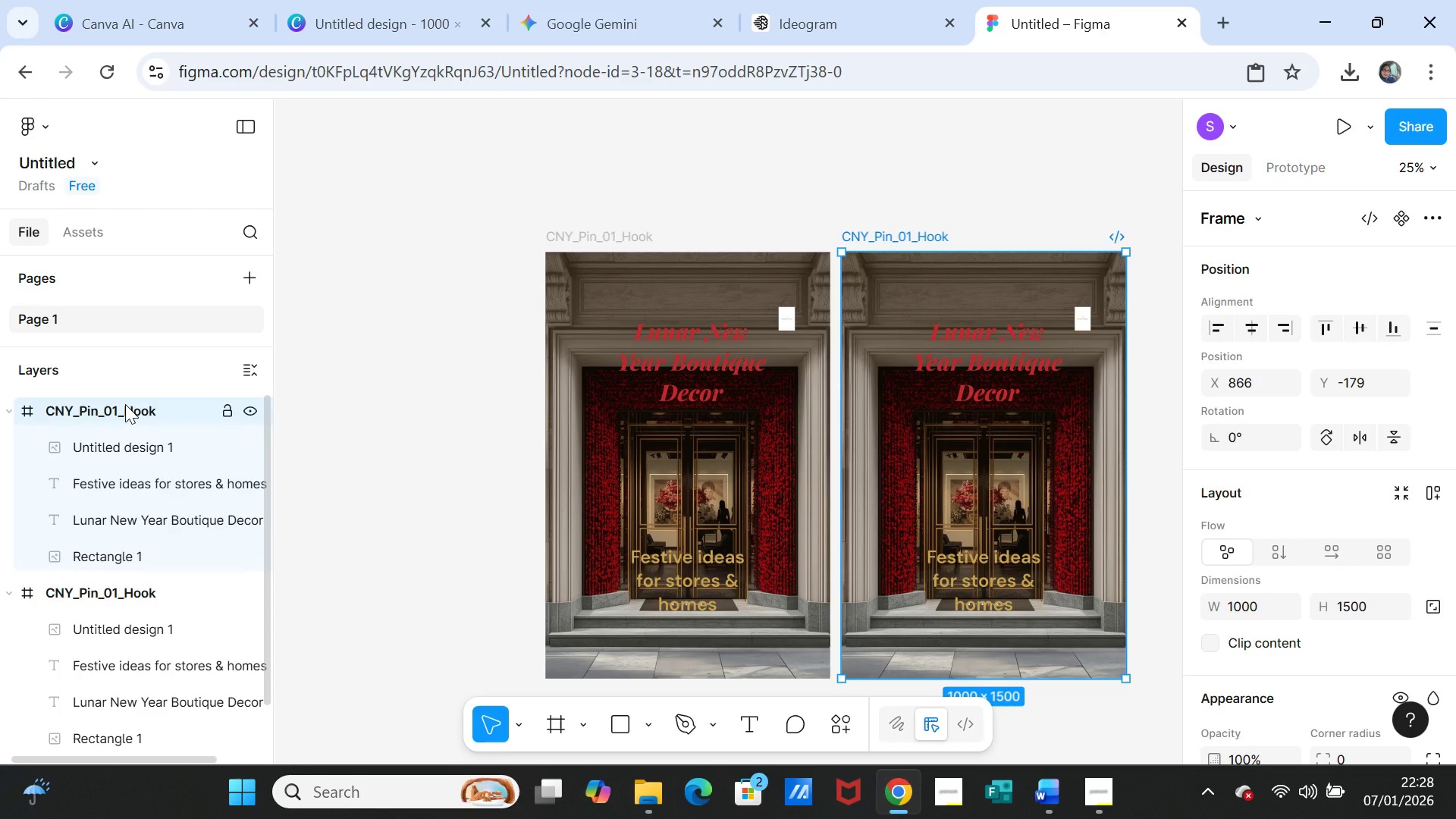 
double_click([125, 404])
 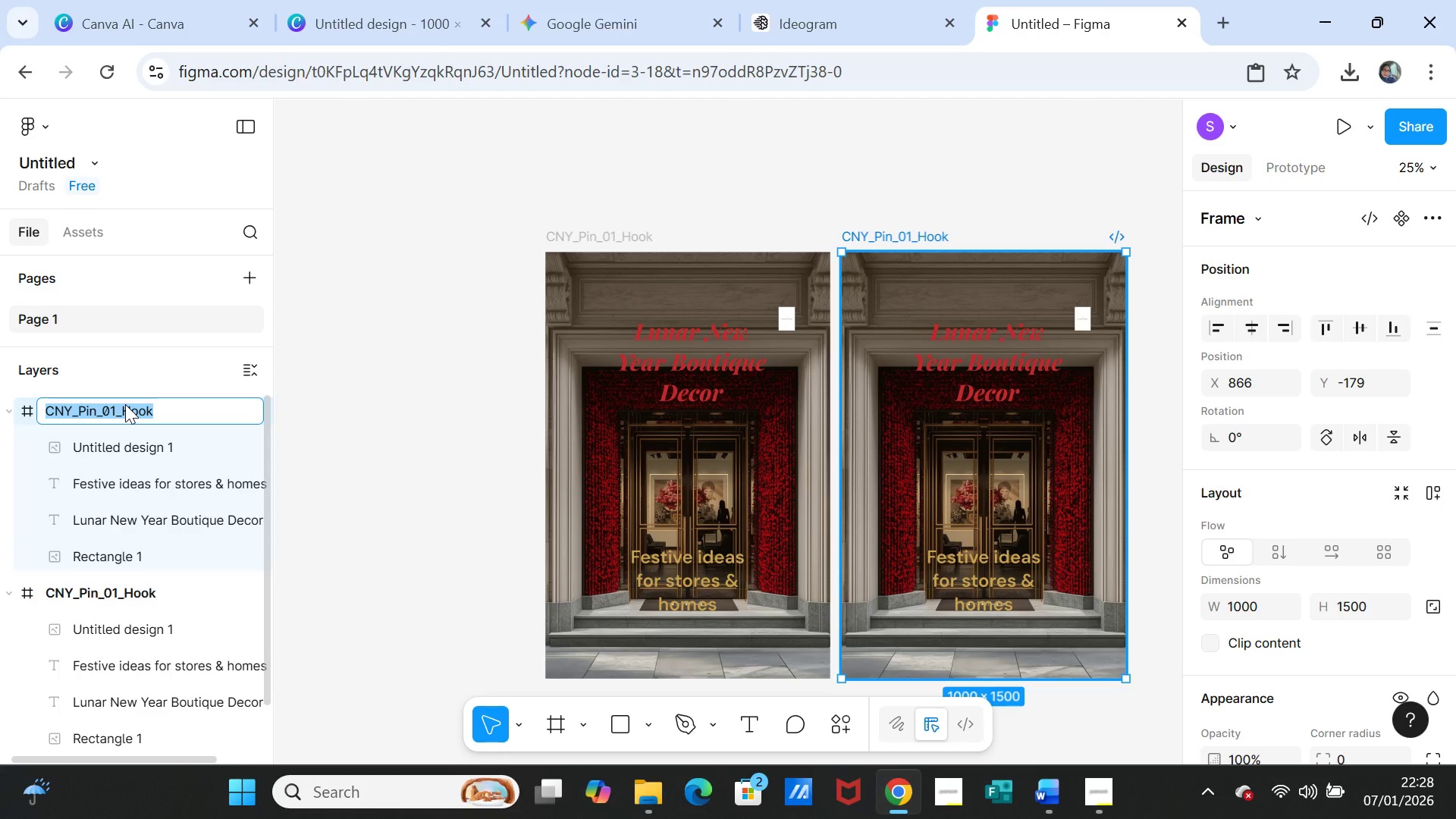 
key(Control+V)
 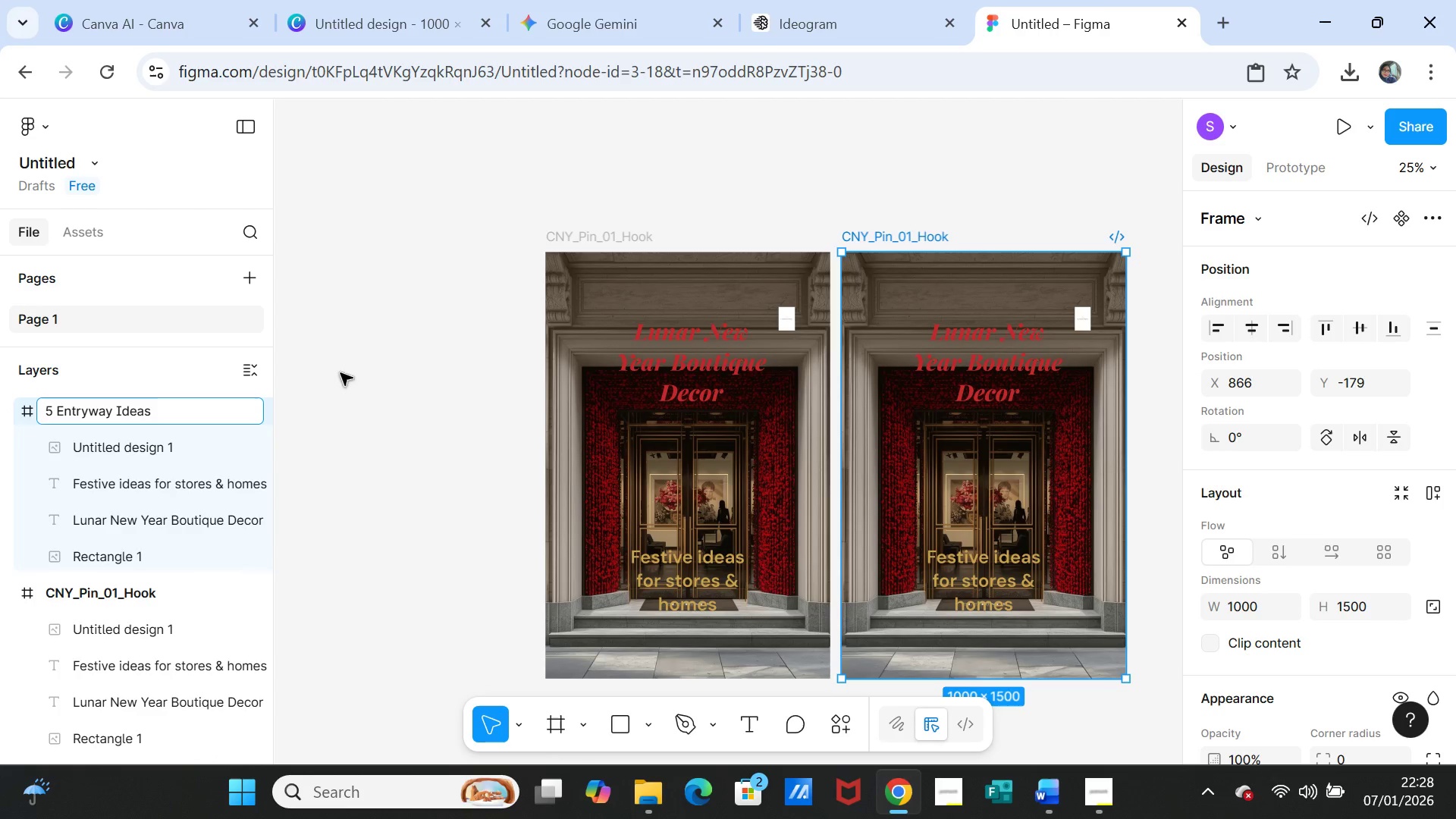 
left_click([358, 371])
 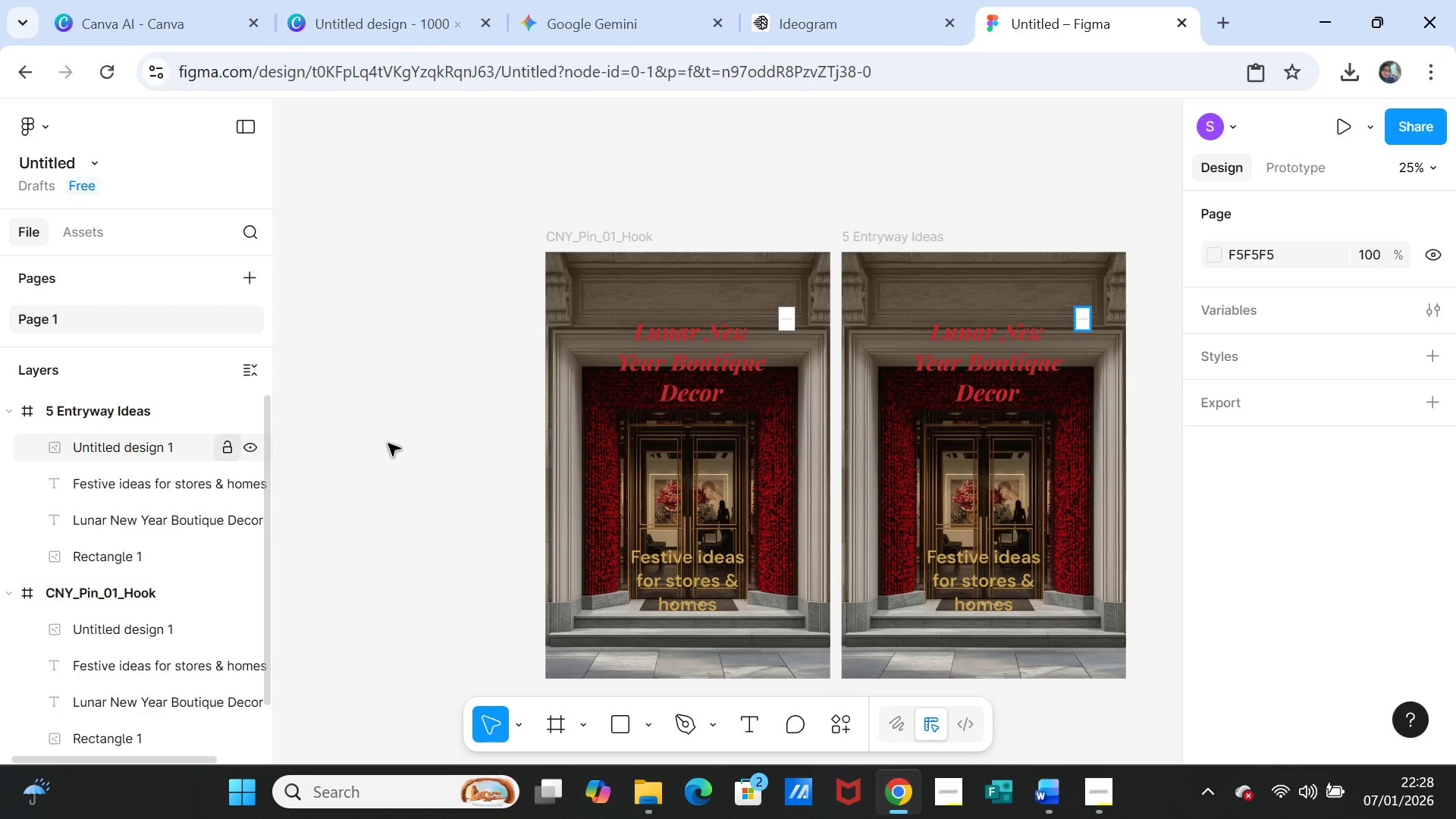 
left_click([1050, 513])
 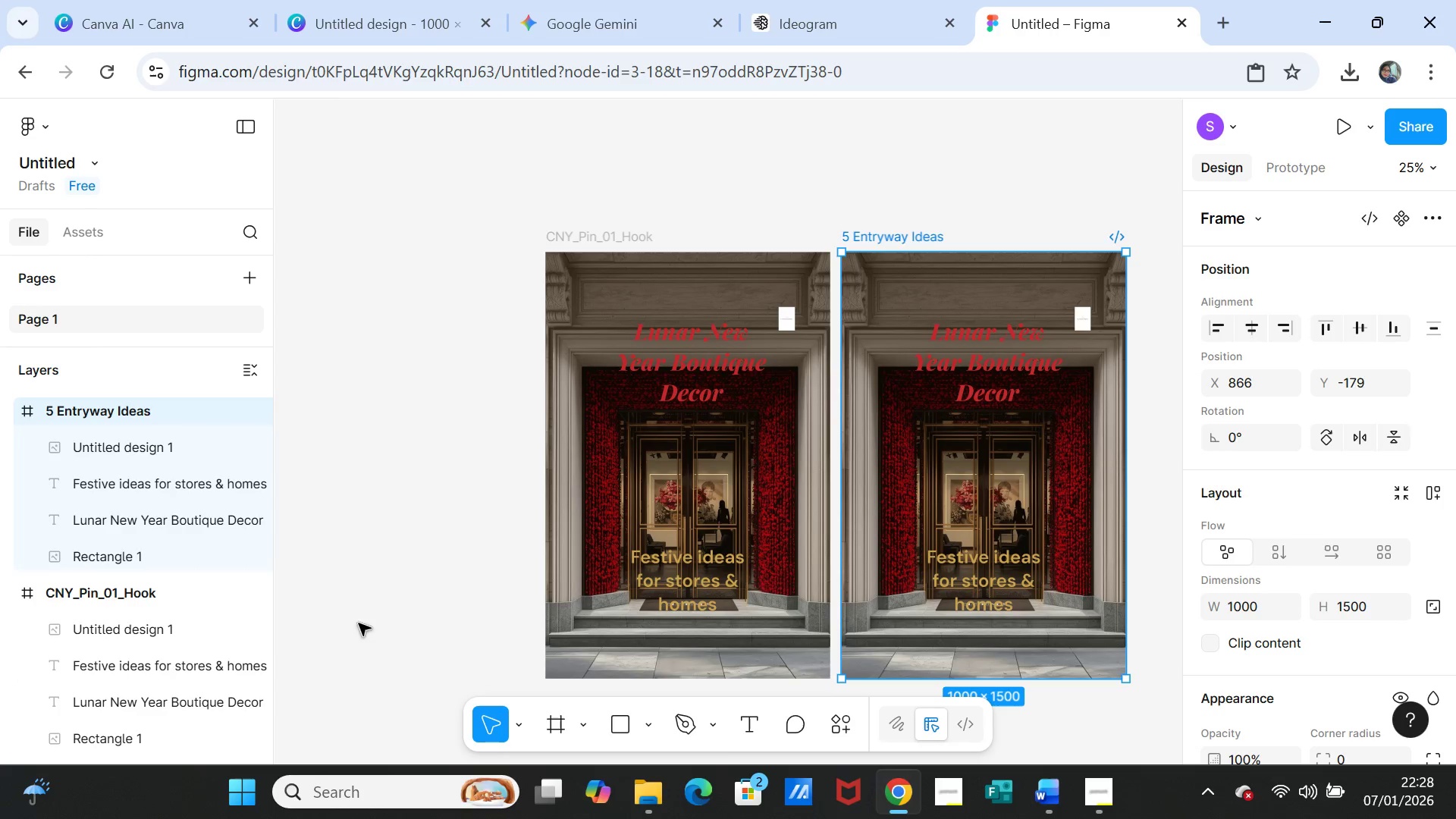 
left_click([174, 559])
 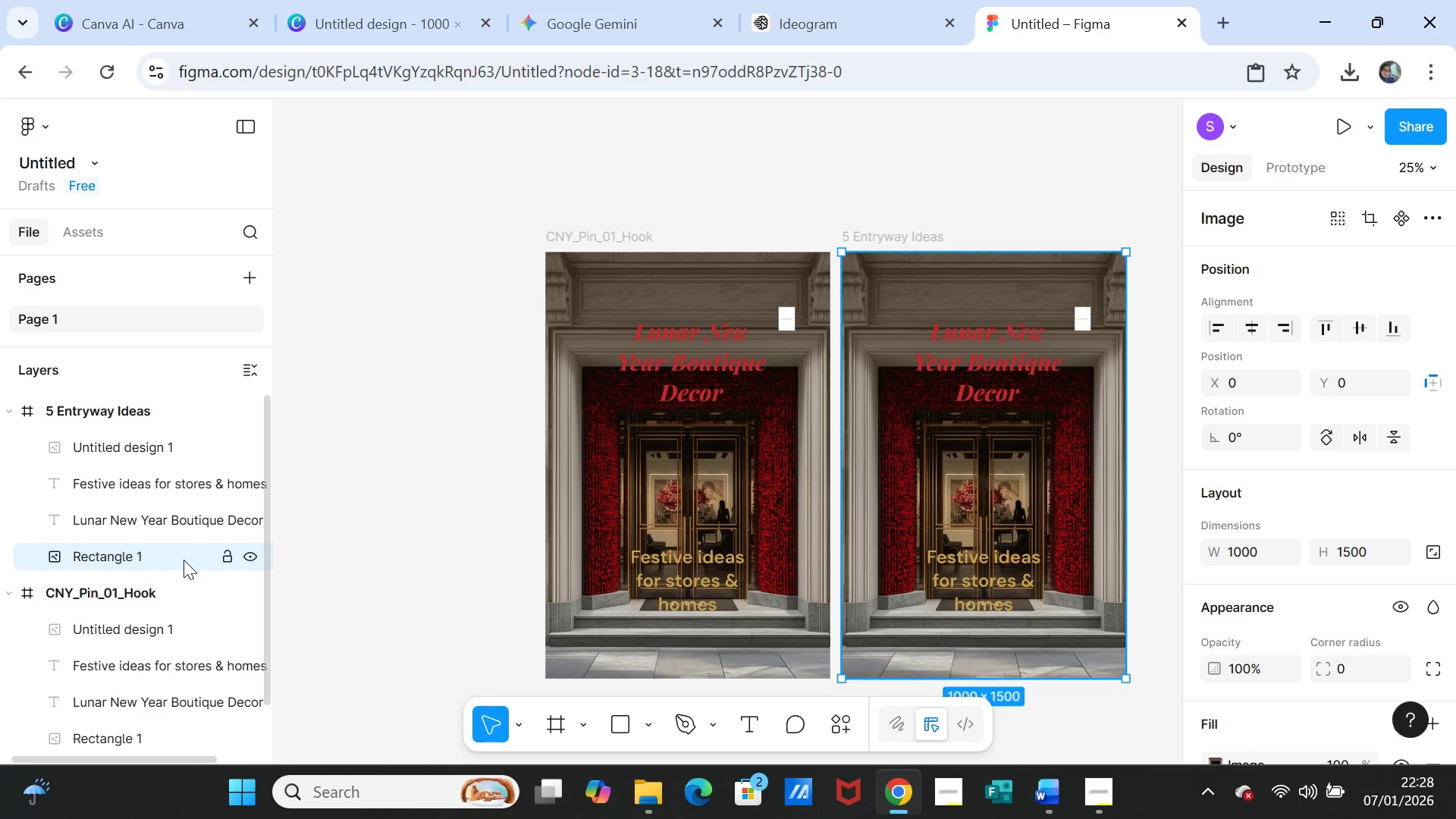 
key(Delete)
 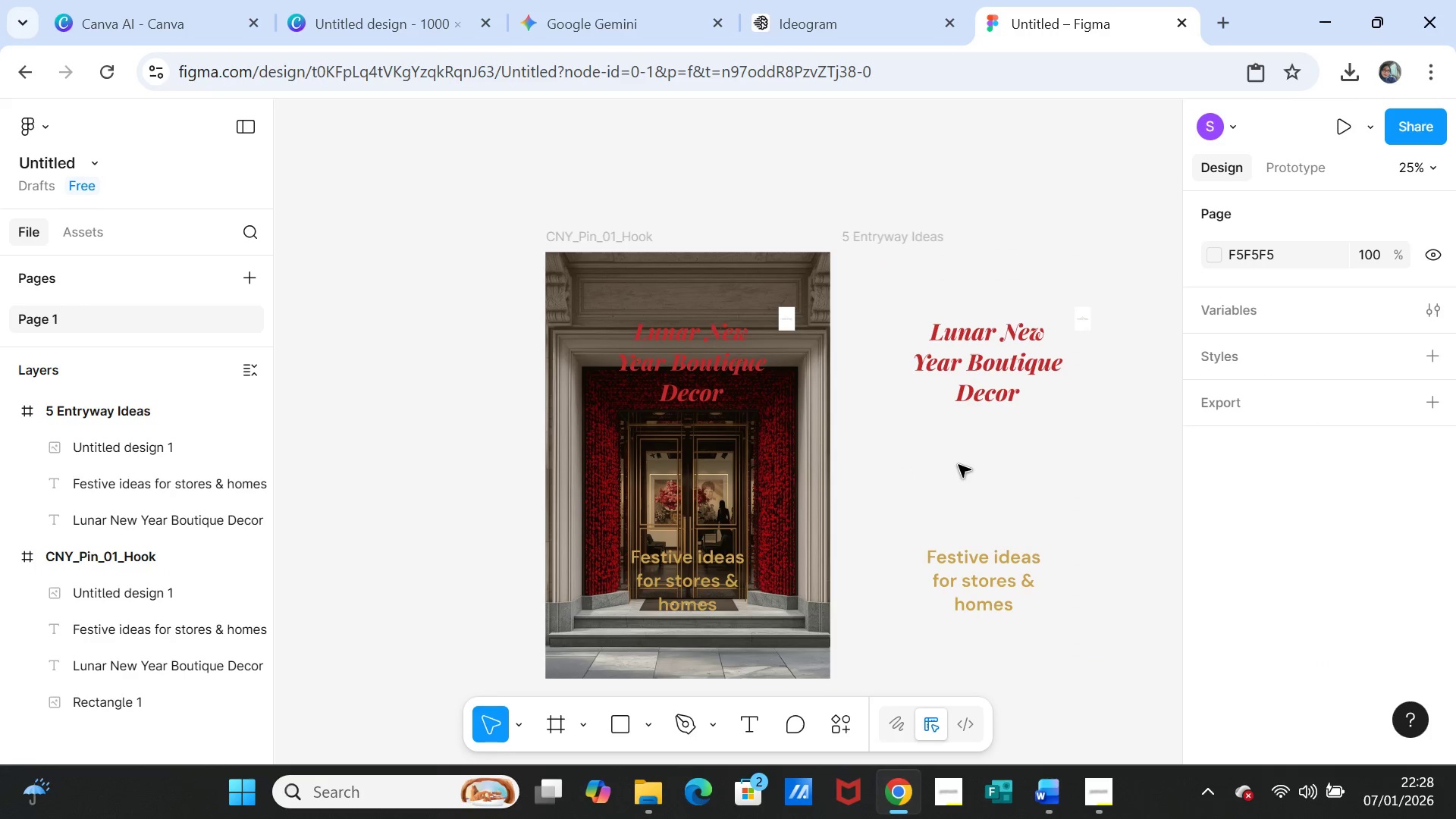 
left_click([984, 454])
 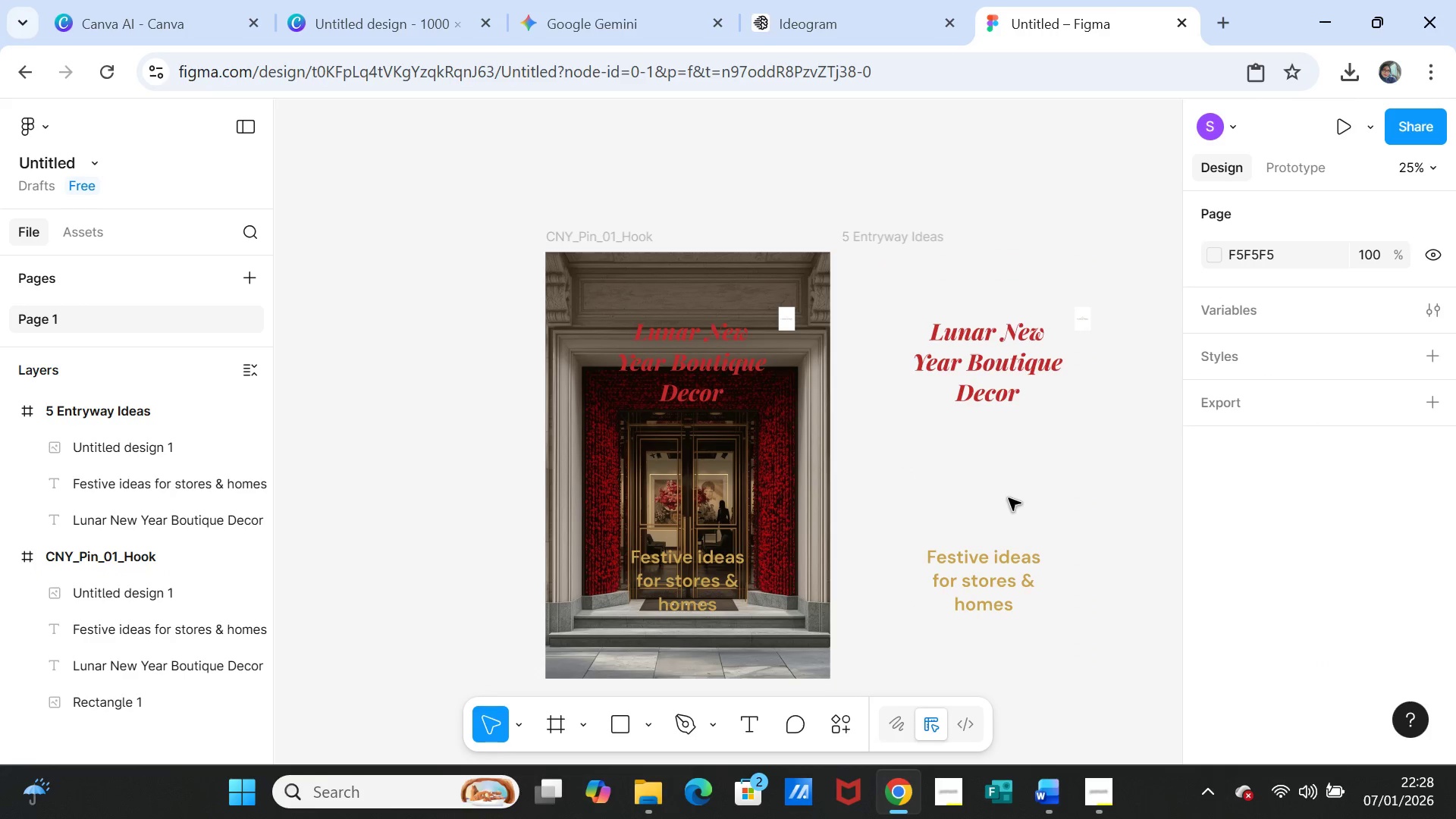 
left_click([1009, 498])
 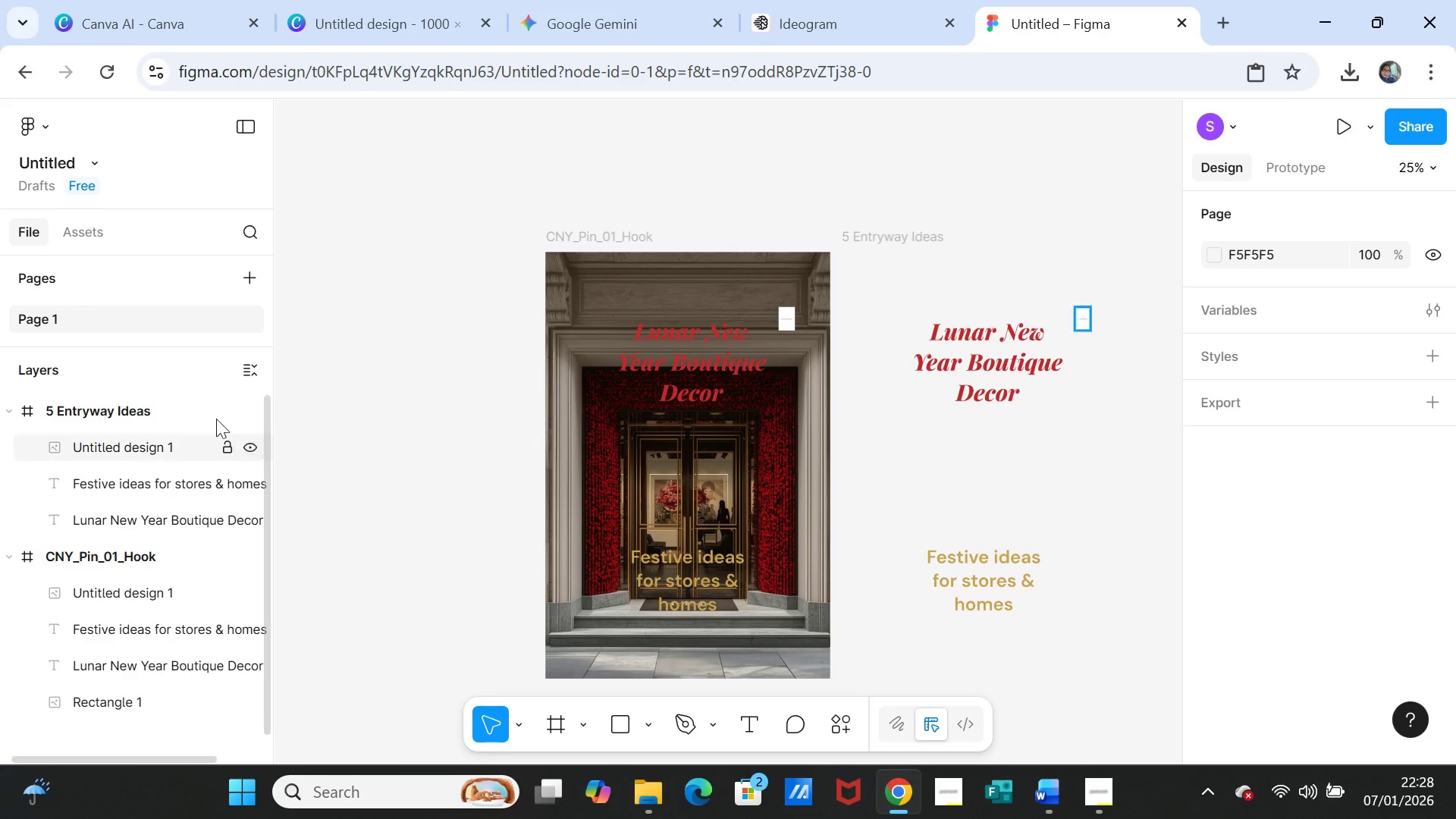 
left_click([136, 416])
 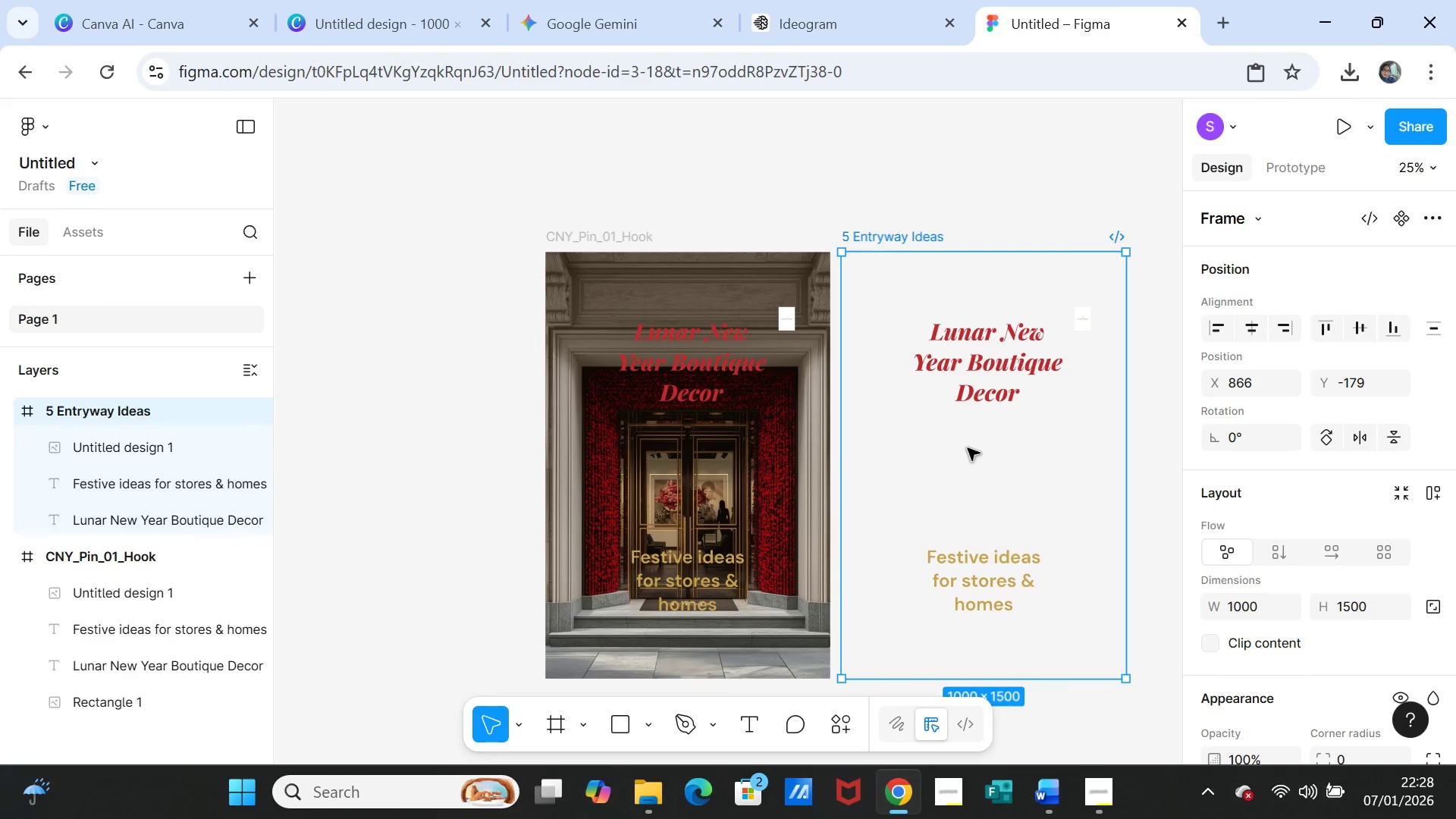 
left_click([968, 448])
 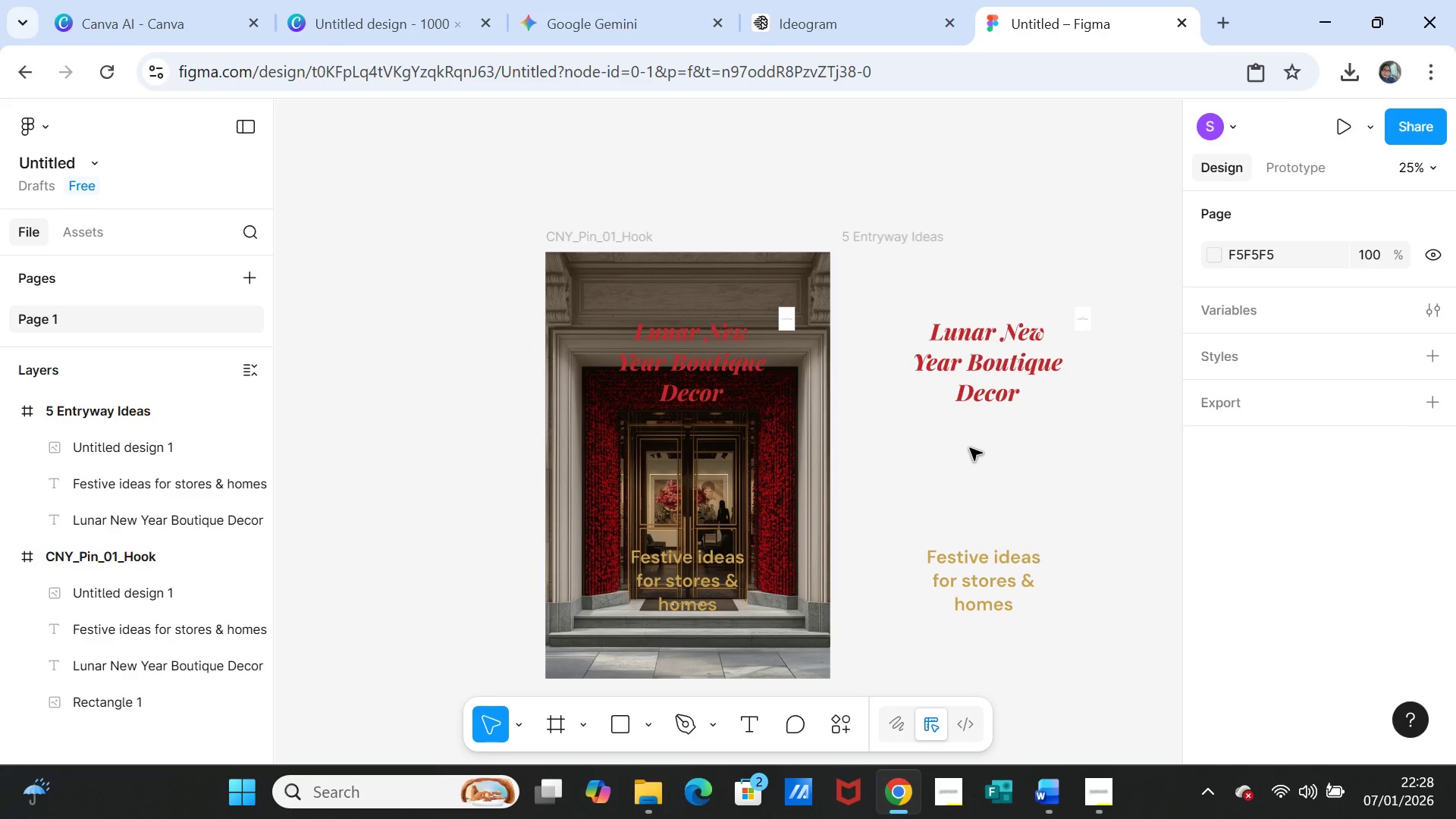 
left_click([970, 448])
 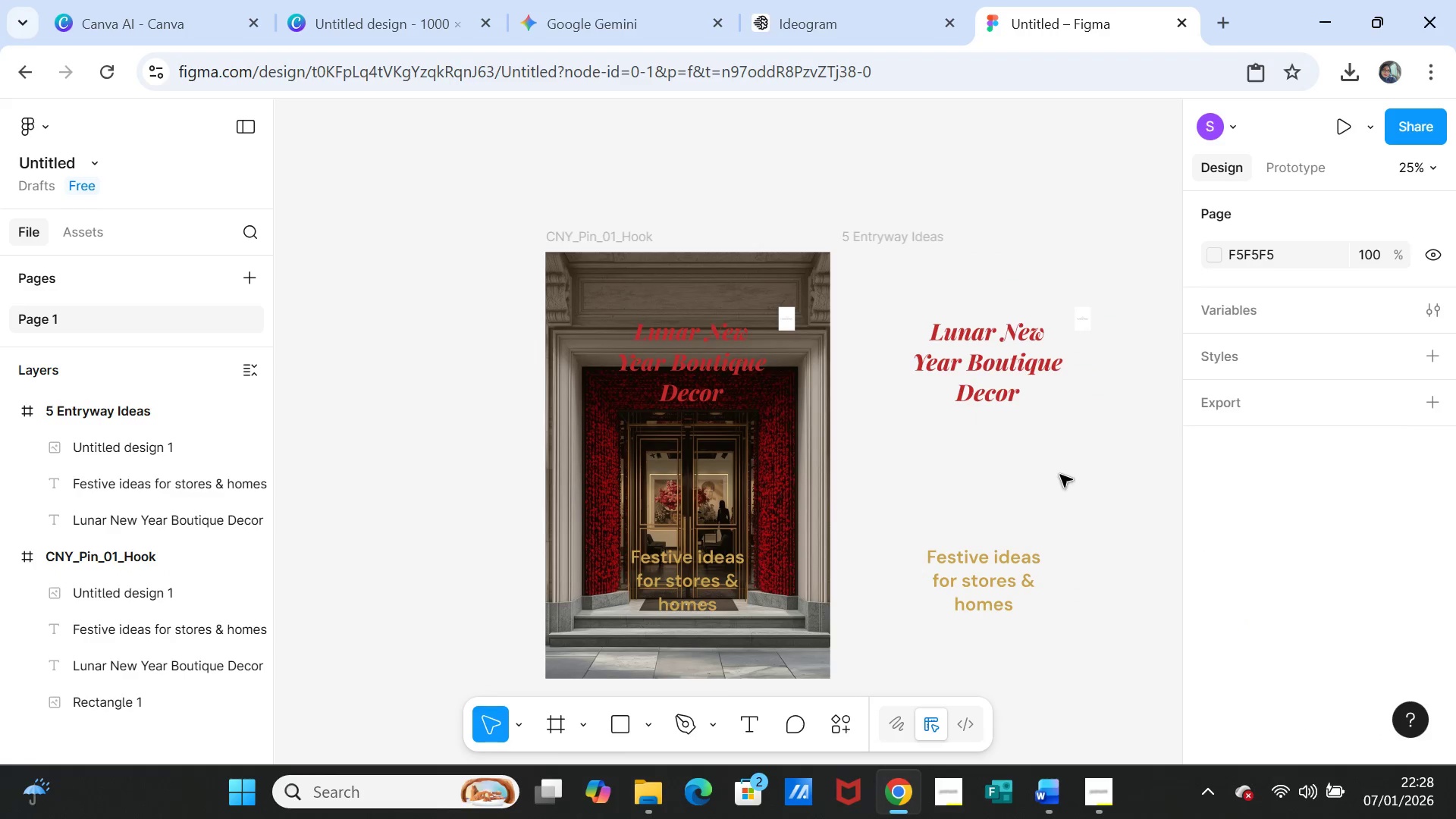 
scroll: coordinate [1060, 479], scroll_direction: down, amount: 2.0
 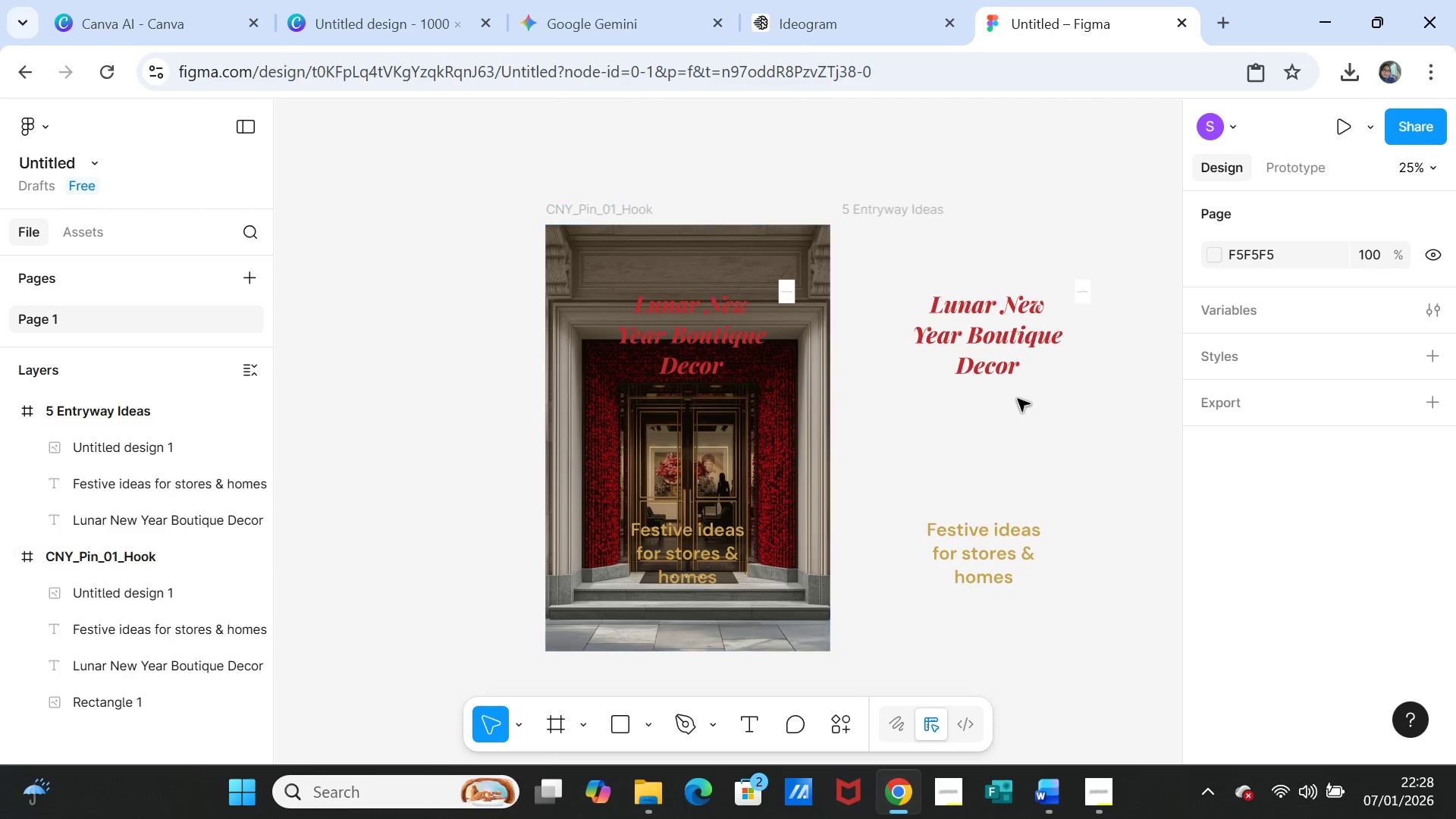 
left_click([1015, 416])
 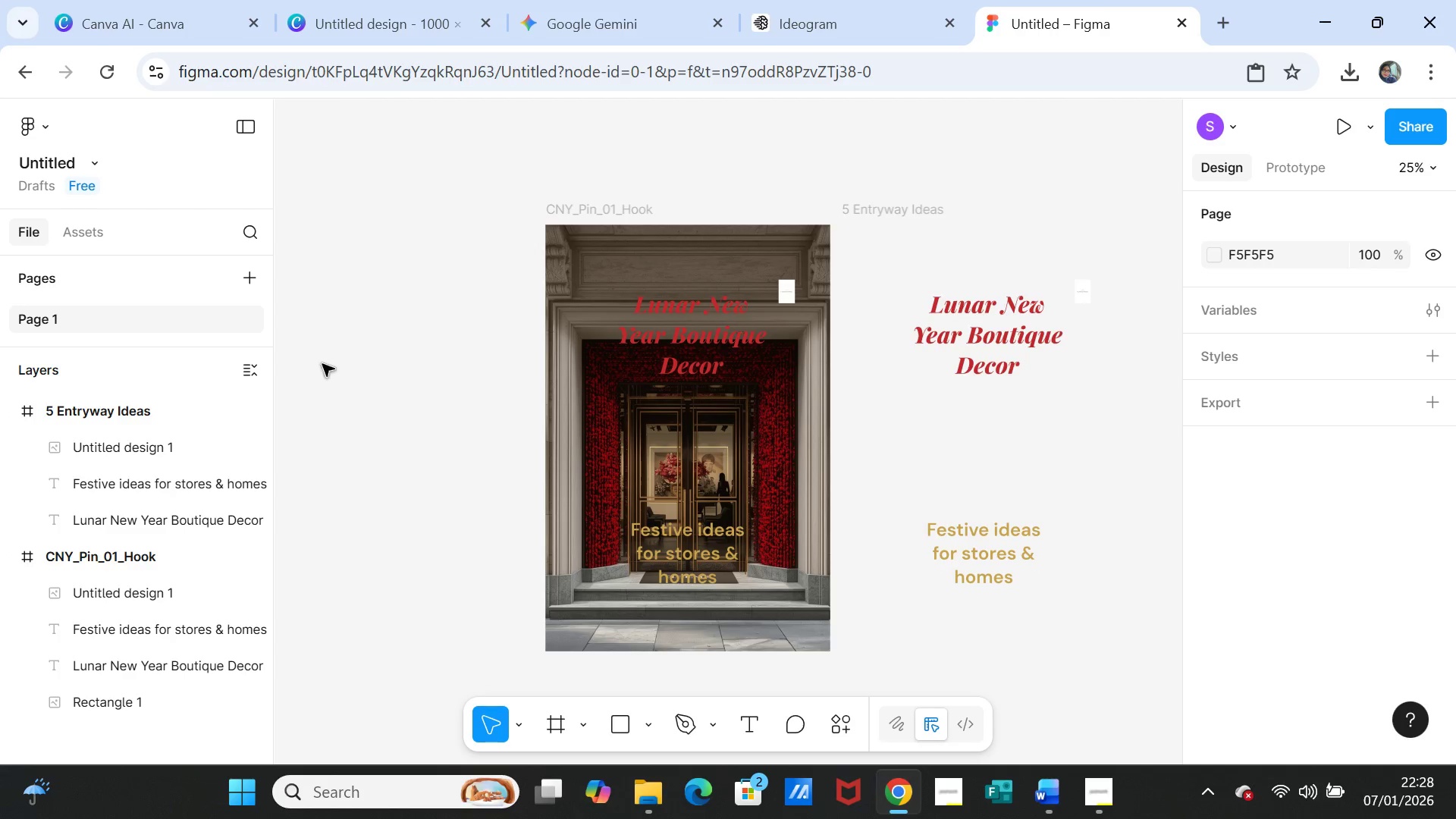 
key(Control+Z)
 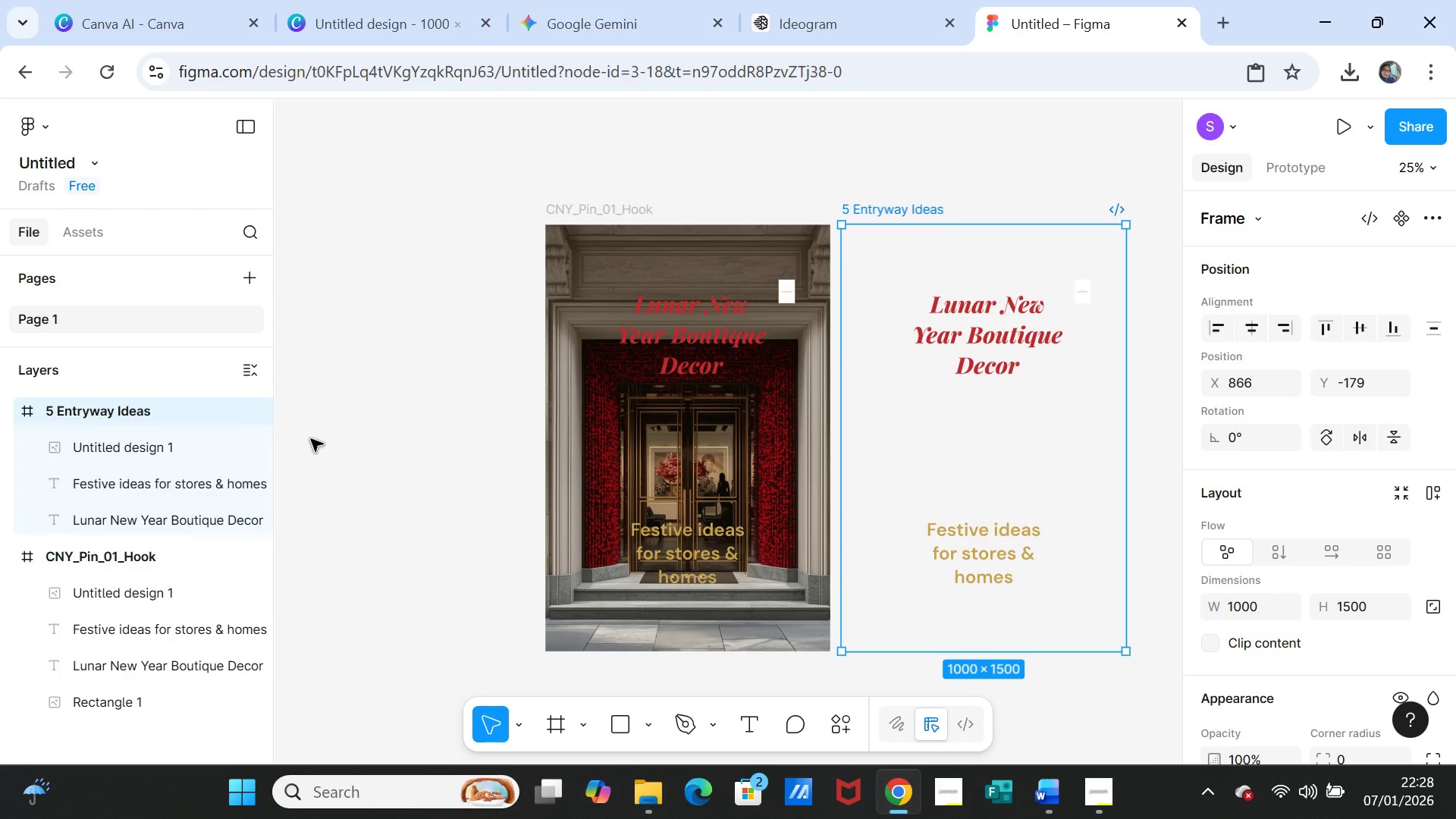 
key(Control+Z)
 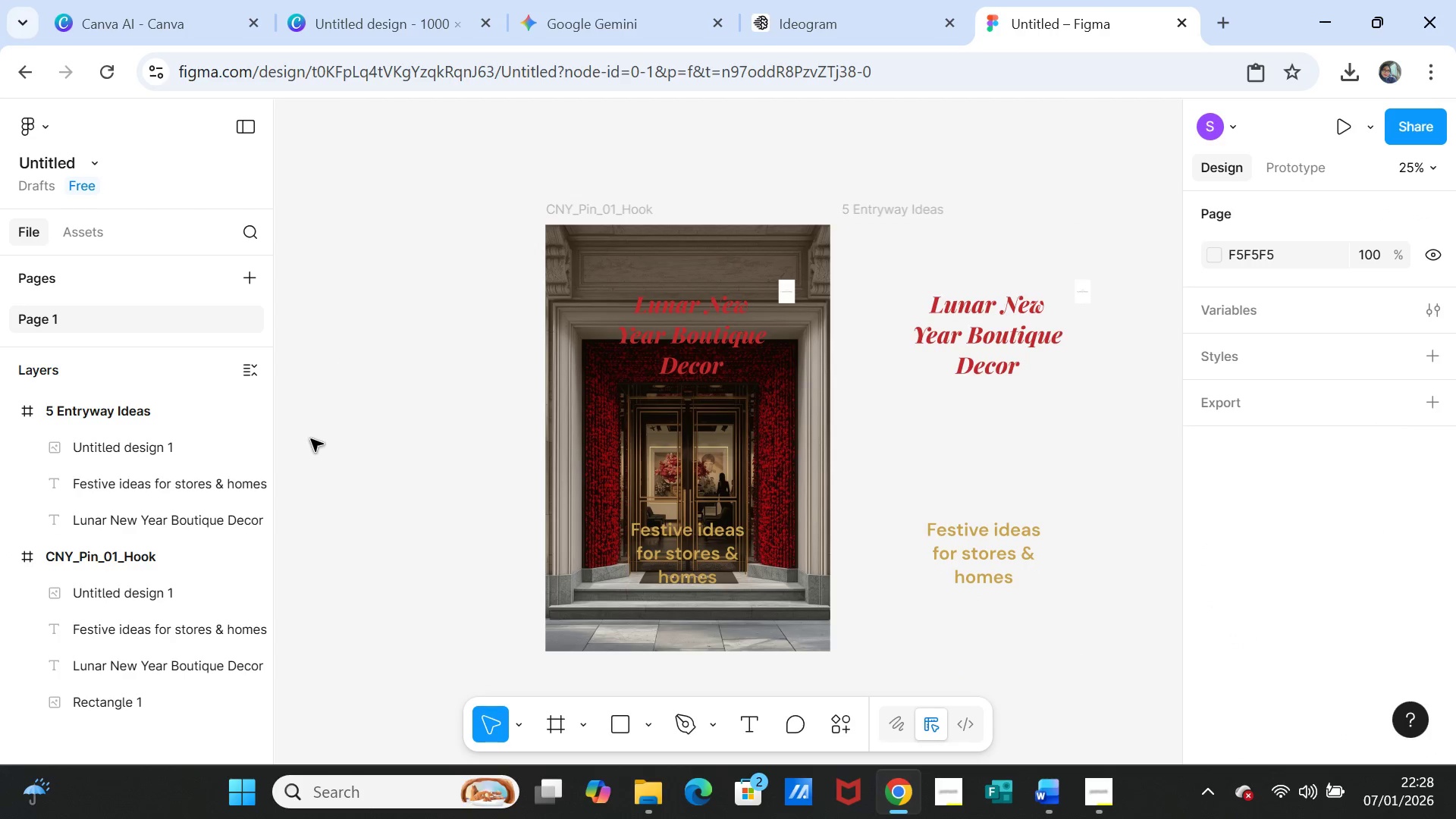 
key(Control+Z)
 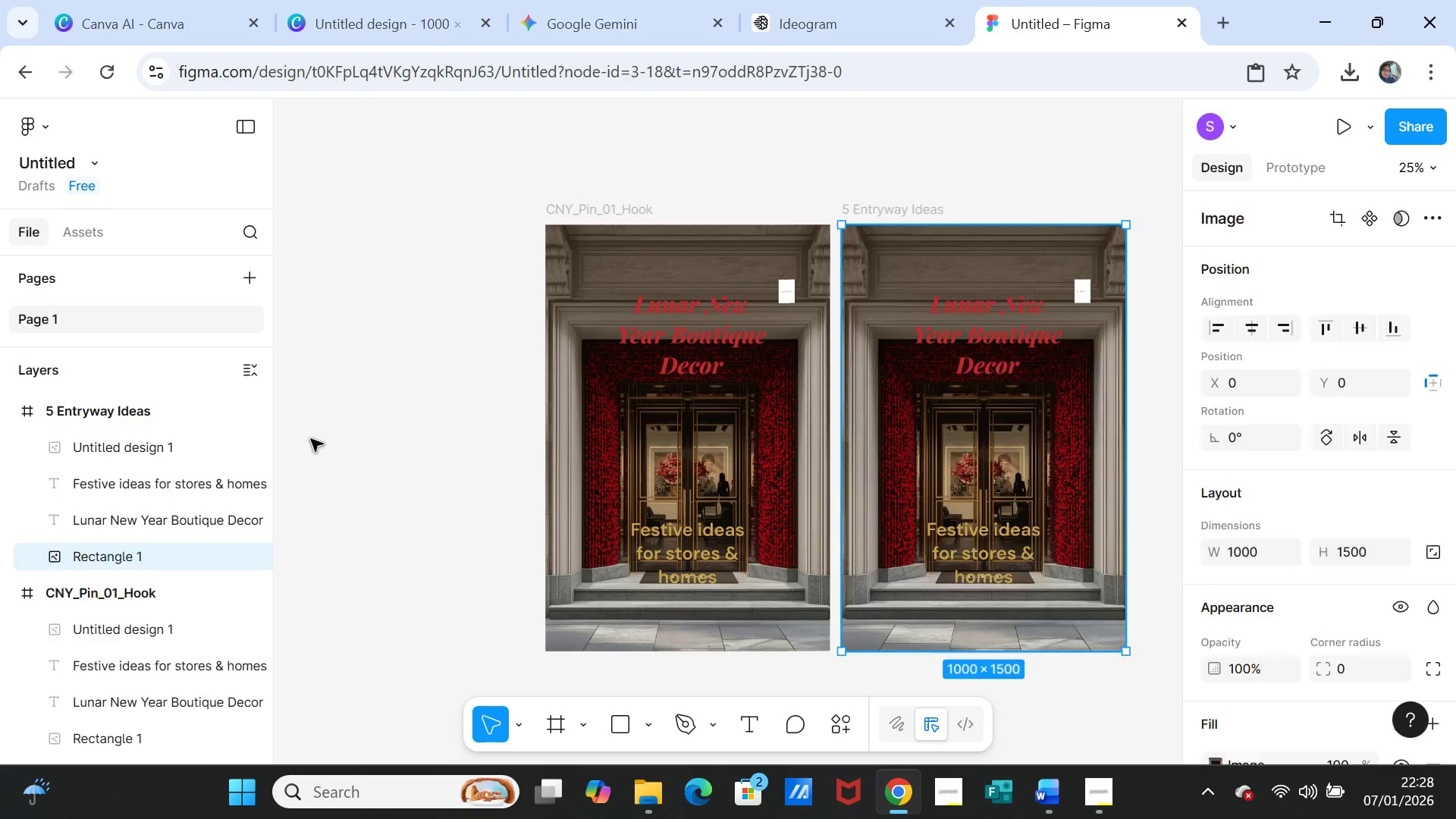 
key(Control+Z)
 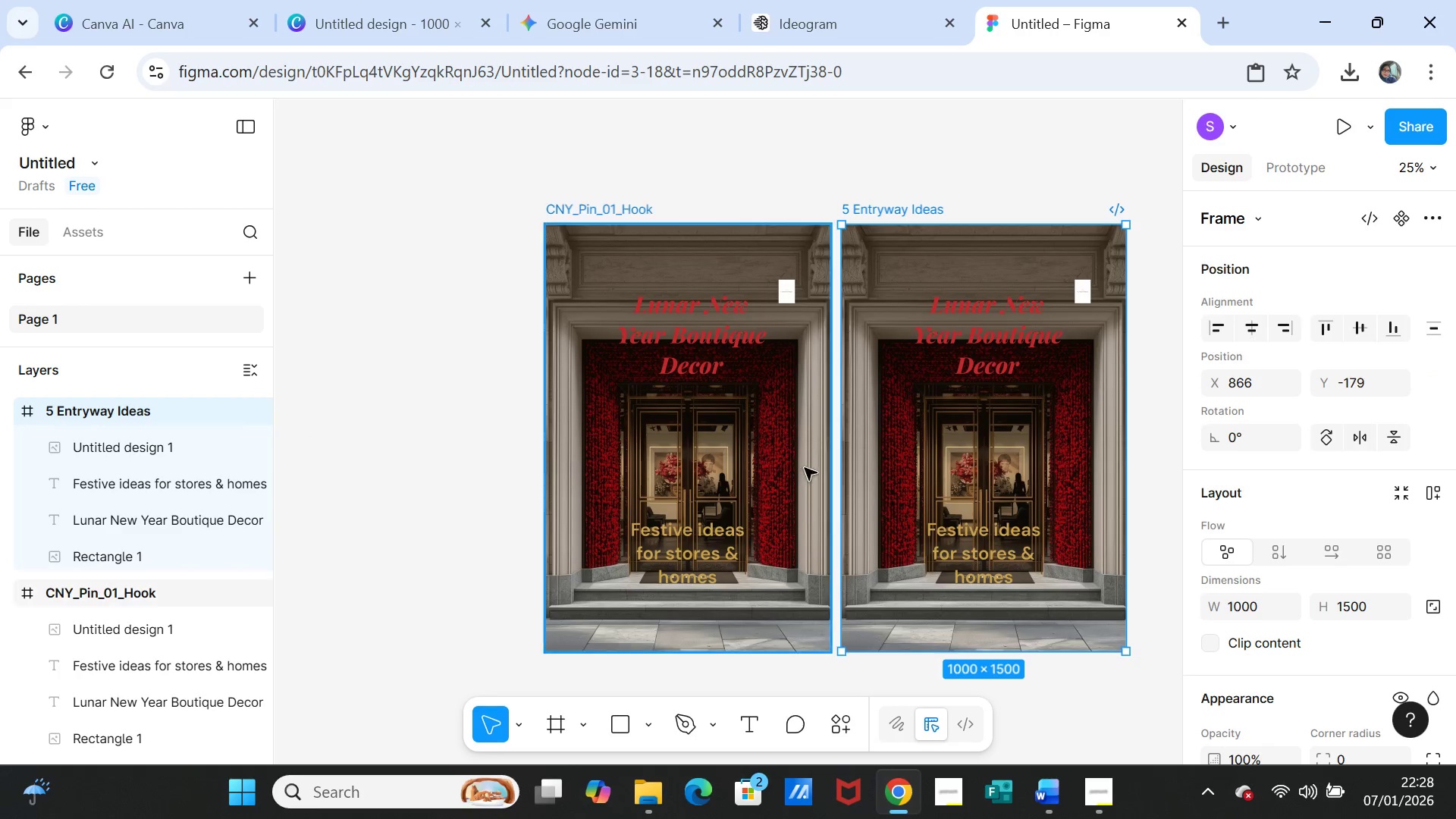 
left_click([930, 467])
 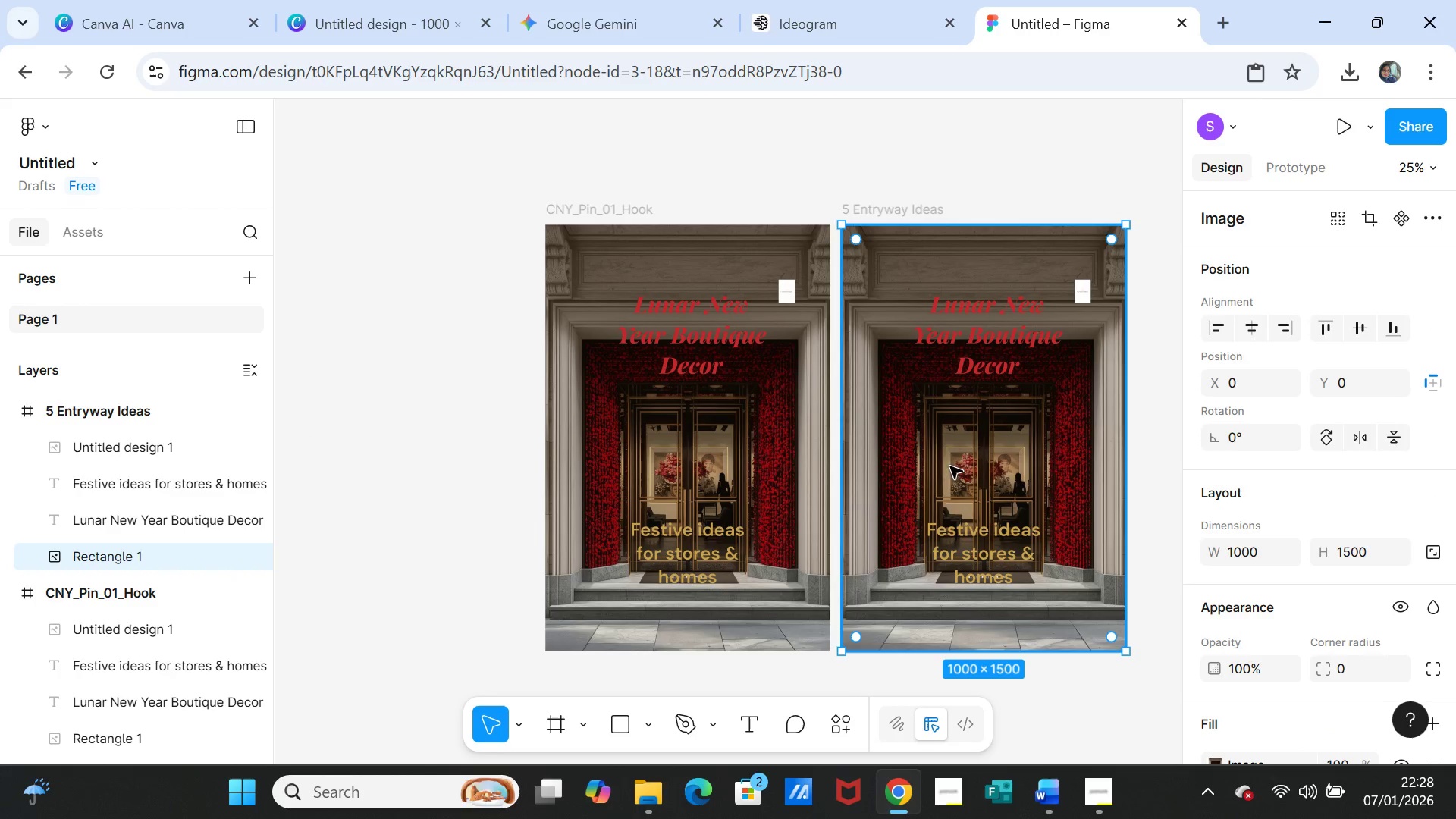 
scroll: coordinate [1367, 510], scroll_direction: down, amount: 3.0
 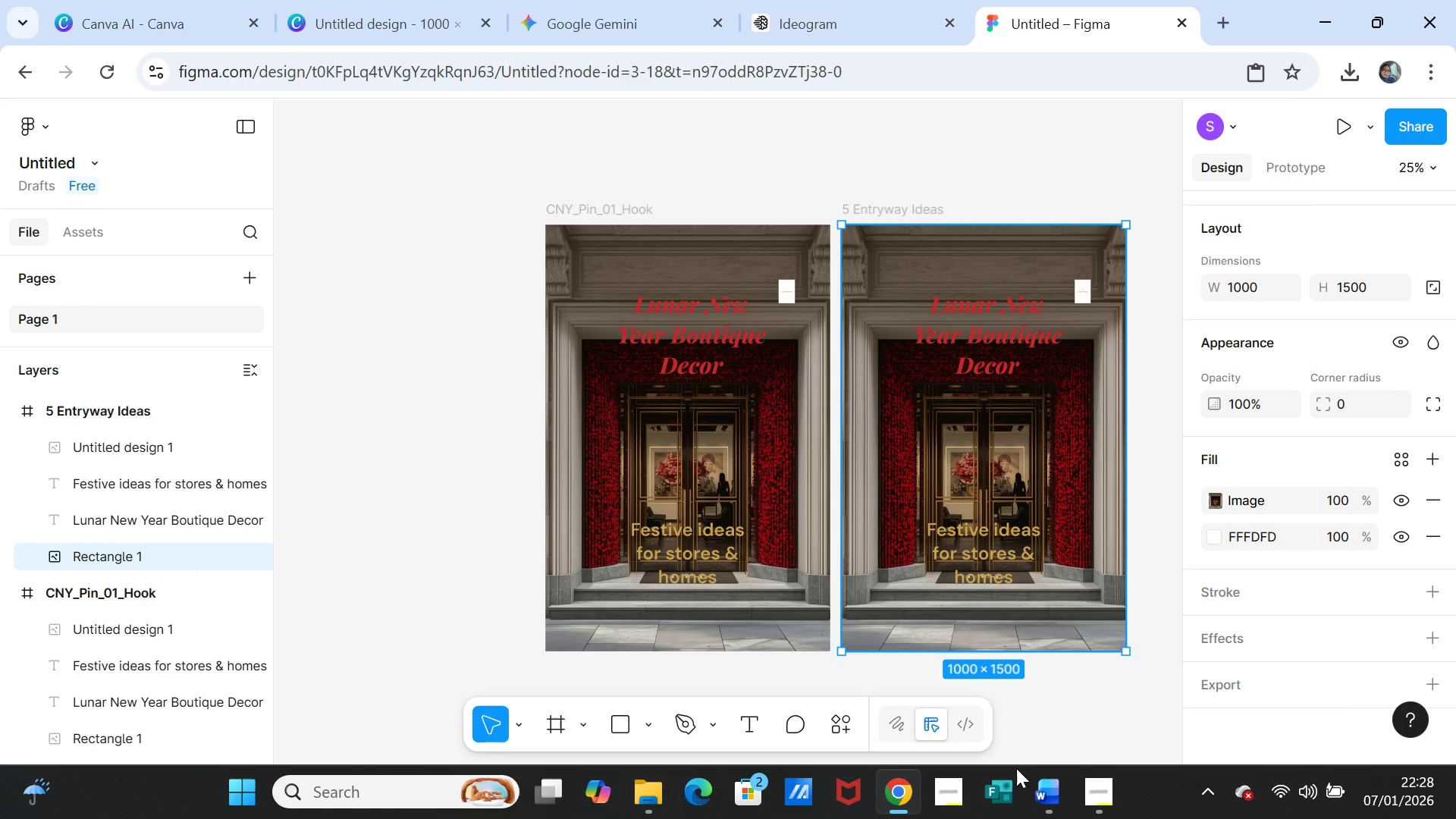 
left_click([1040, 797])
 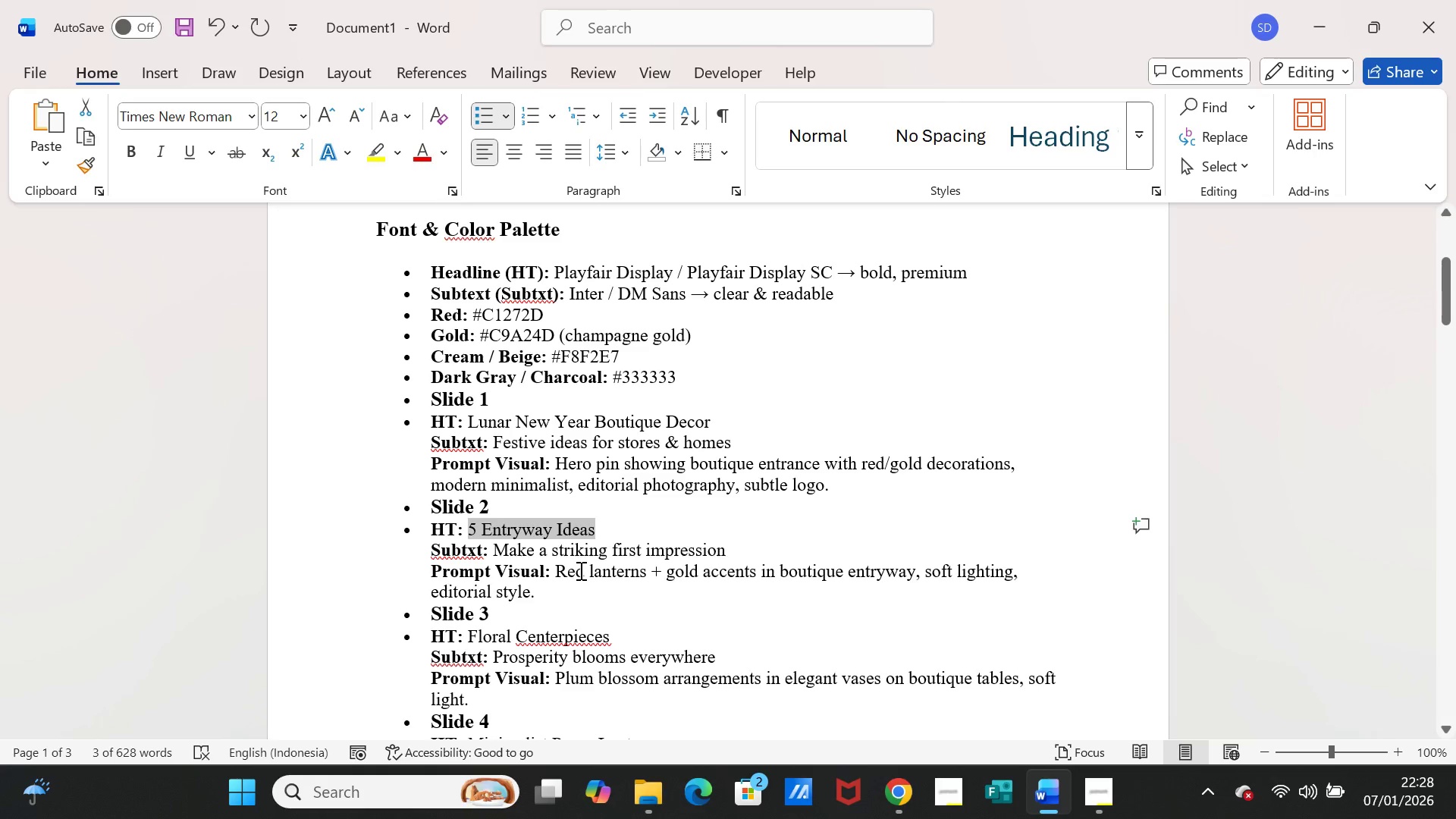 
left_click_drag(start_coordinate=[557, 569], to_coordinate=[559, 585])
 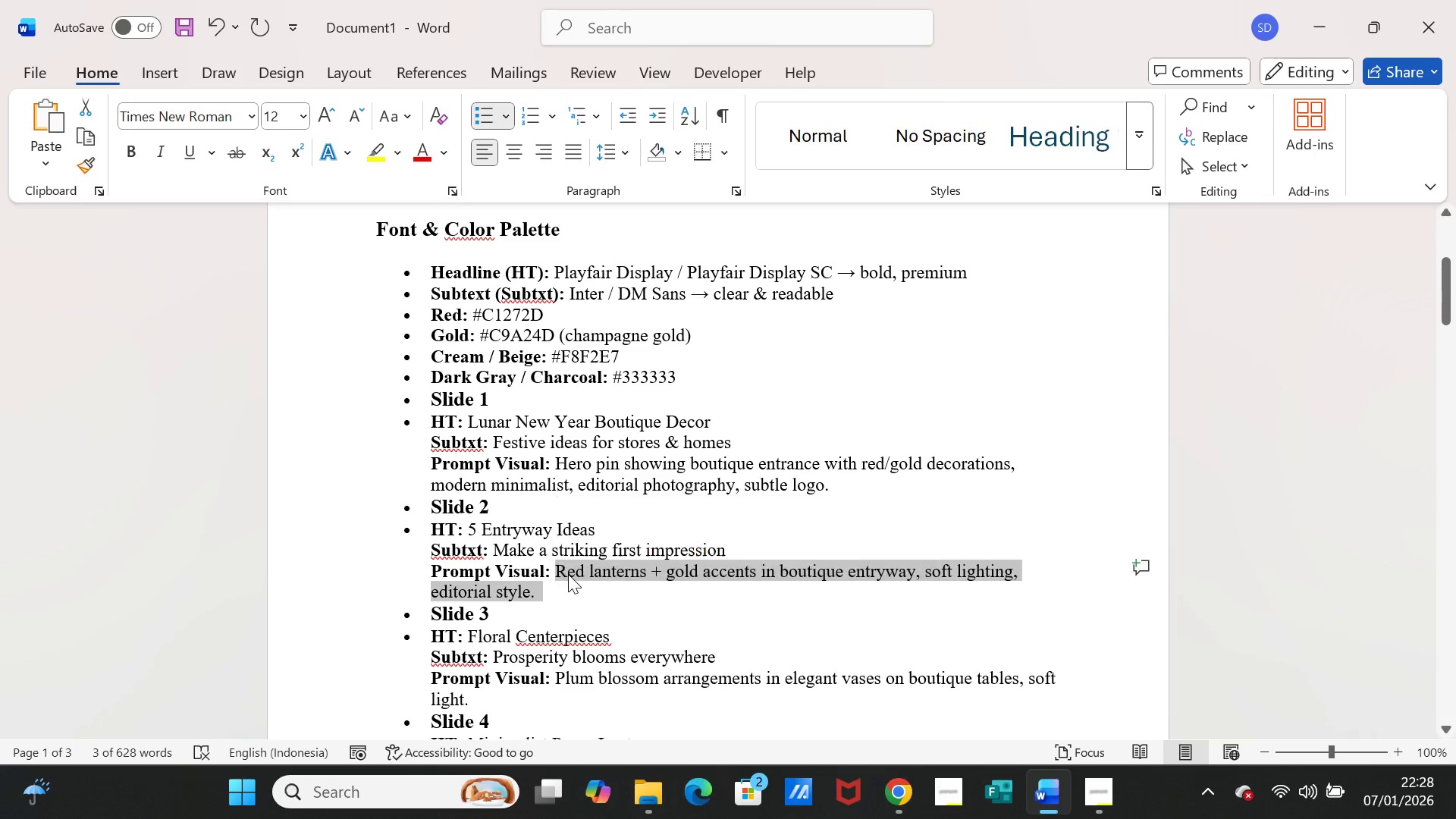 
key(Control+C)
 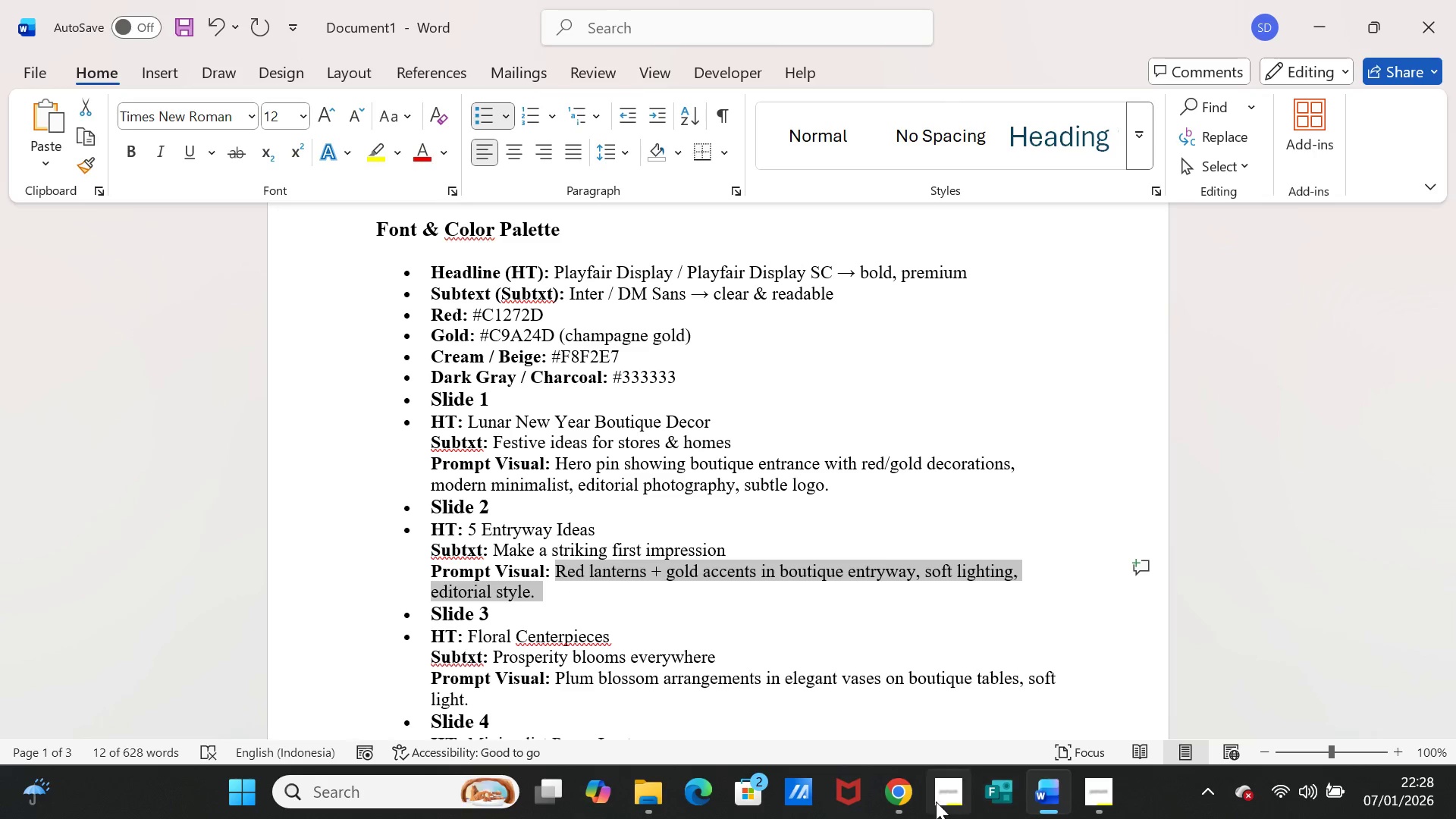 
left_click([909, 790])
 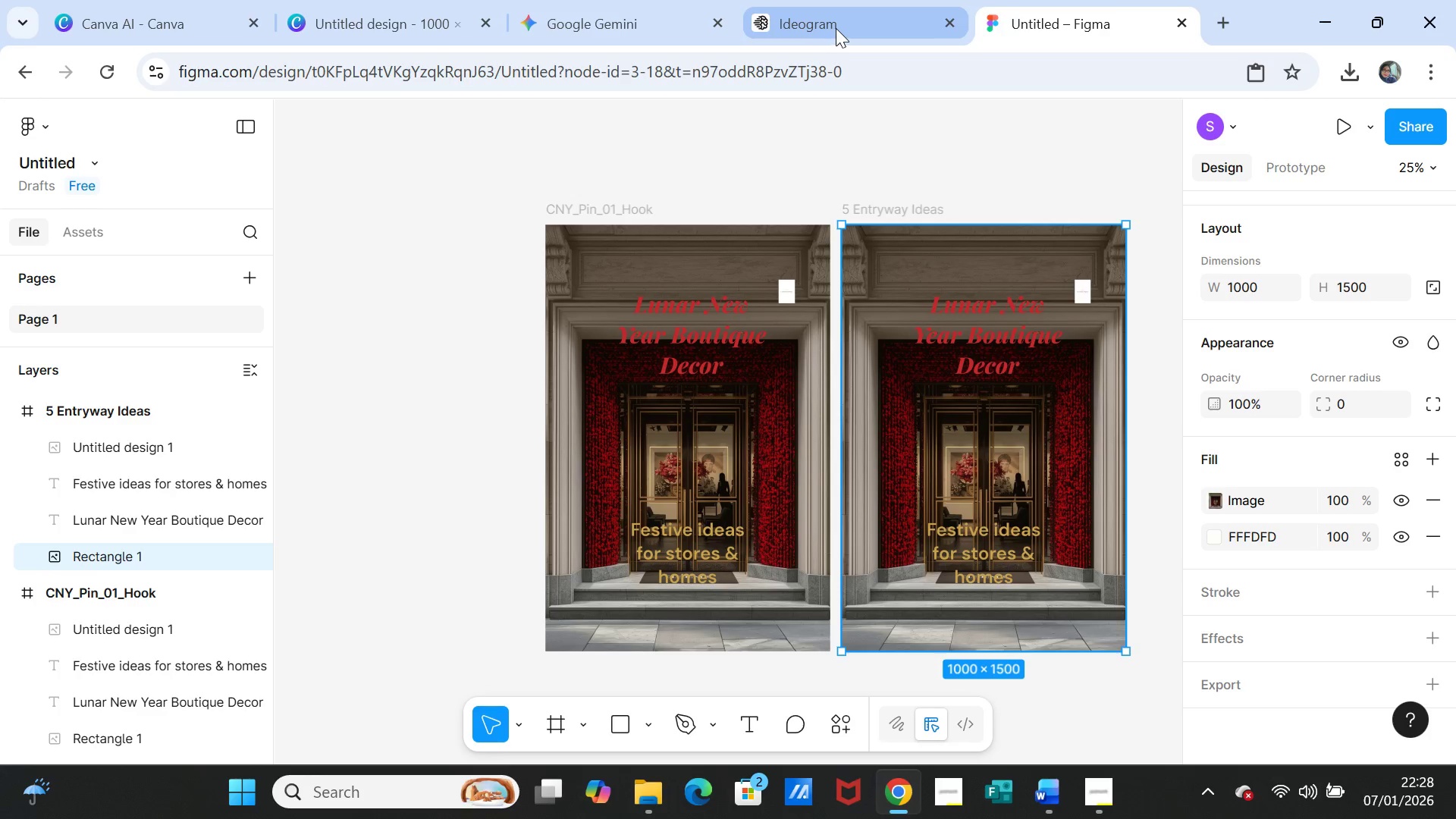 
left_click([823, 27])
 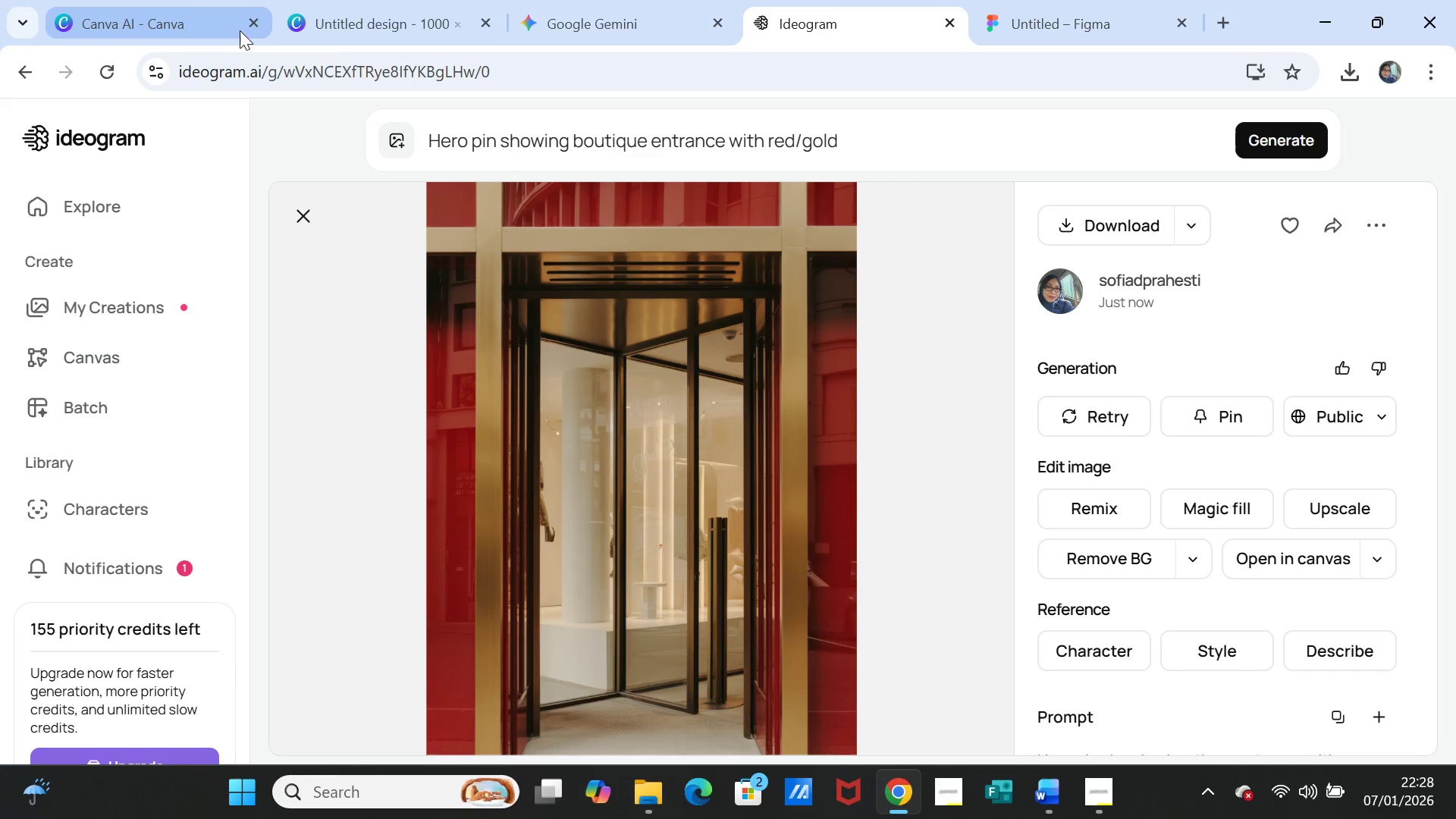 
left_click([360, 25])
 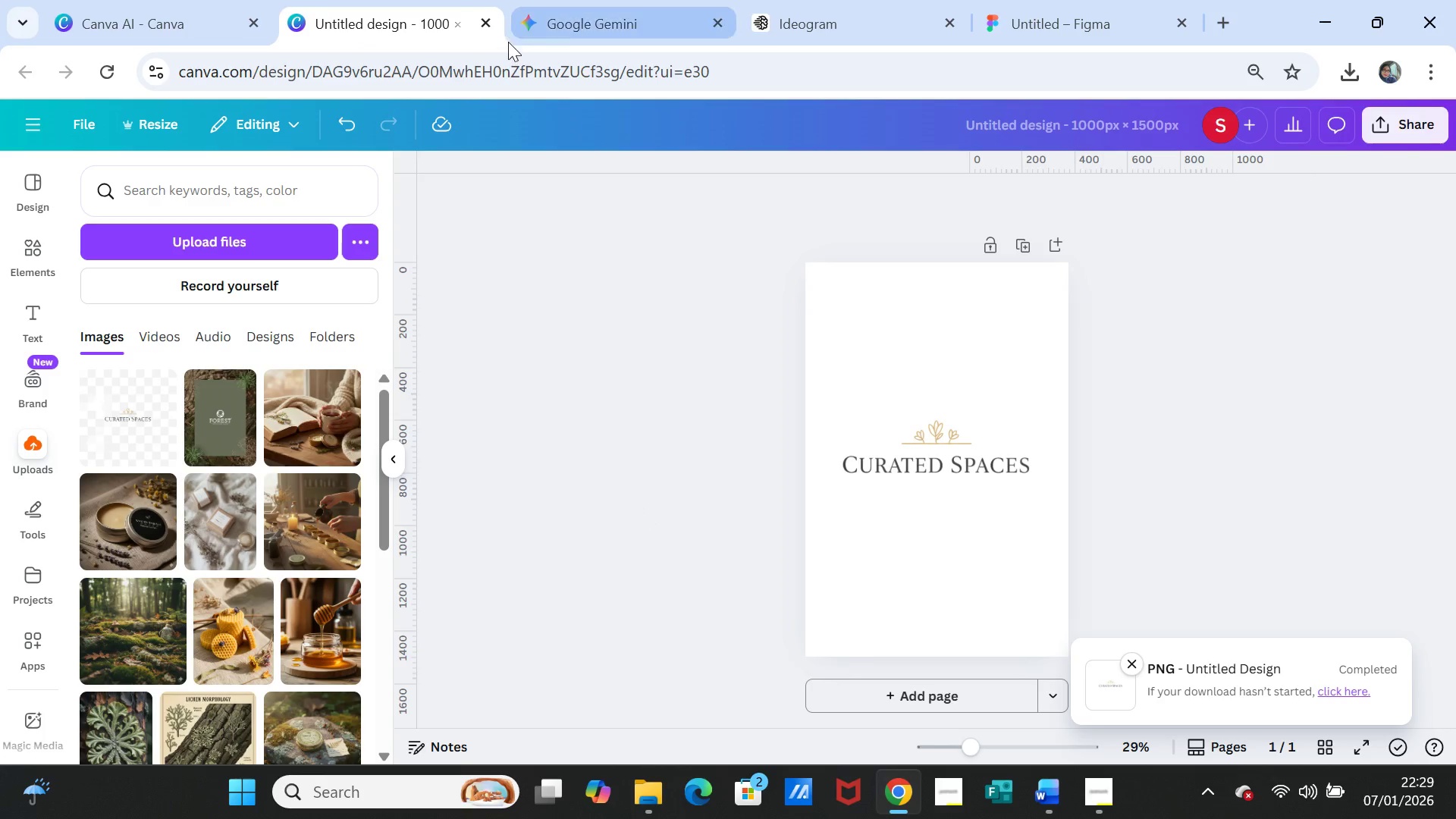 
left_click([588, 17])
 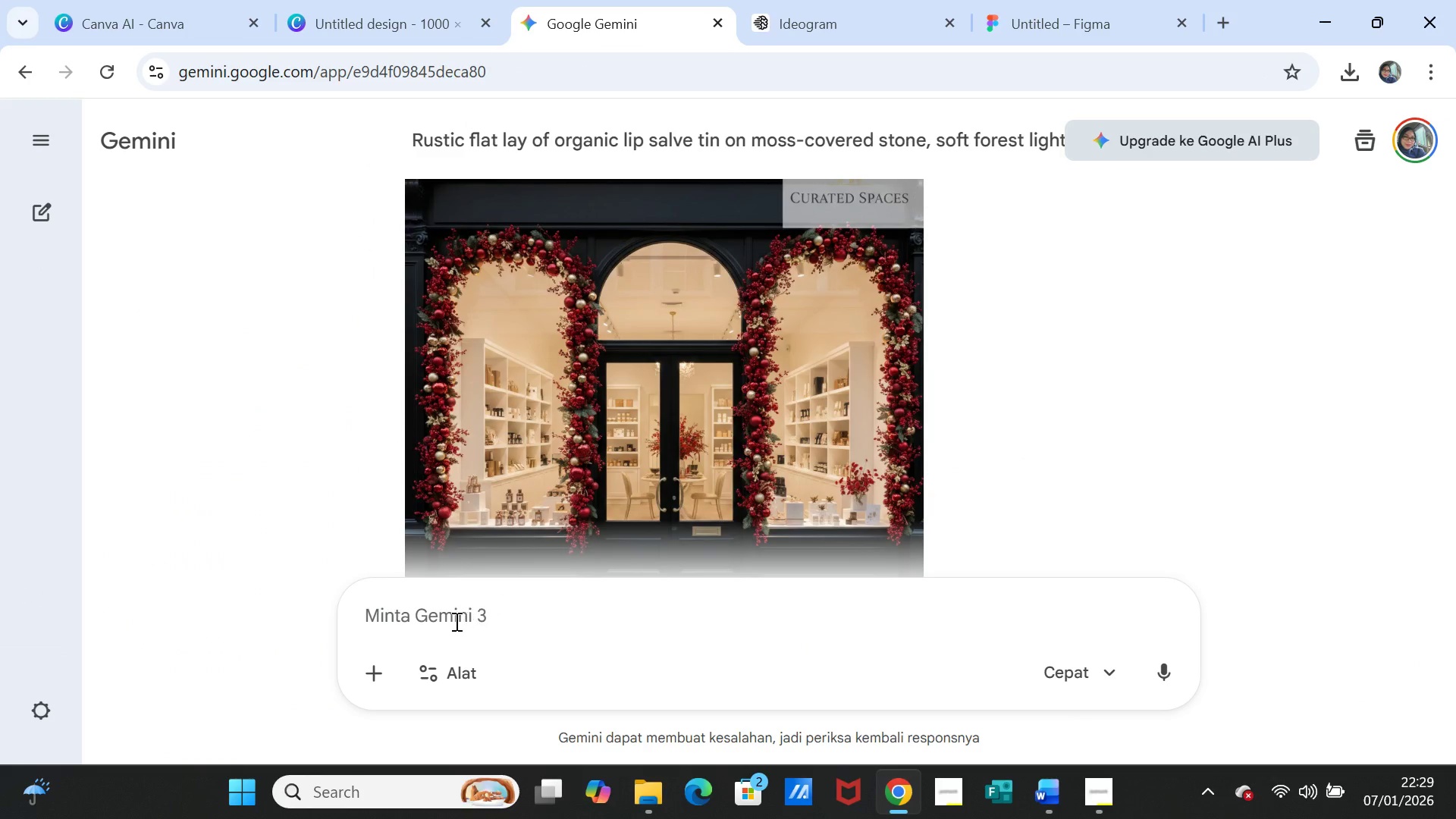 
left_click([455, 621])
 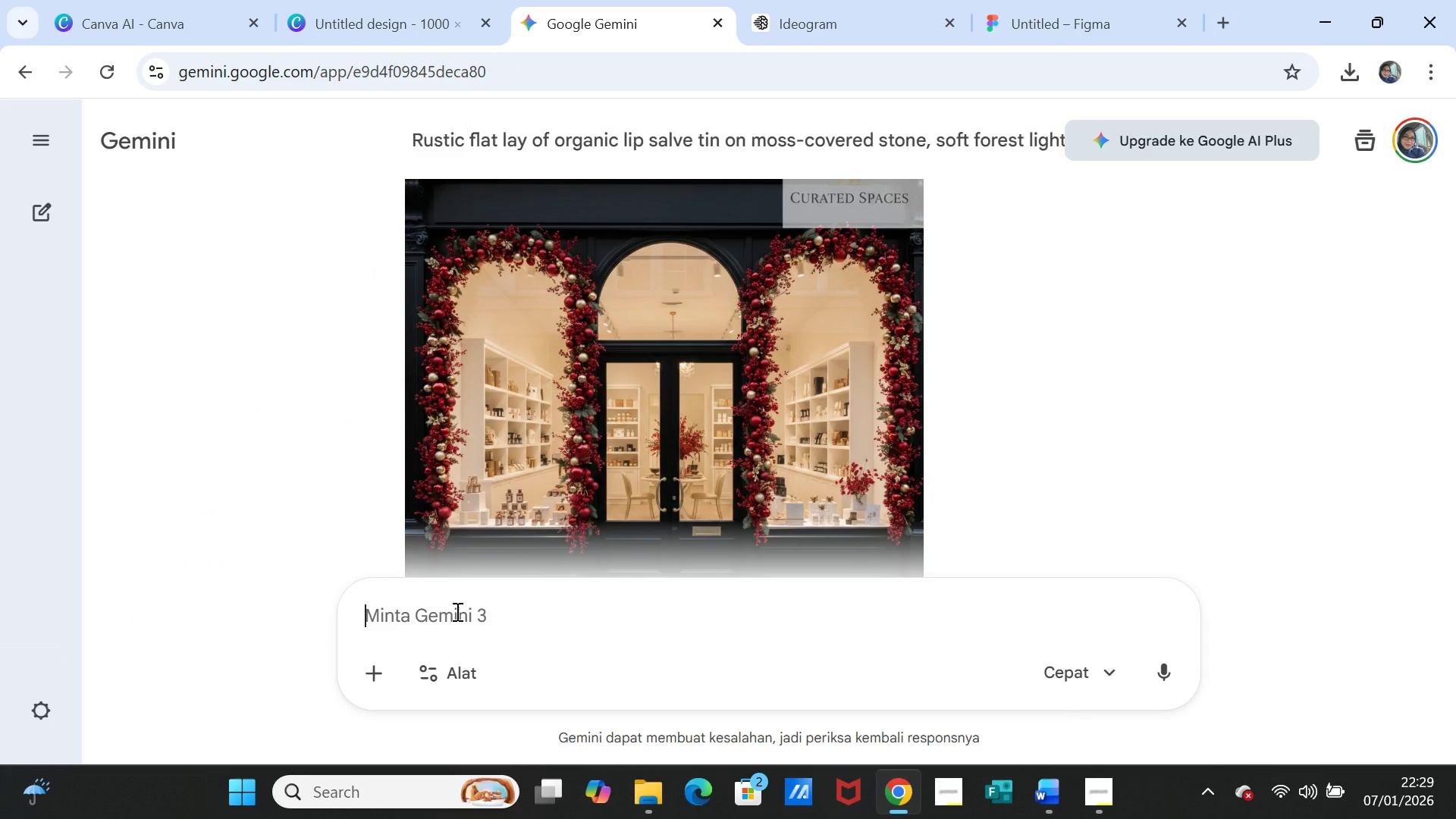 
key(Control+V)
 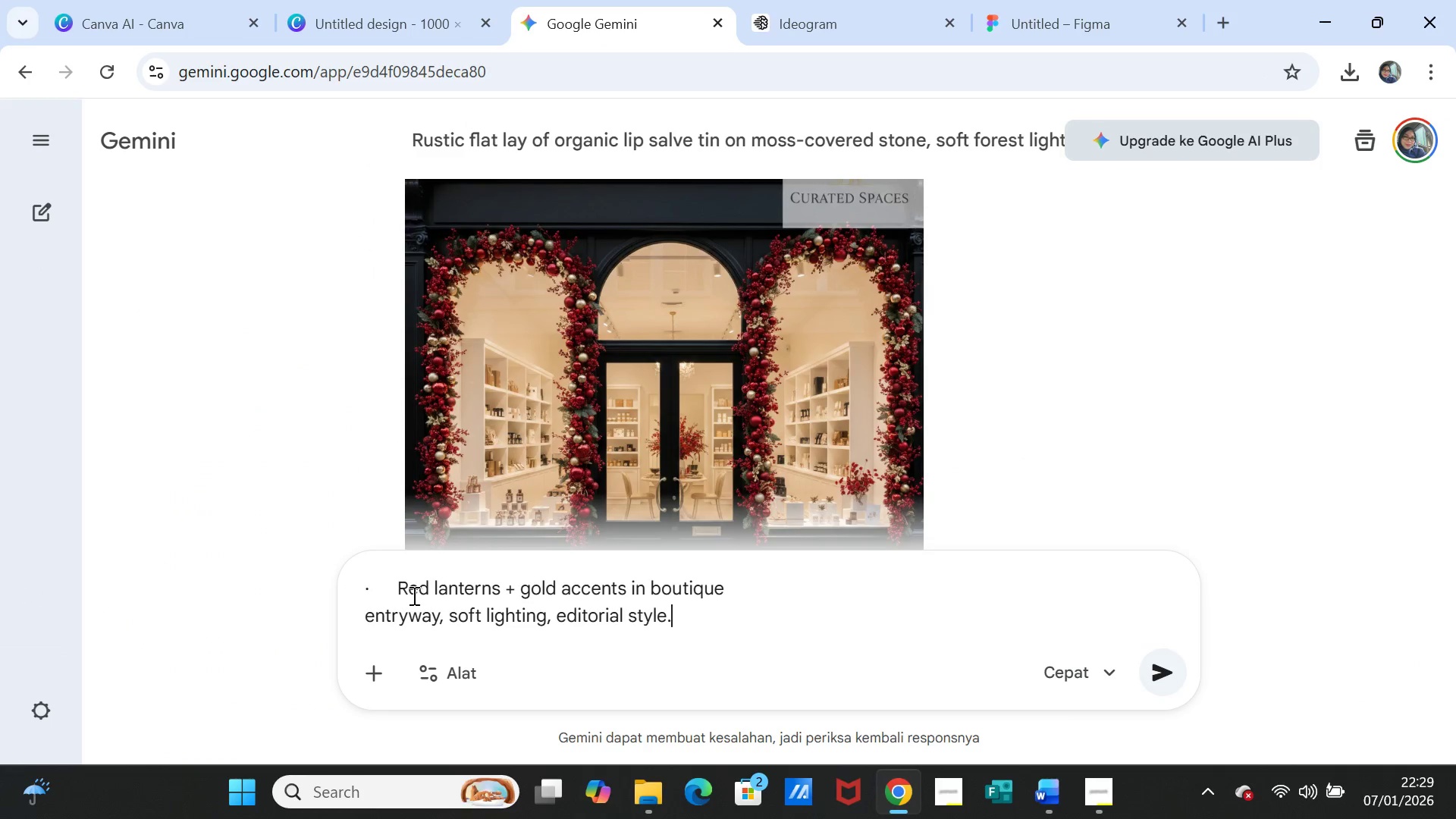 
left_click([397, 583])
 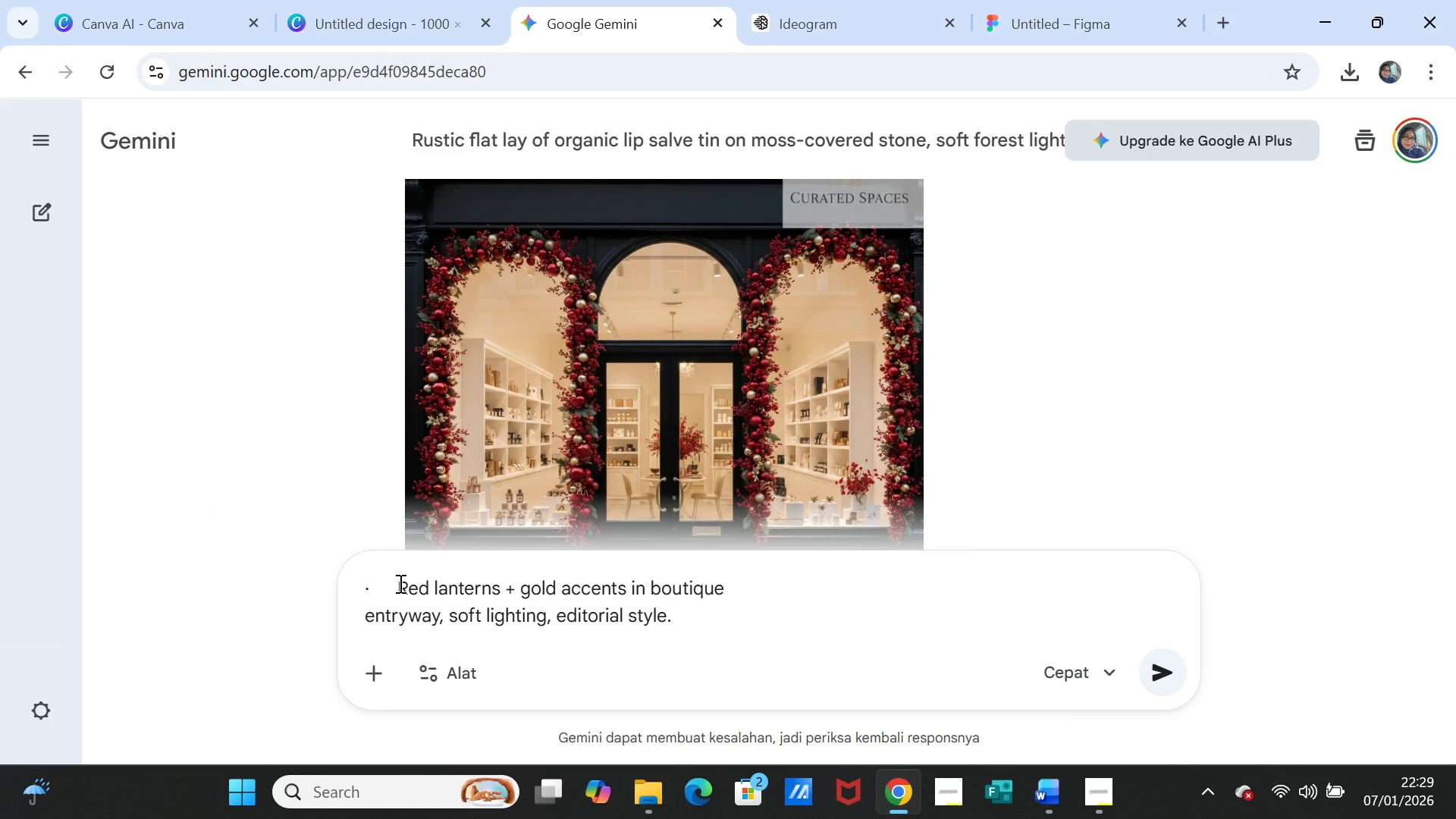 
key(Backspace)
 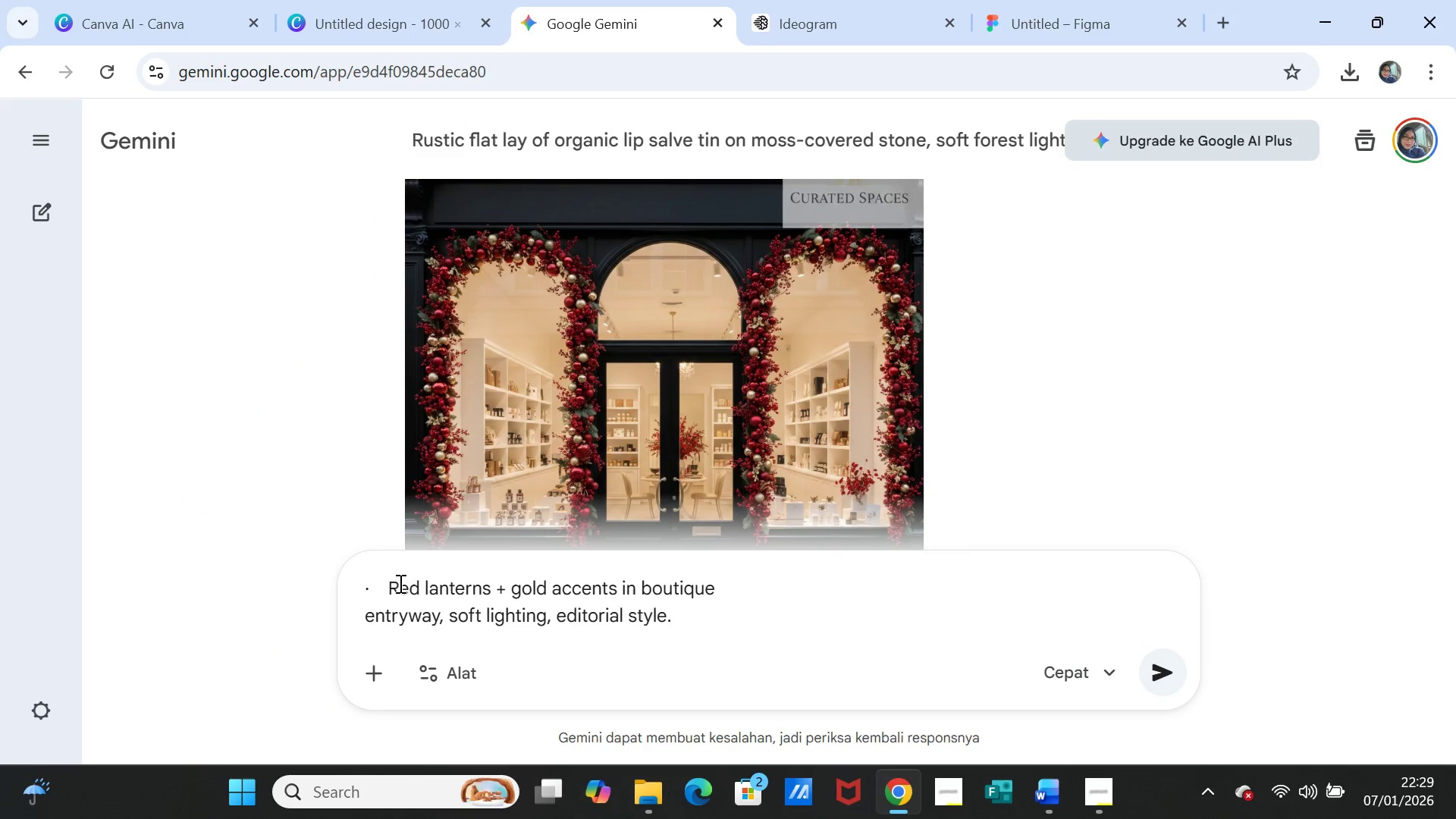 
key(Backspace)
 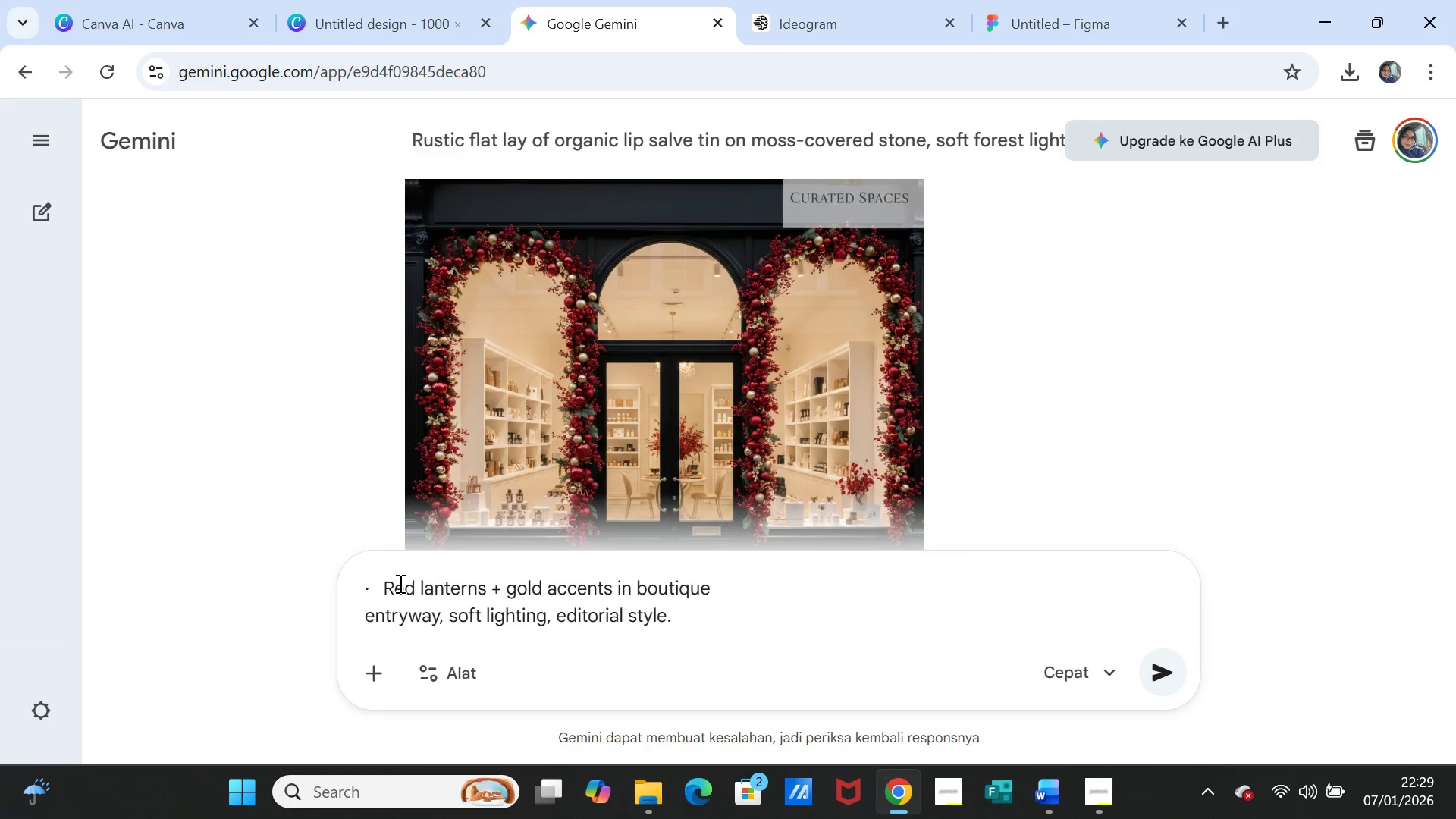 
key(Backspace)
 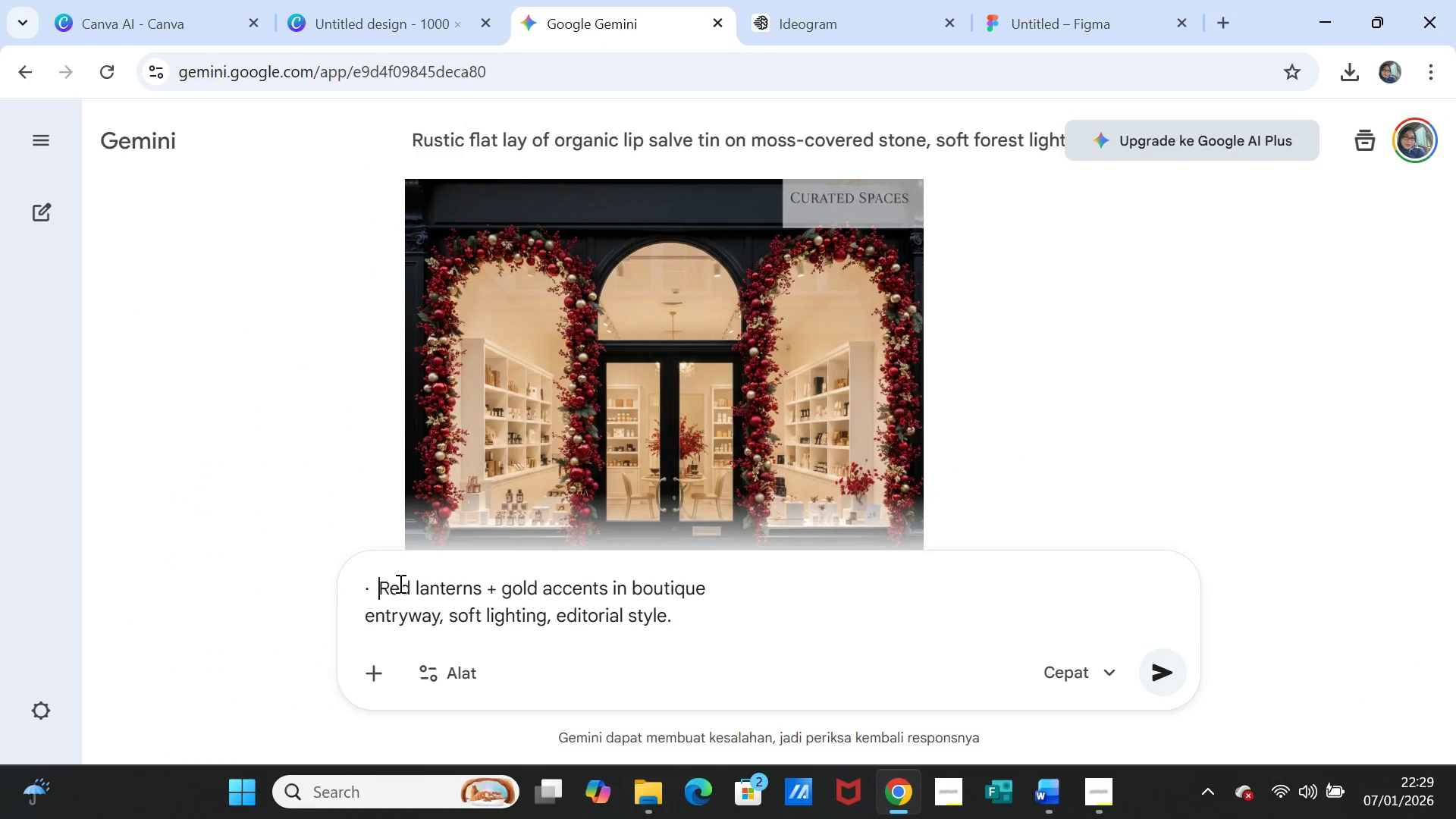 
key(Backspace)
 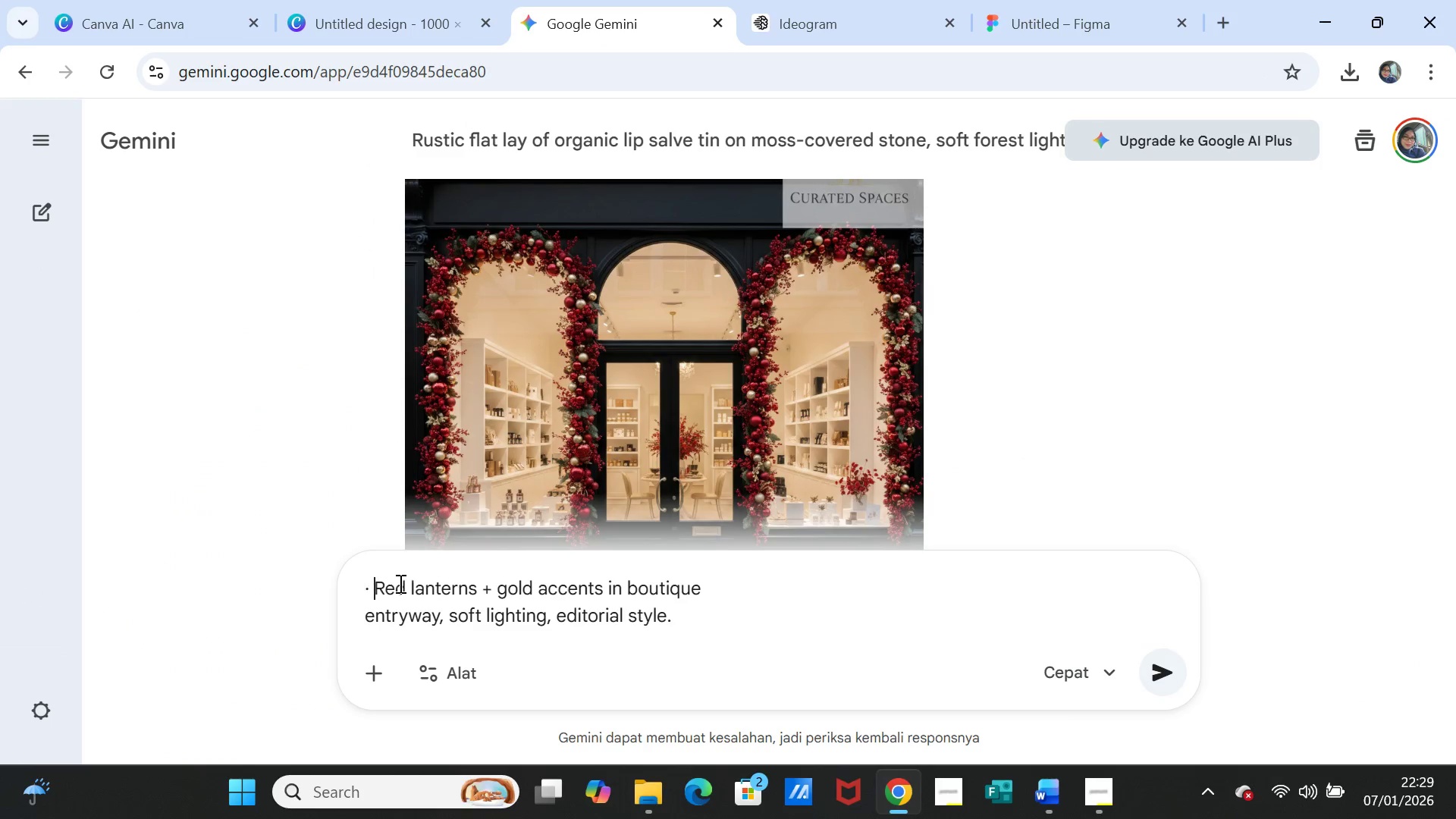 
key(Backspace)
 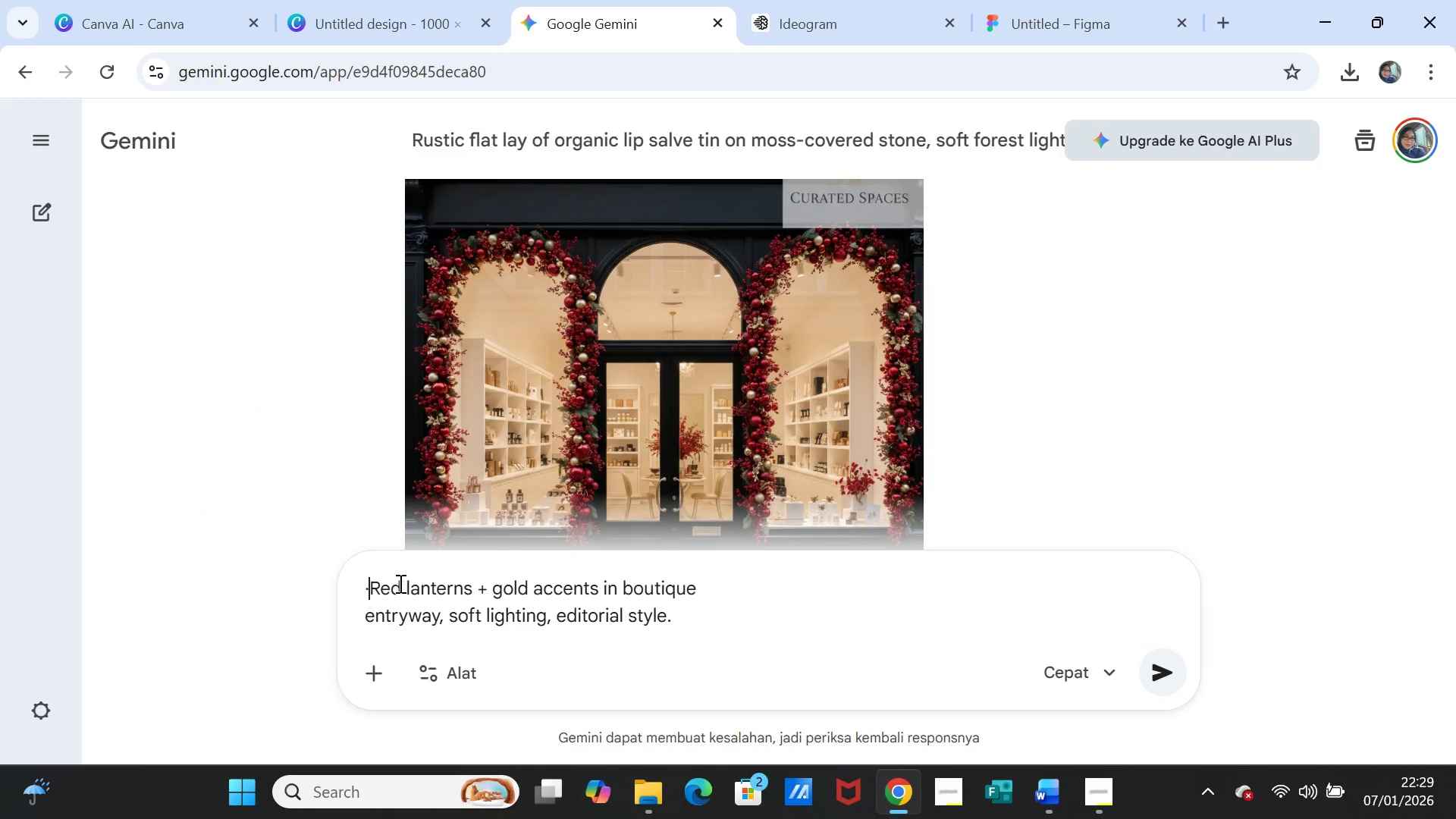 
key(Backspace)
 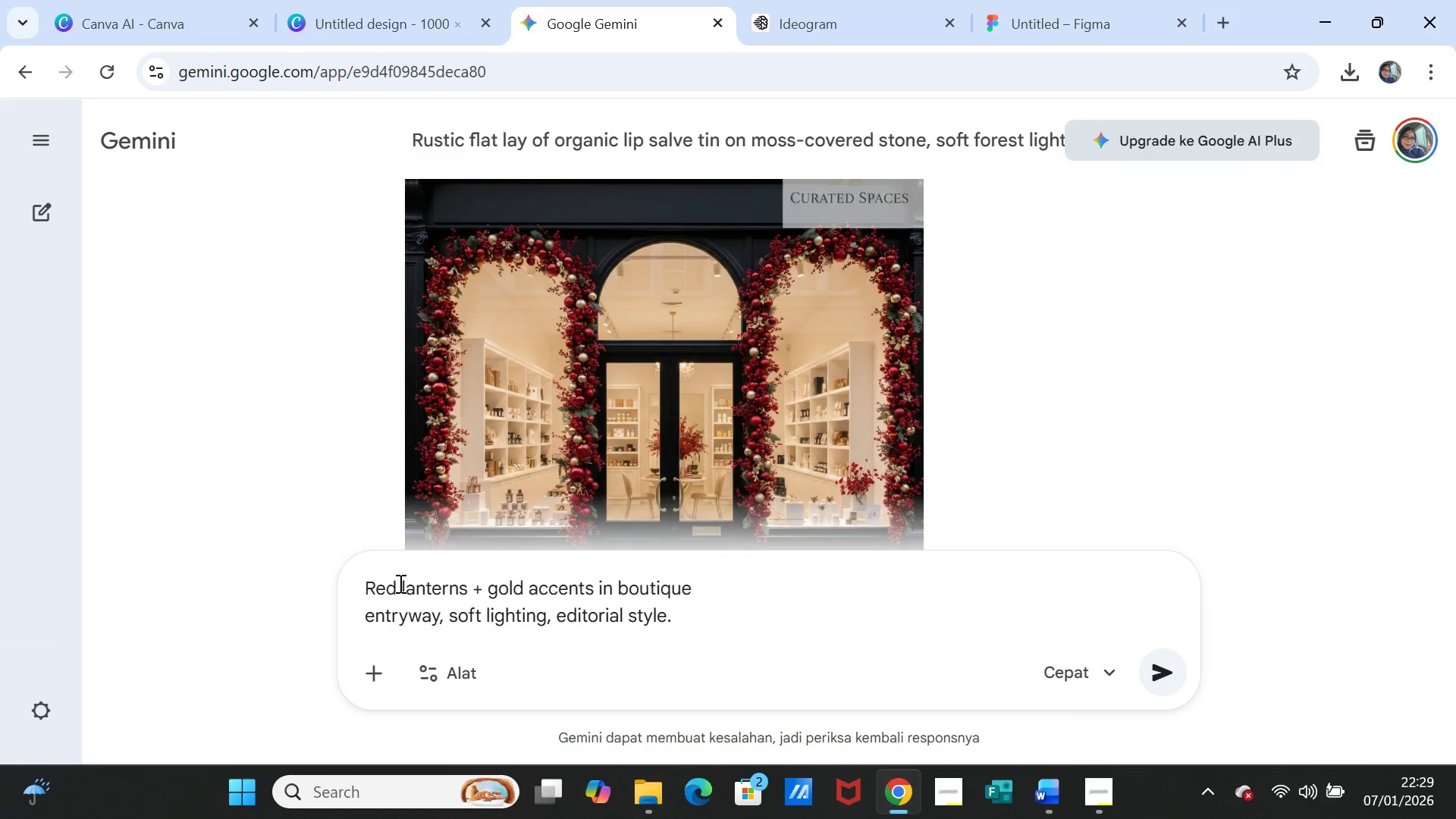 
key(Backspace)
 